 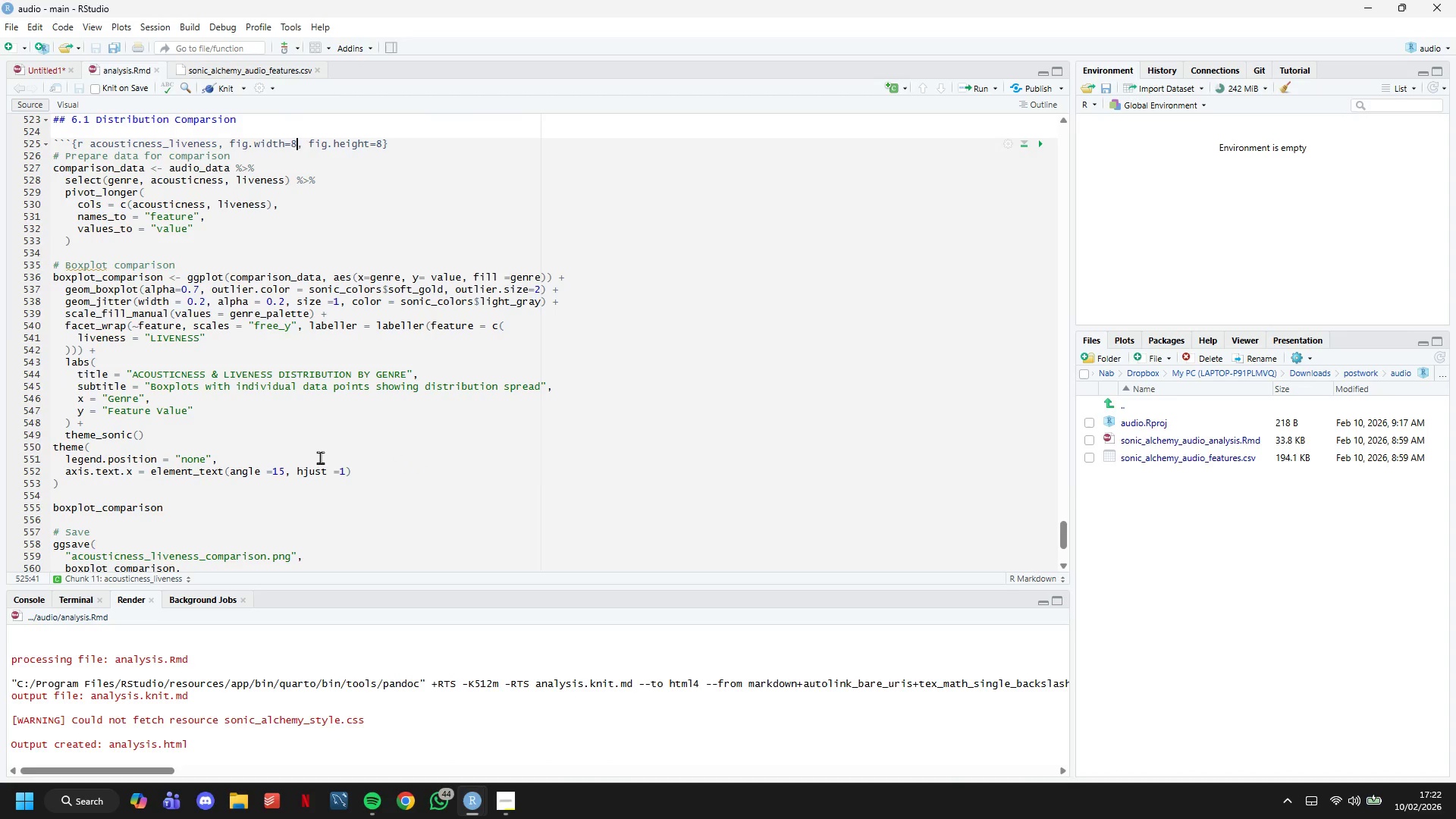 
scroll: coordinate [320, 457], scroll_direction: down, amount: 4.0
 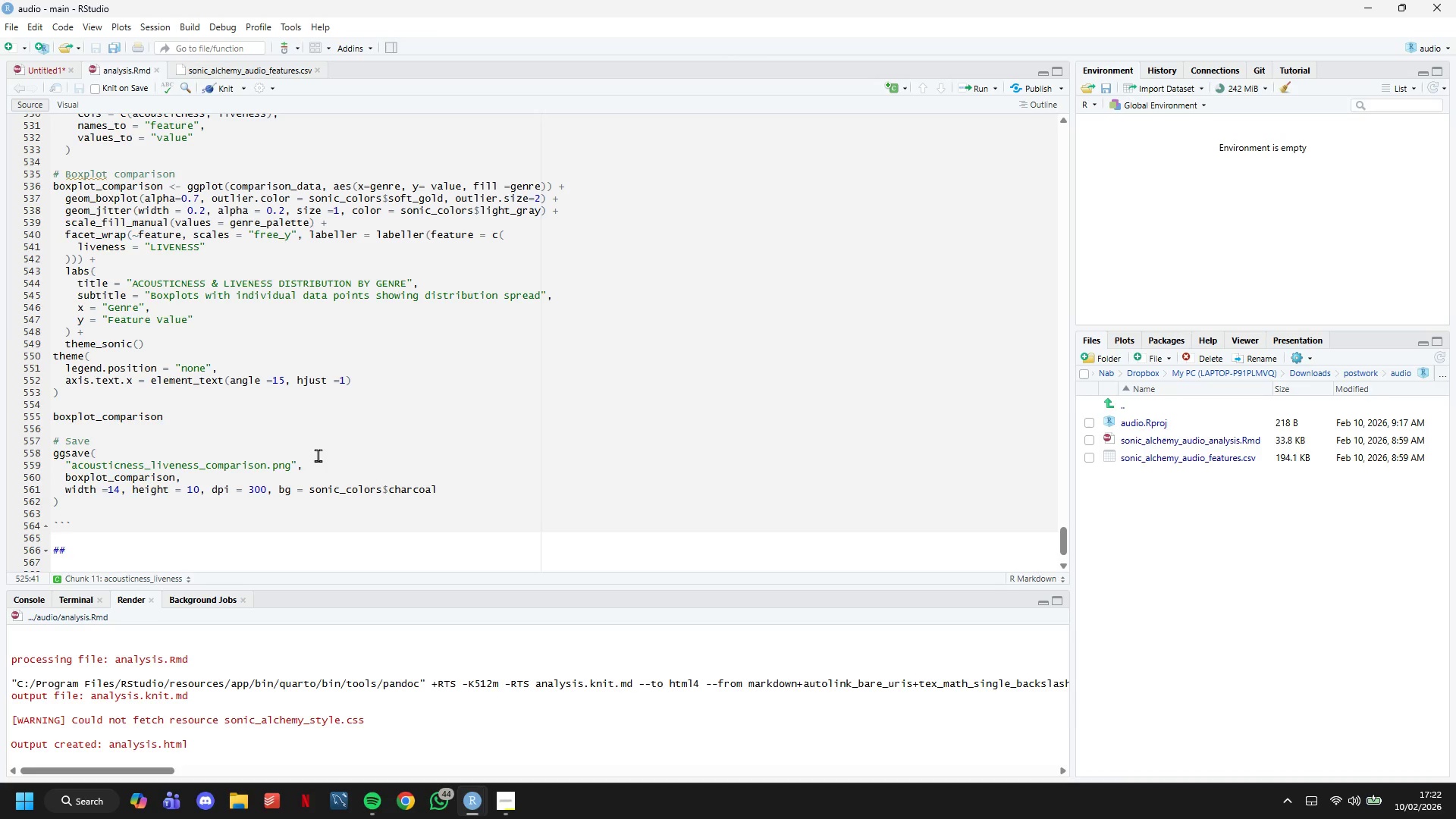 
wait(10.85)
 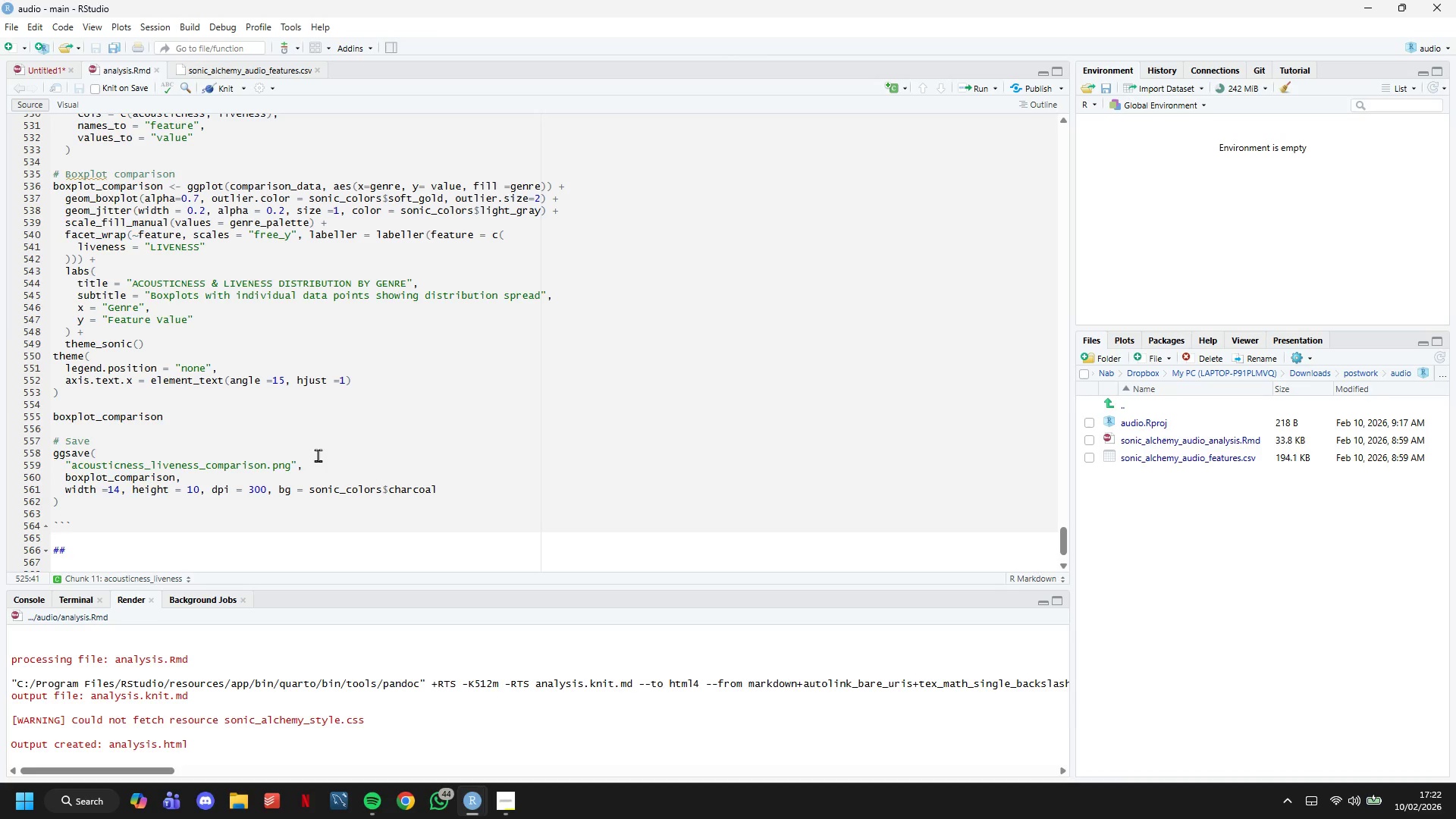 
left_click([198, 243])
 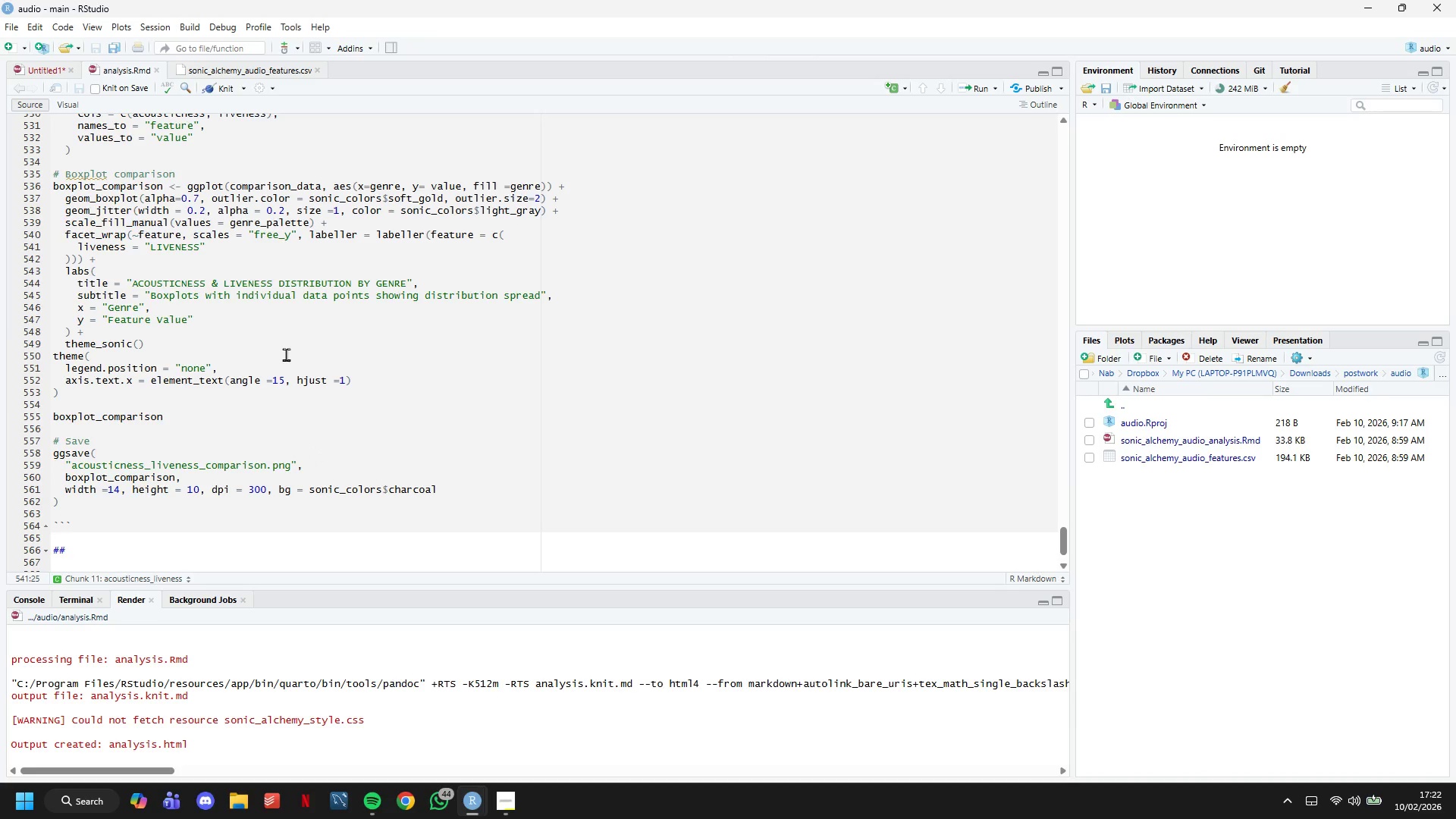 
key(Backspace)
key(Backspace)
key(Backspace)
key(Backspace)
key(Backspace)
key(Backspace)
key(Backspace)
key(Backspace)
type(liveness)
 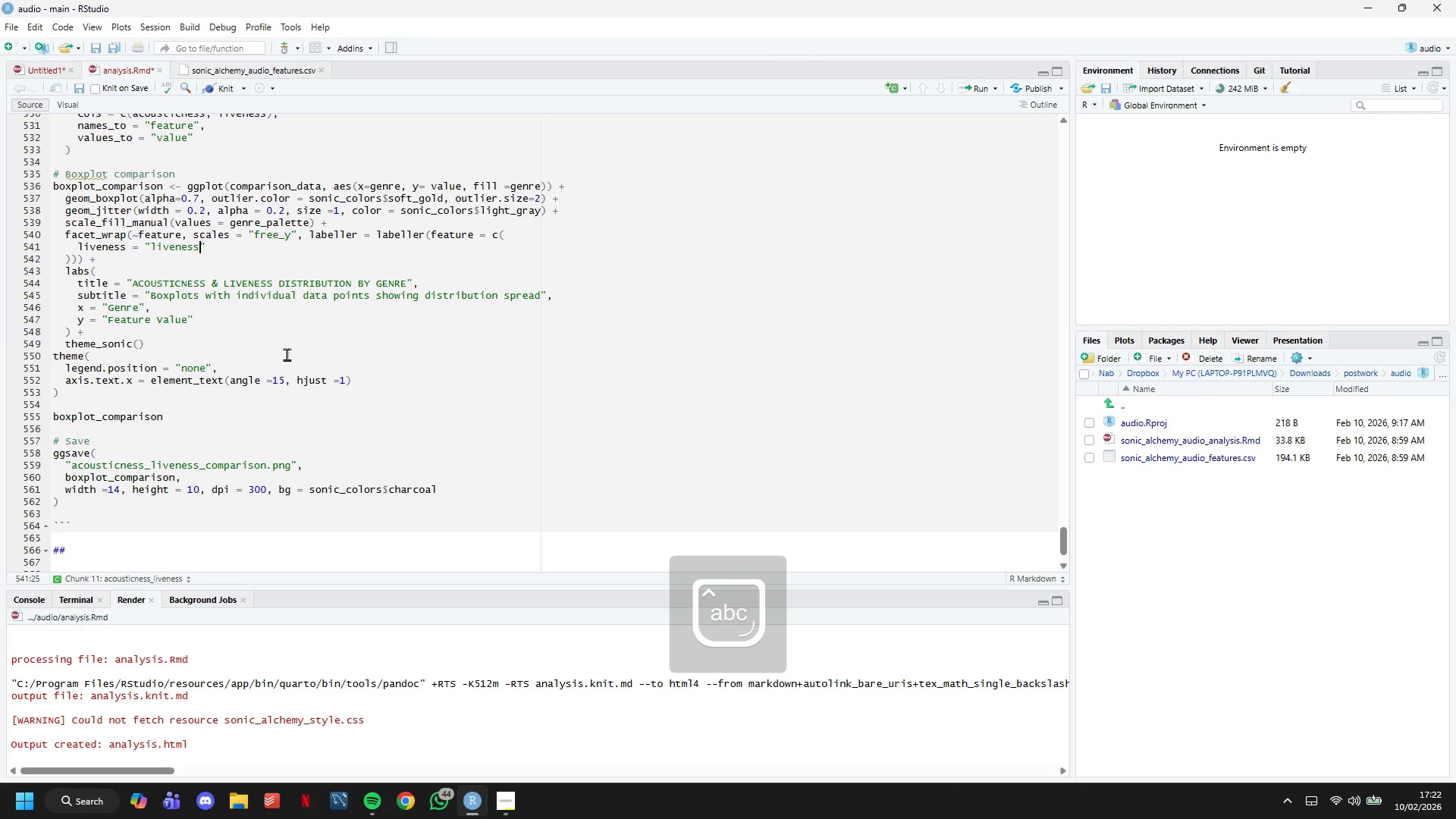 
key(Control+S)
 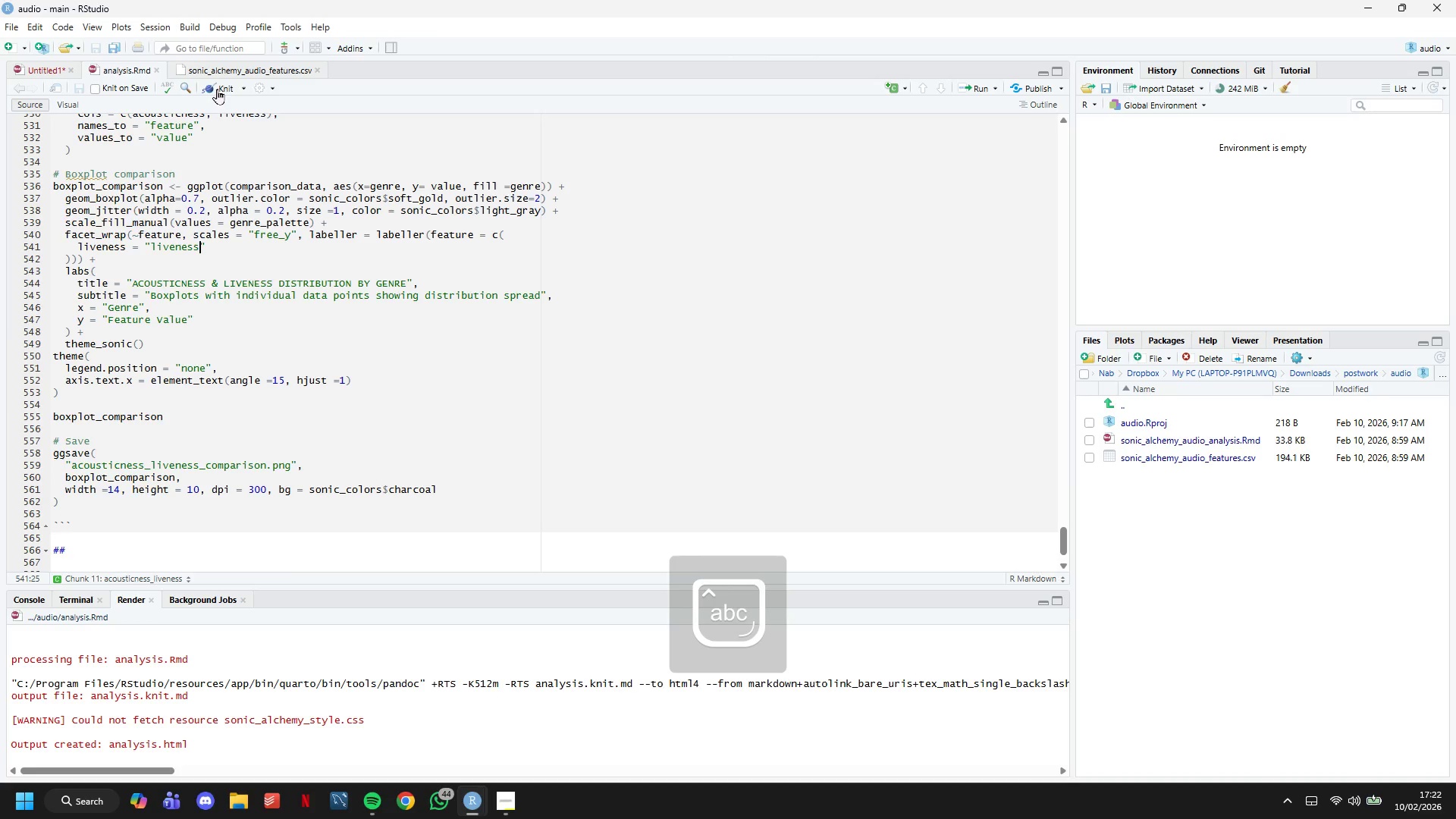 
left_click([221, 90])
 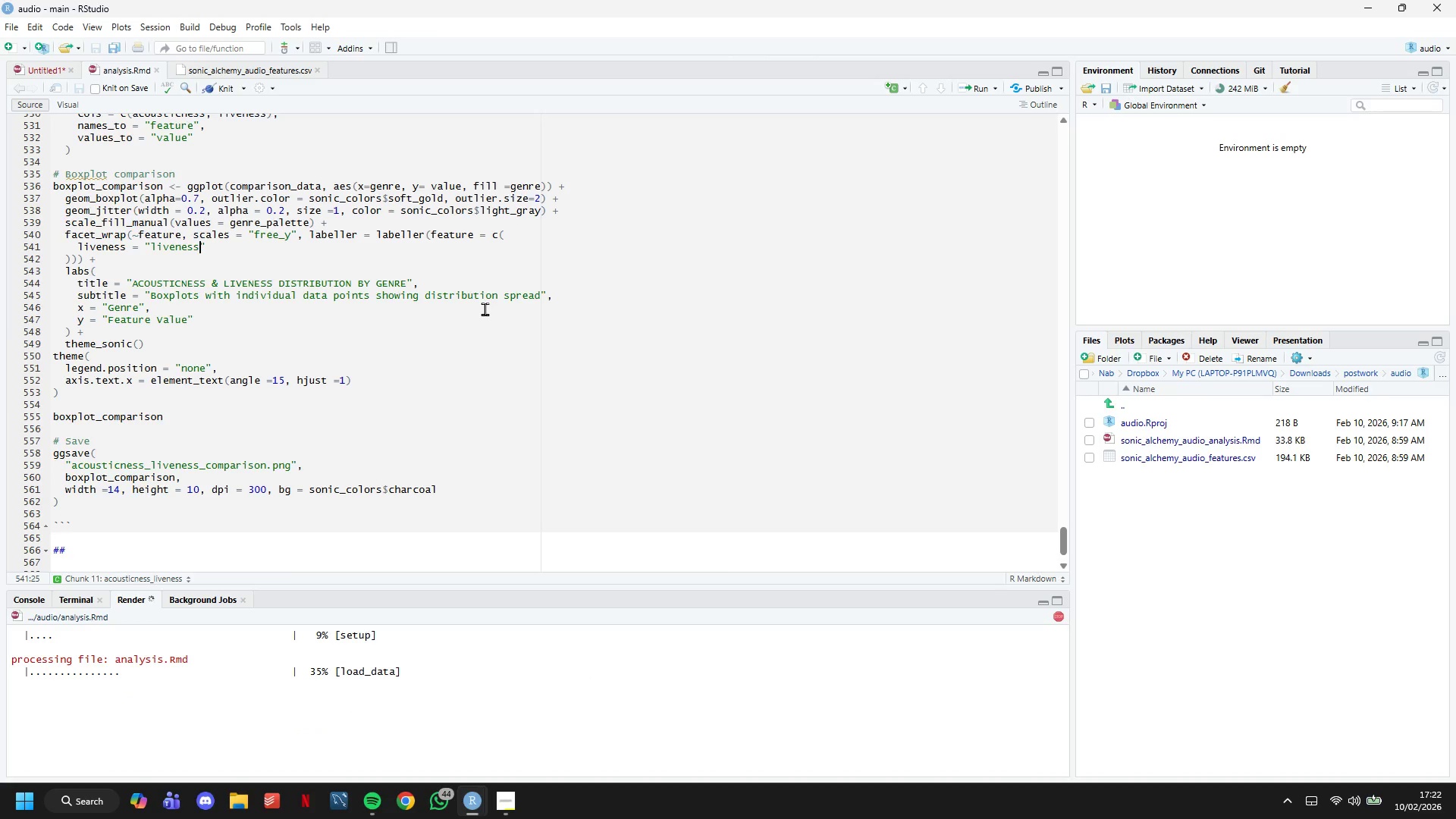 
wait(12.05)
 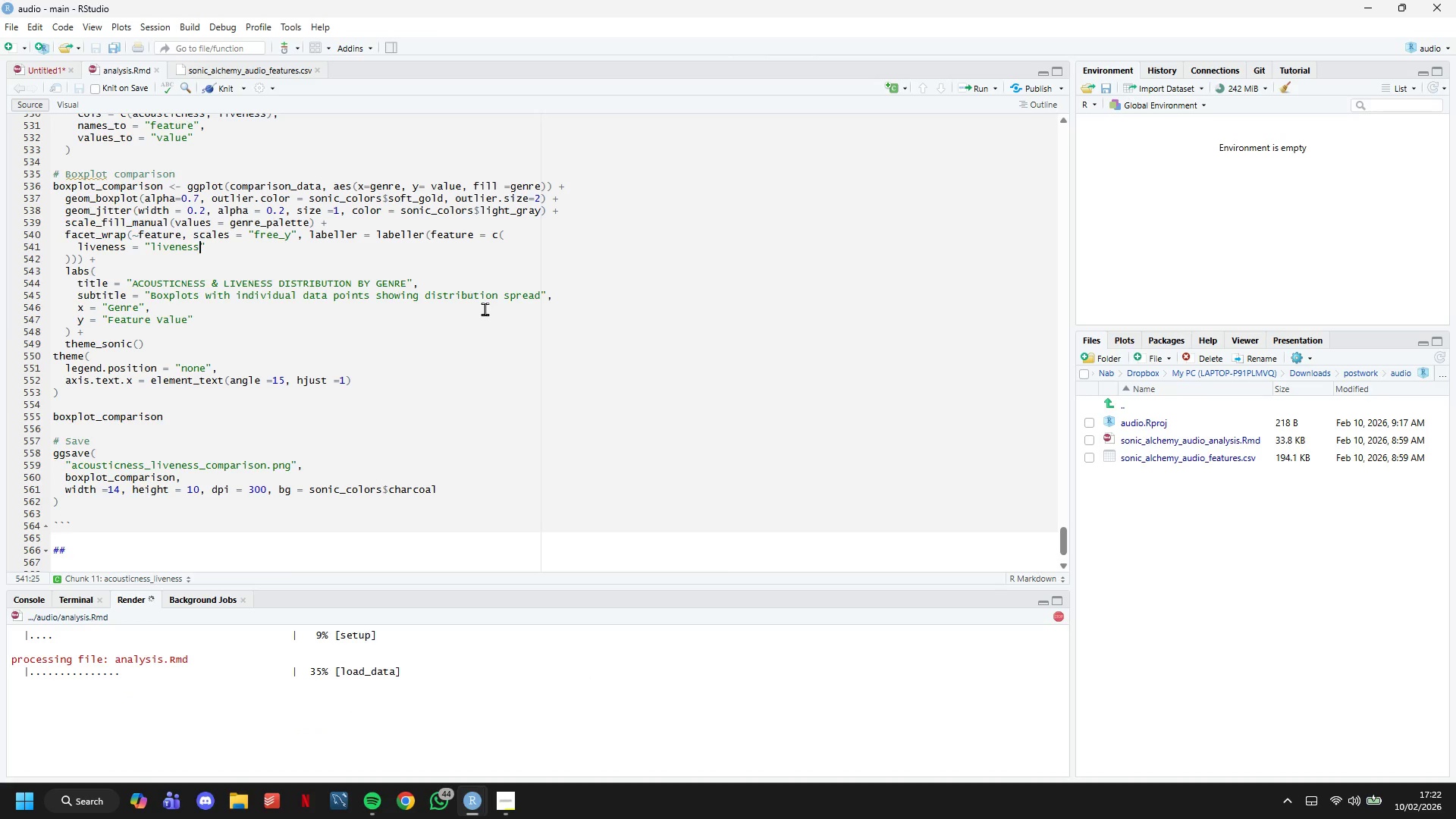 
left_click([499, 730])
 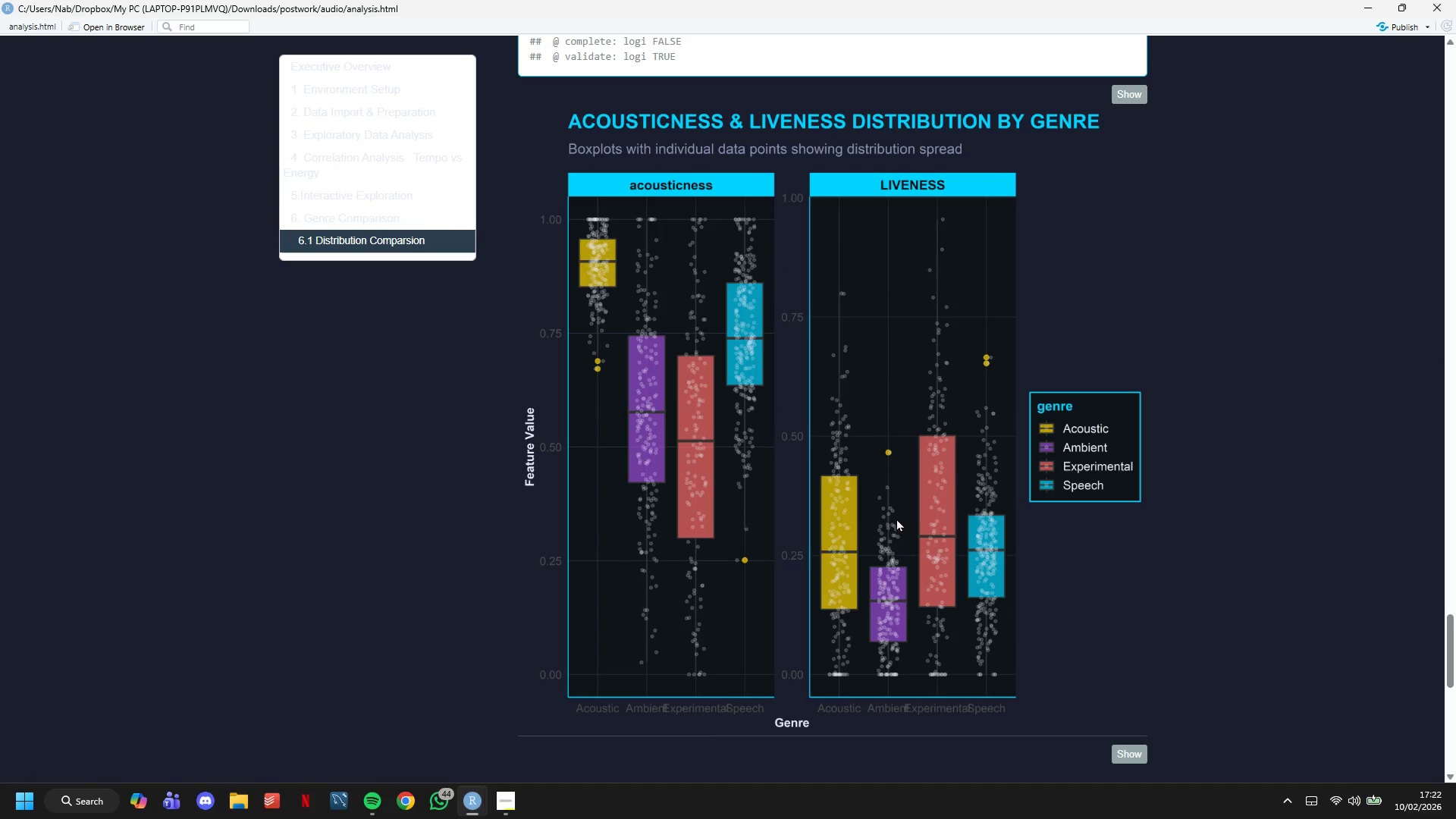 
scroll: coordinate [894, 511], scroll_direction: down, amount: 4.0
 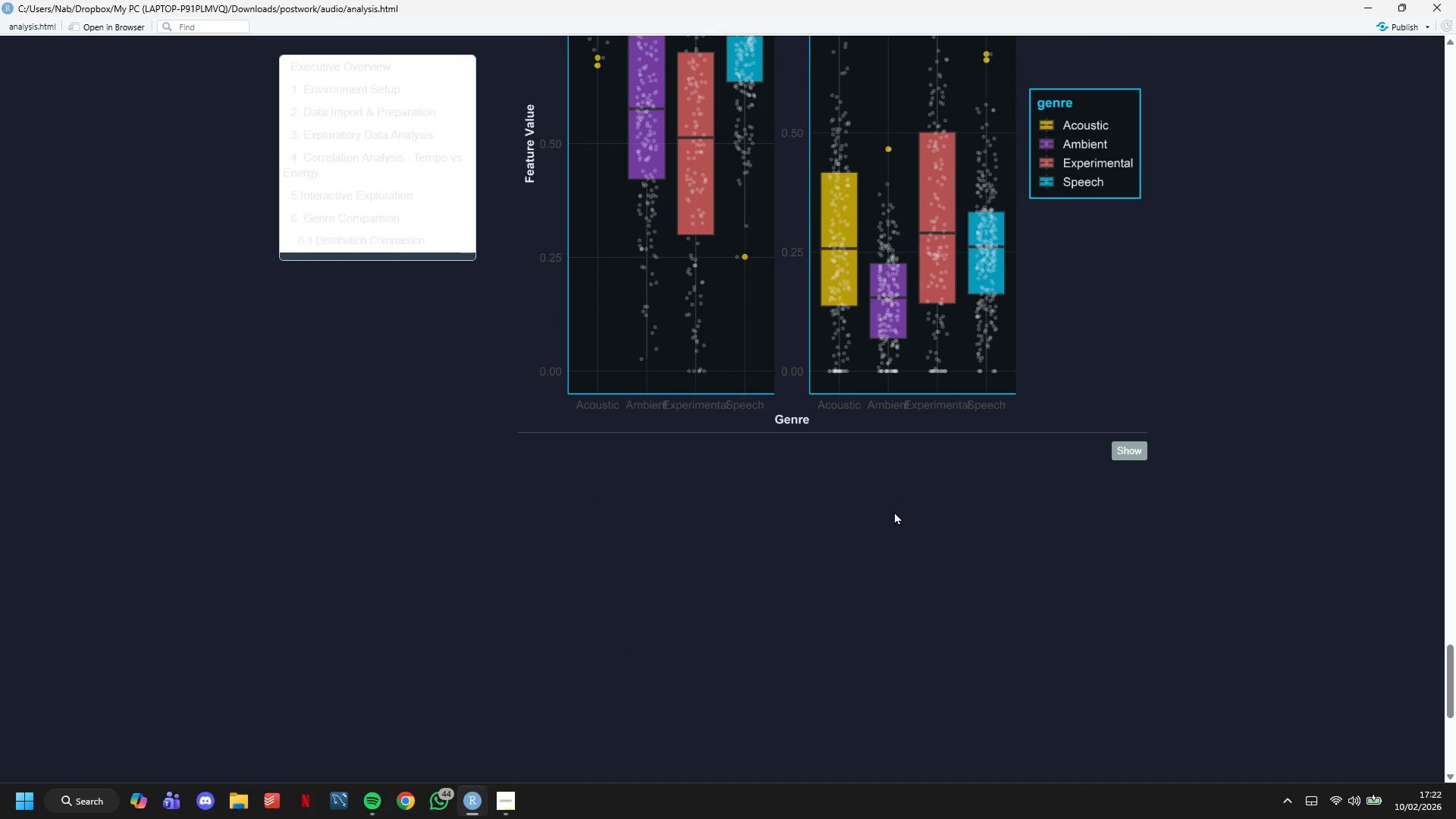 
wait(18.32)
 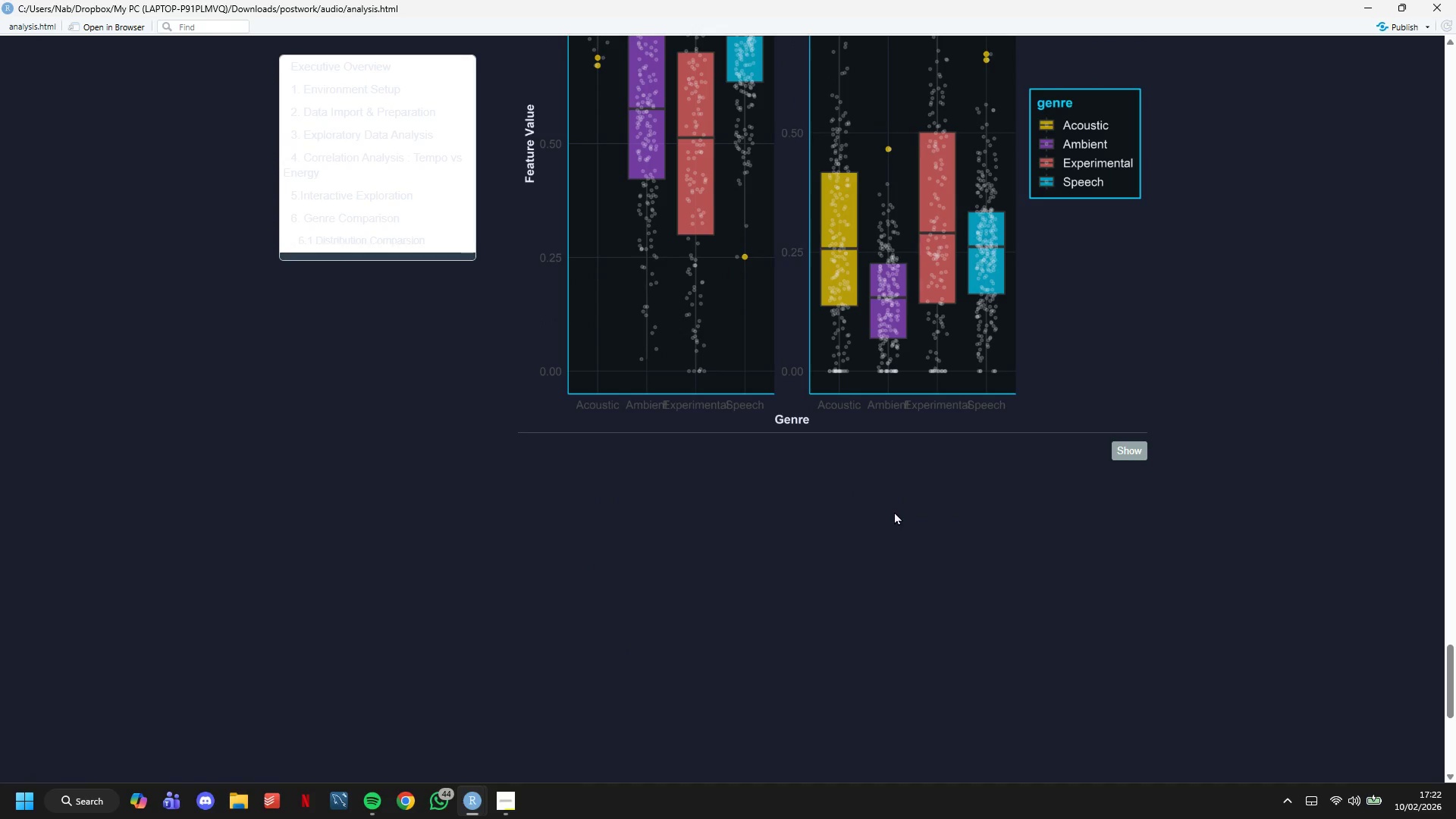 
scroll: coordinate [592, 642], scroll_direction: up, amount: 2.0
 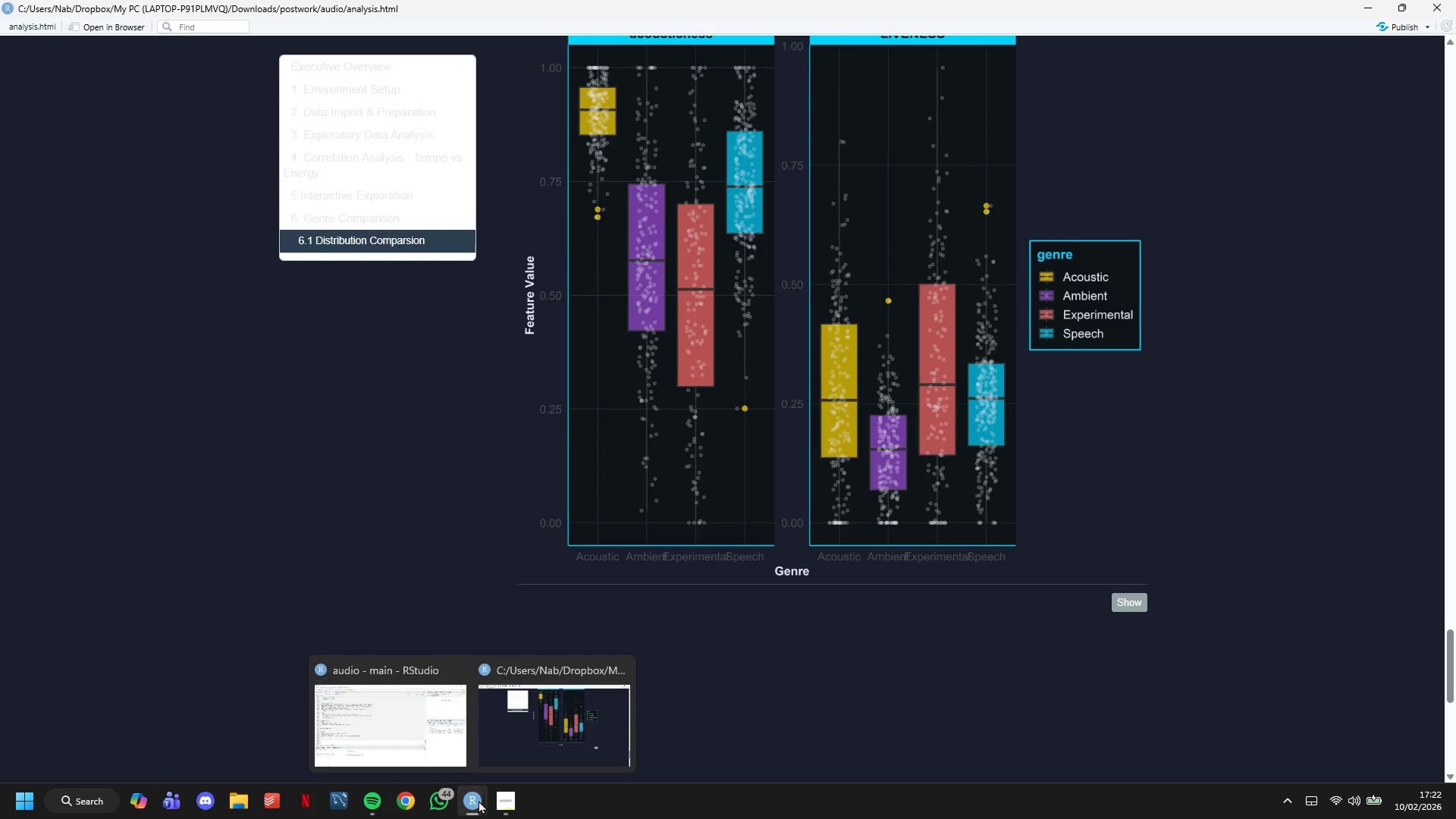 
left_click([447, 726])
 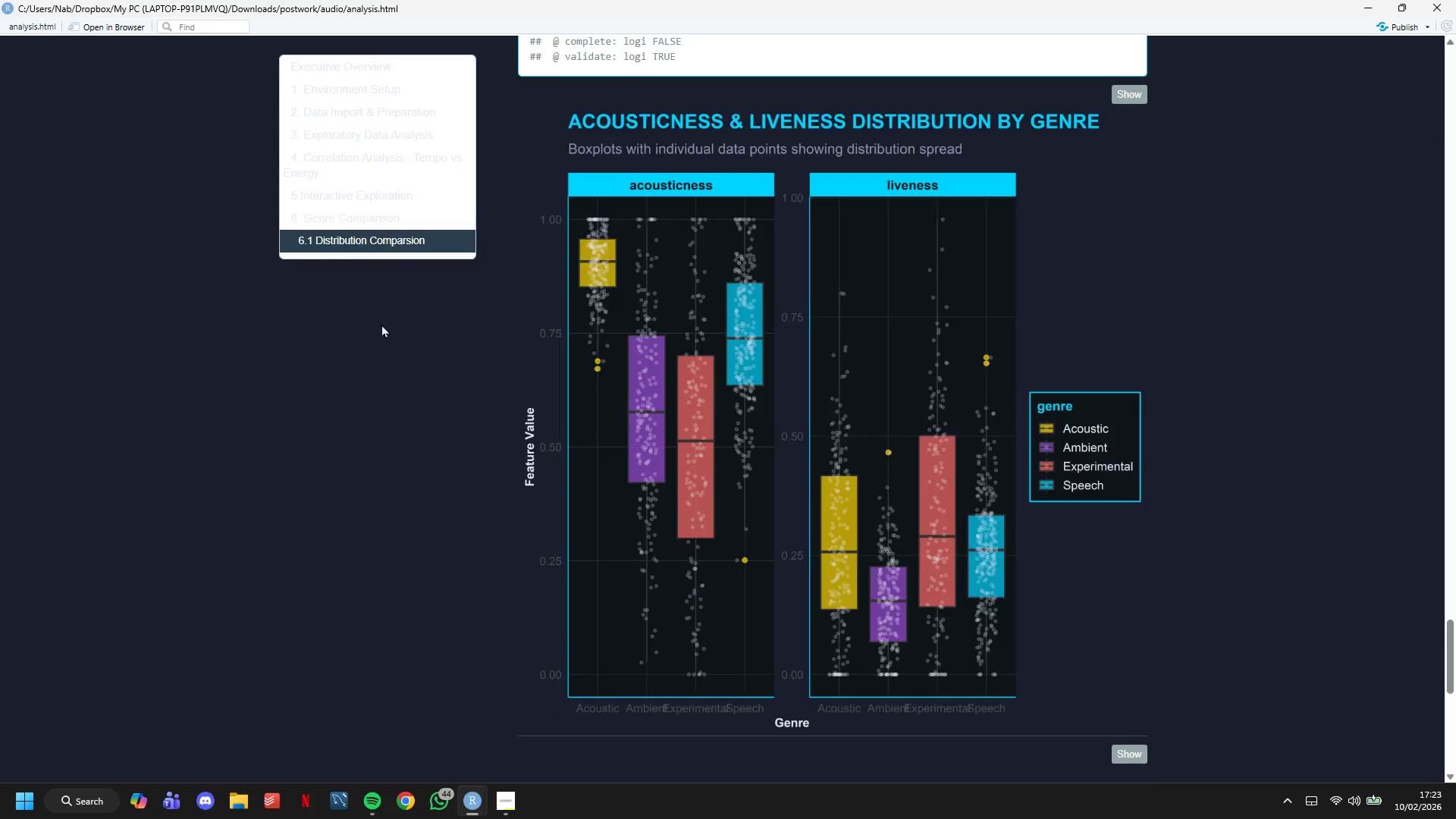 
wait(6.12)
 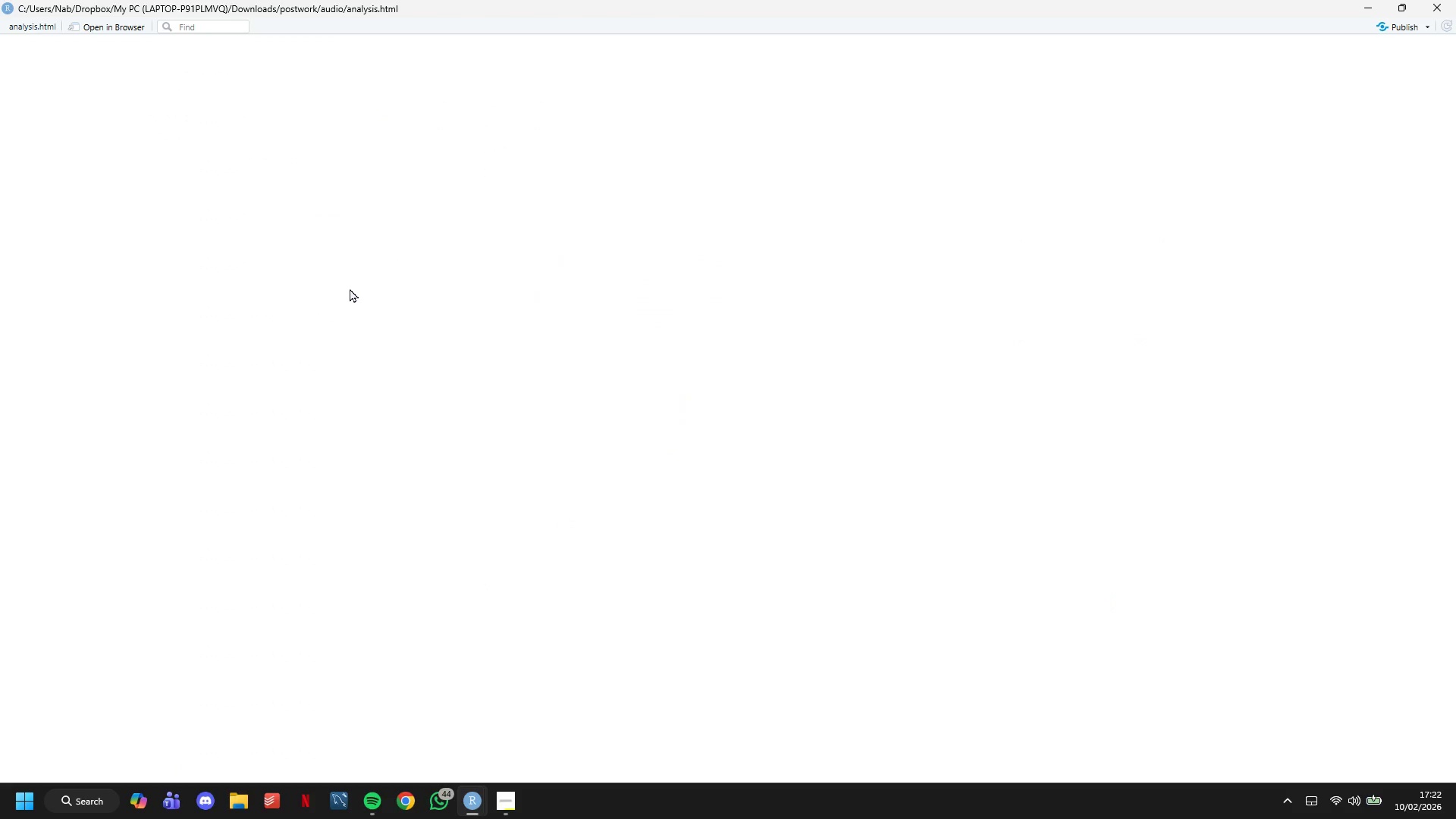 
scroll: coordinate [664, 384], scroll_direction: down, amount: 2.0
 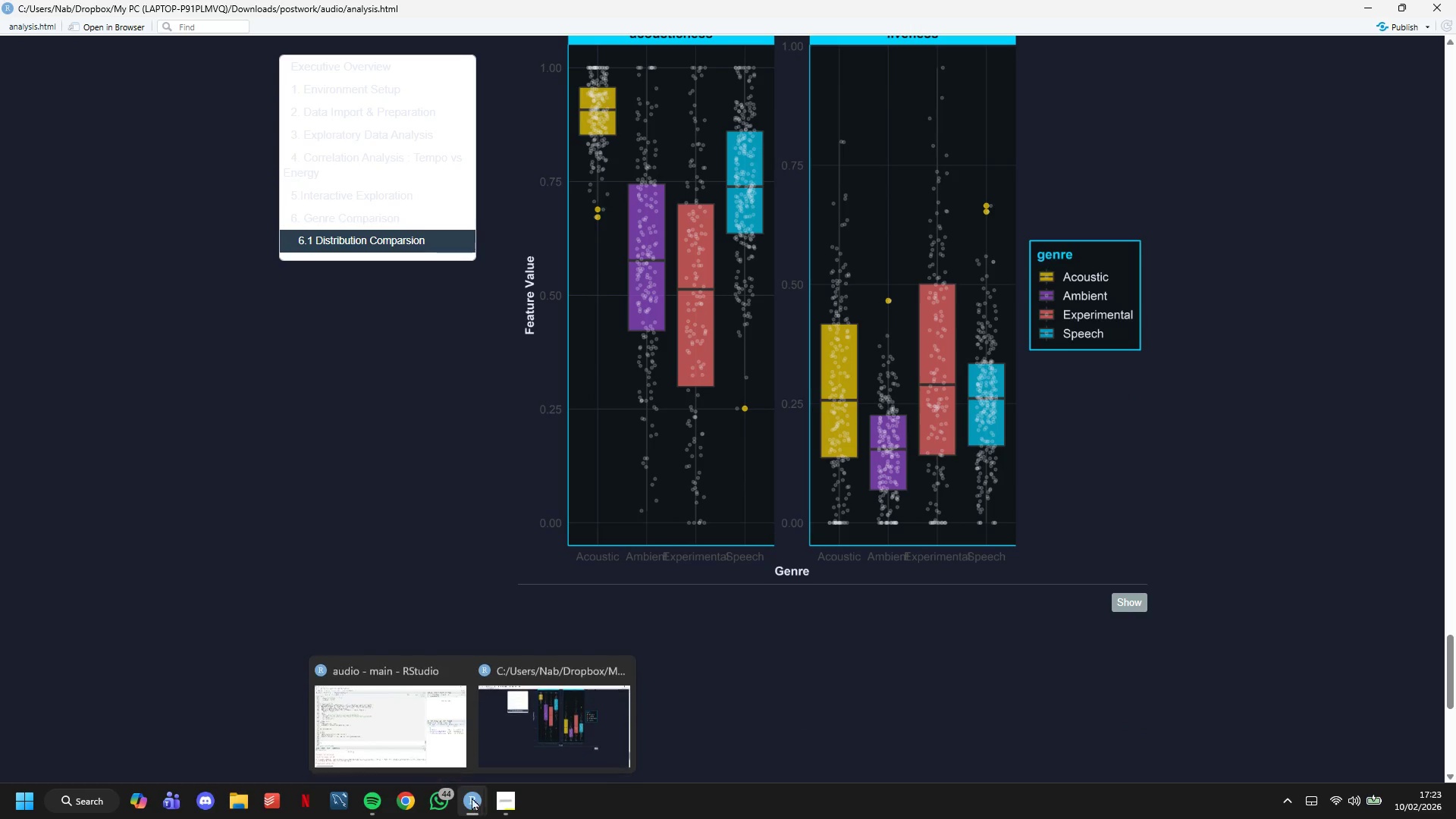 
left_click([425, 717])
 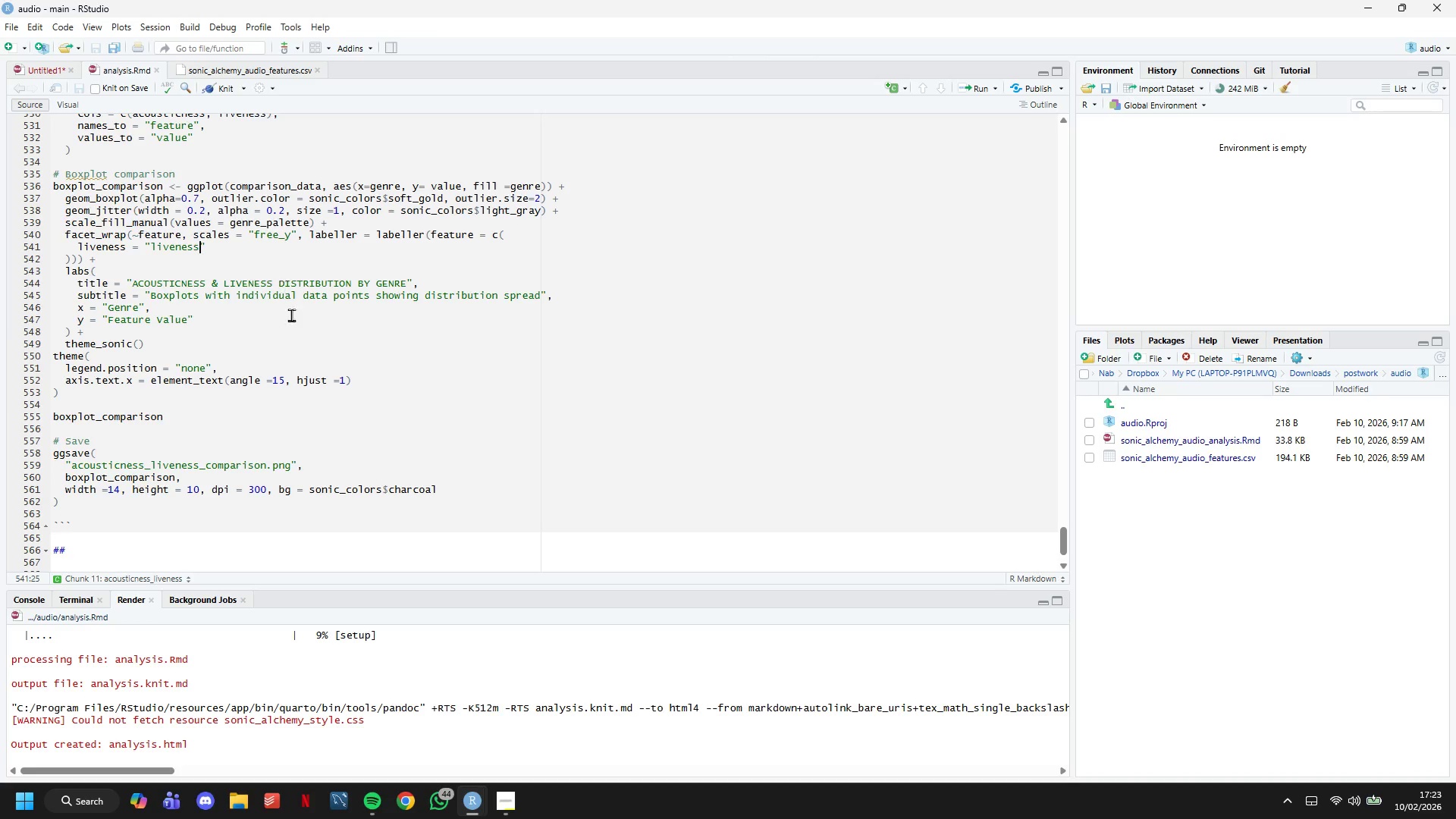 
scroll: coordinate [295, 323], scroll_direction: up, amount: 1.0
 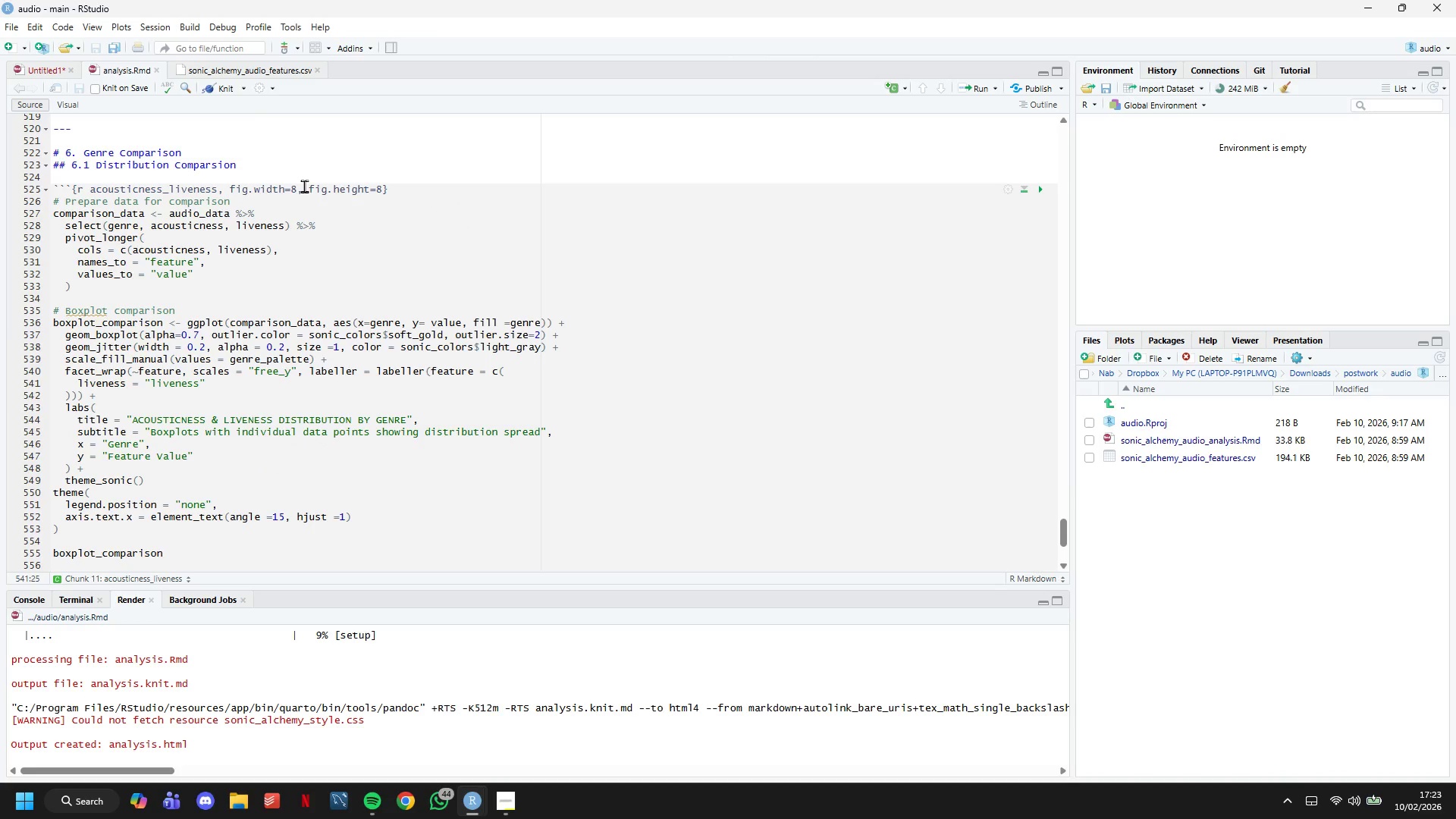 
left_click([297, 186])
 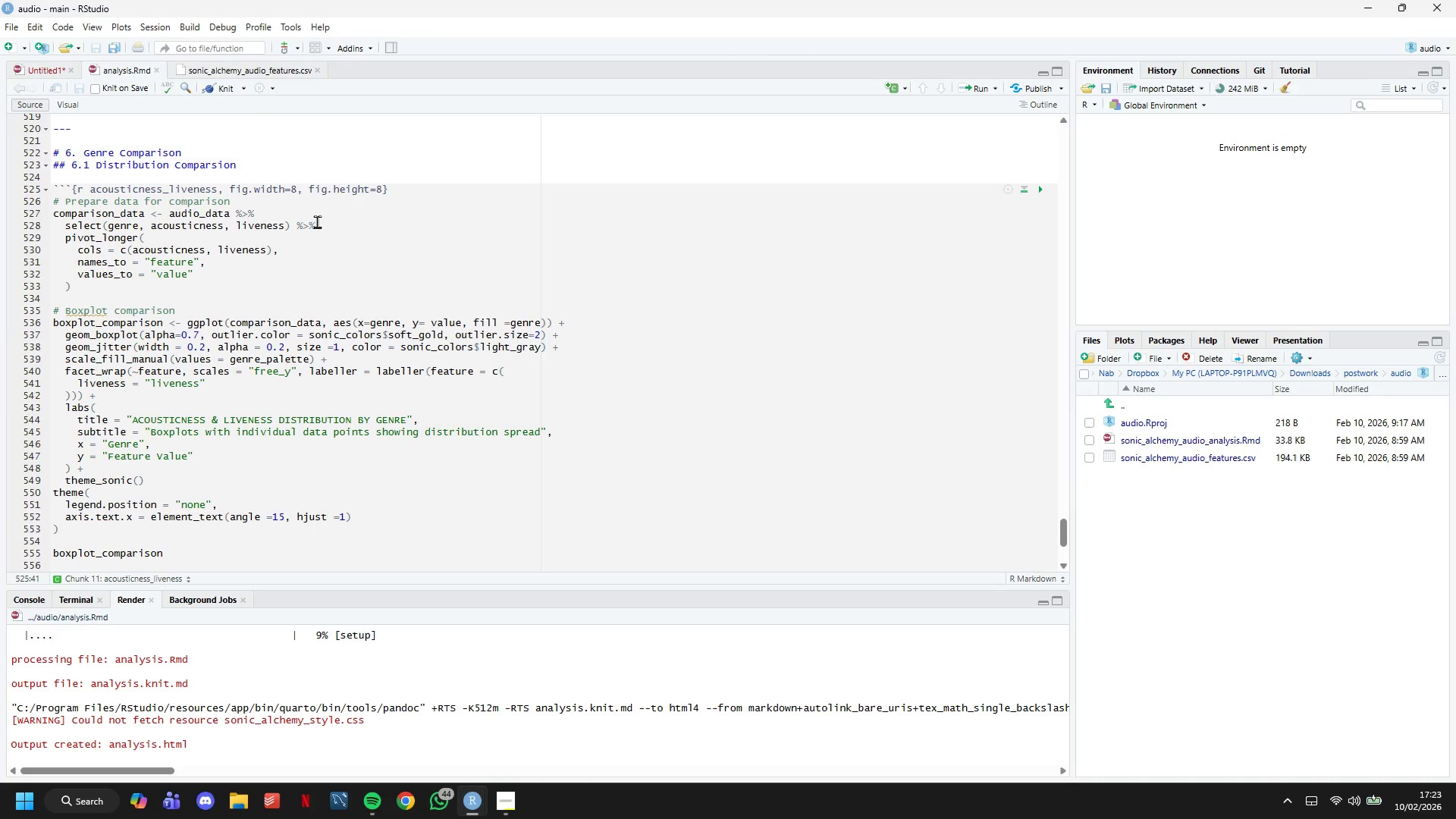 
key(Backspace)
type(14)
 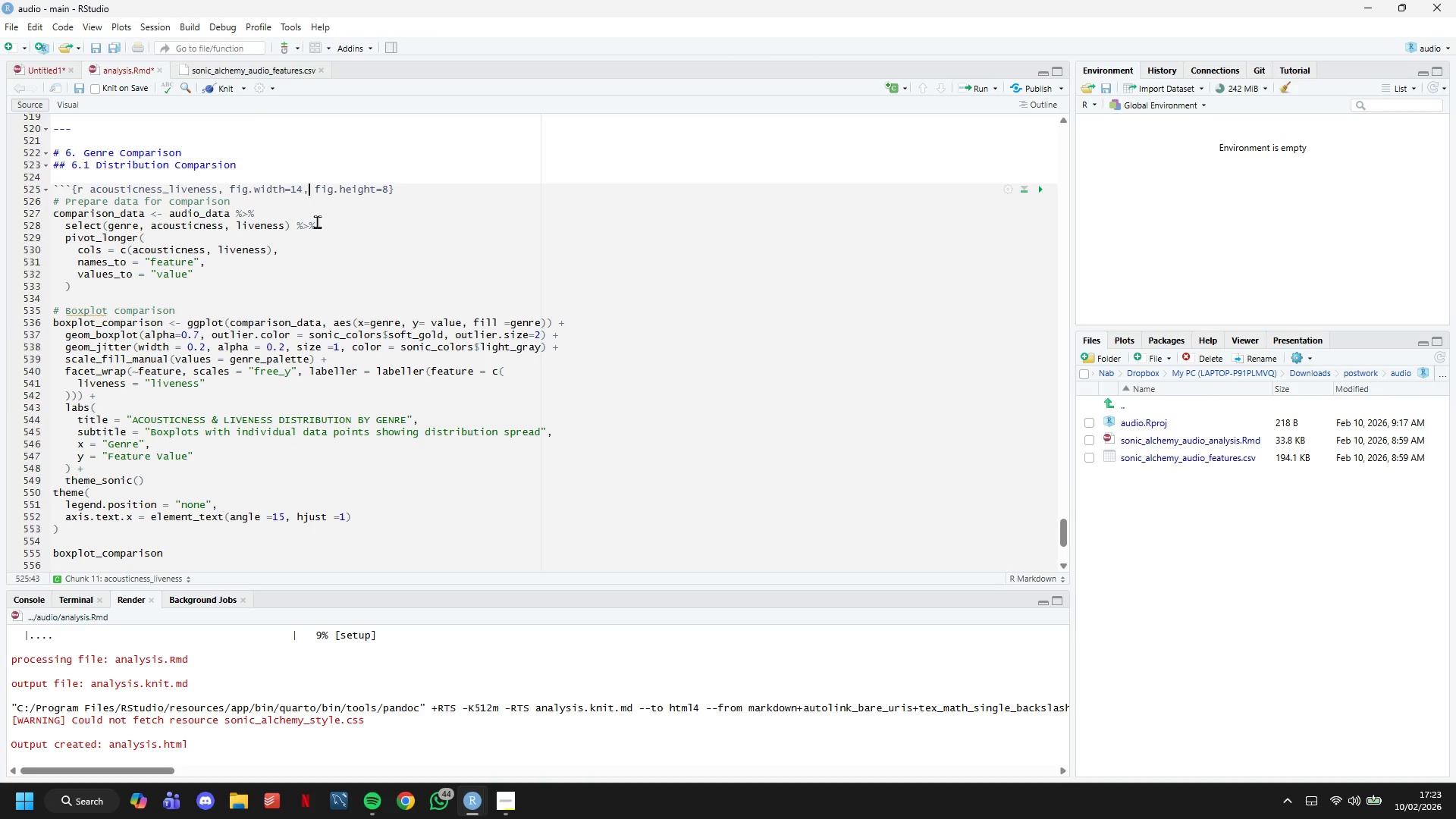 
hold_key(key=ArrowRight, duration=0.86)
 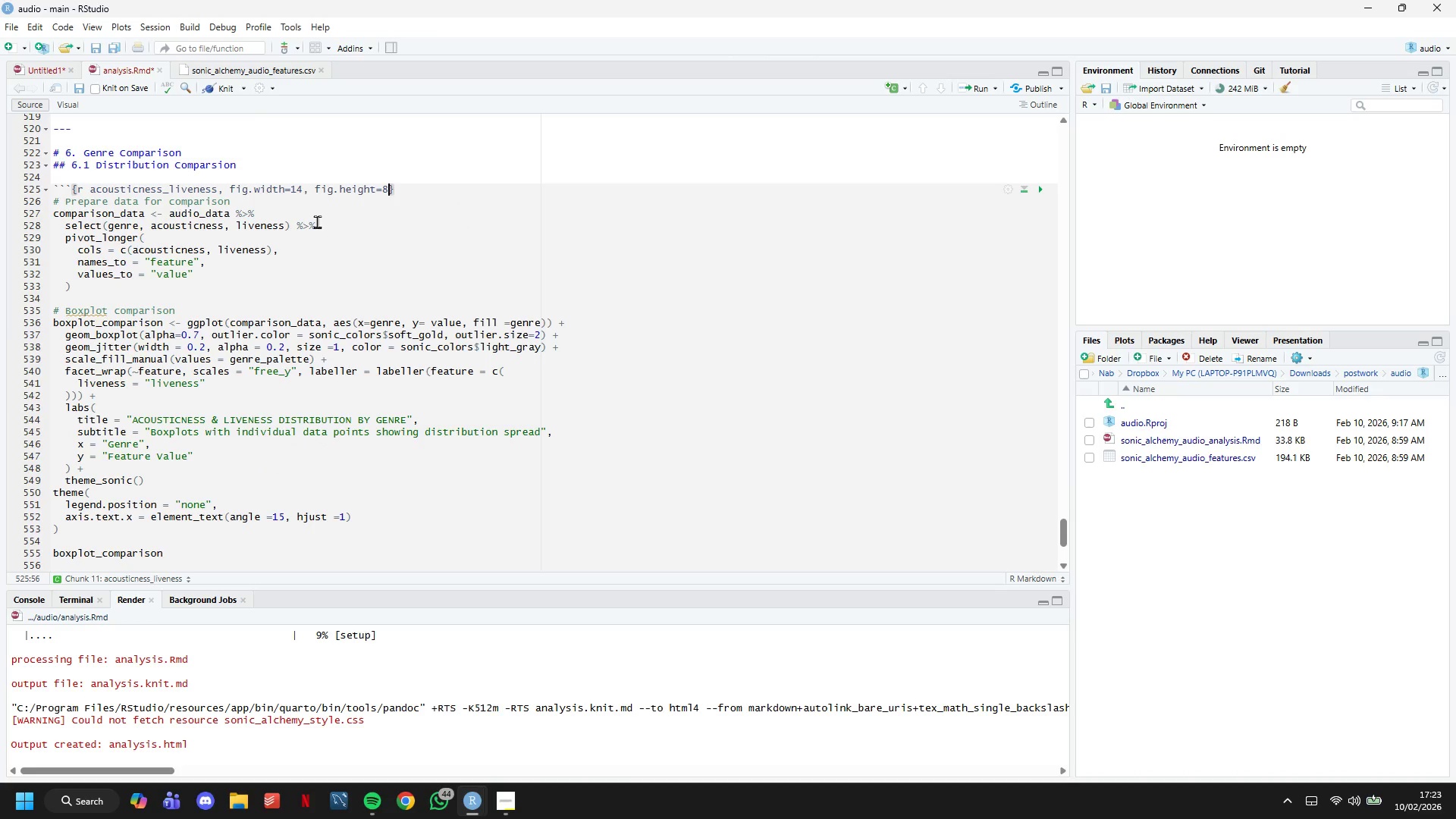 
key(ArrowRight)
 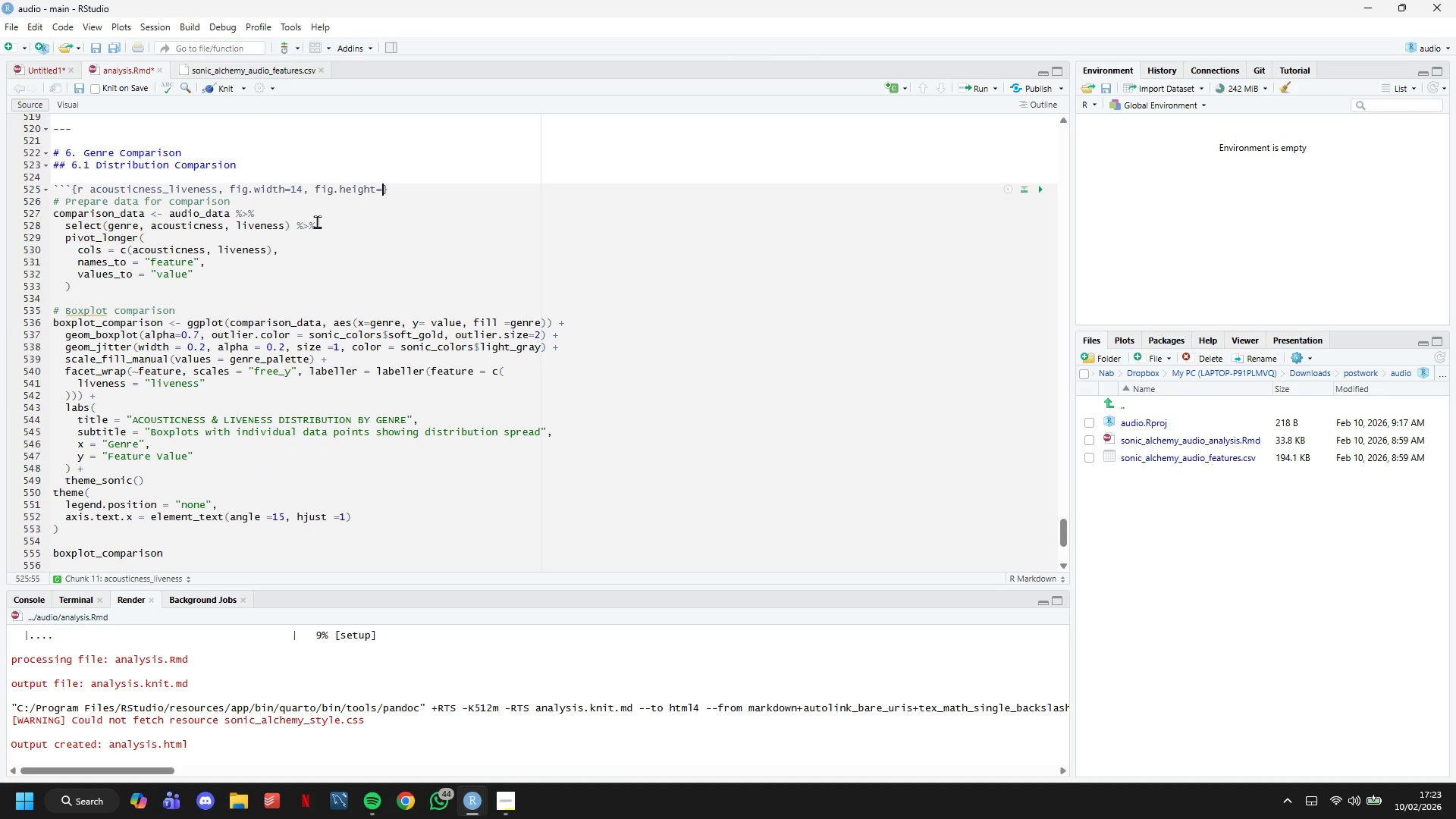 
key(Backspace)
type(10)
 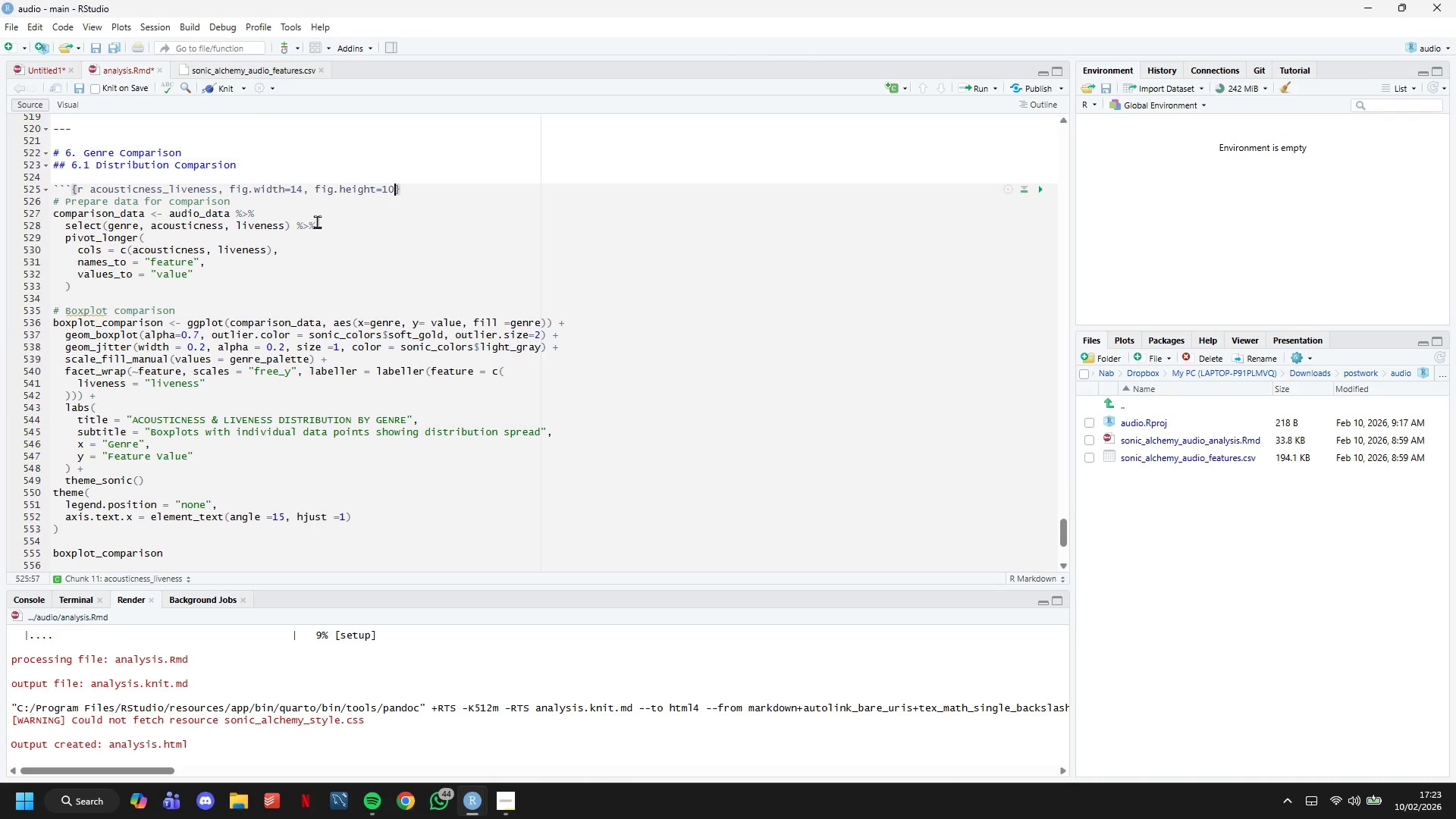 
key(Control+S)
 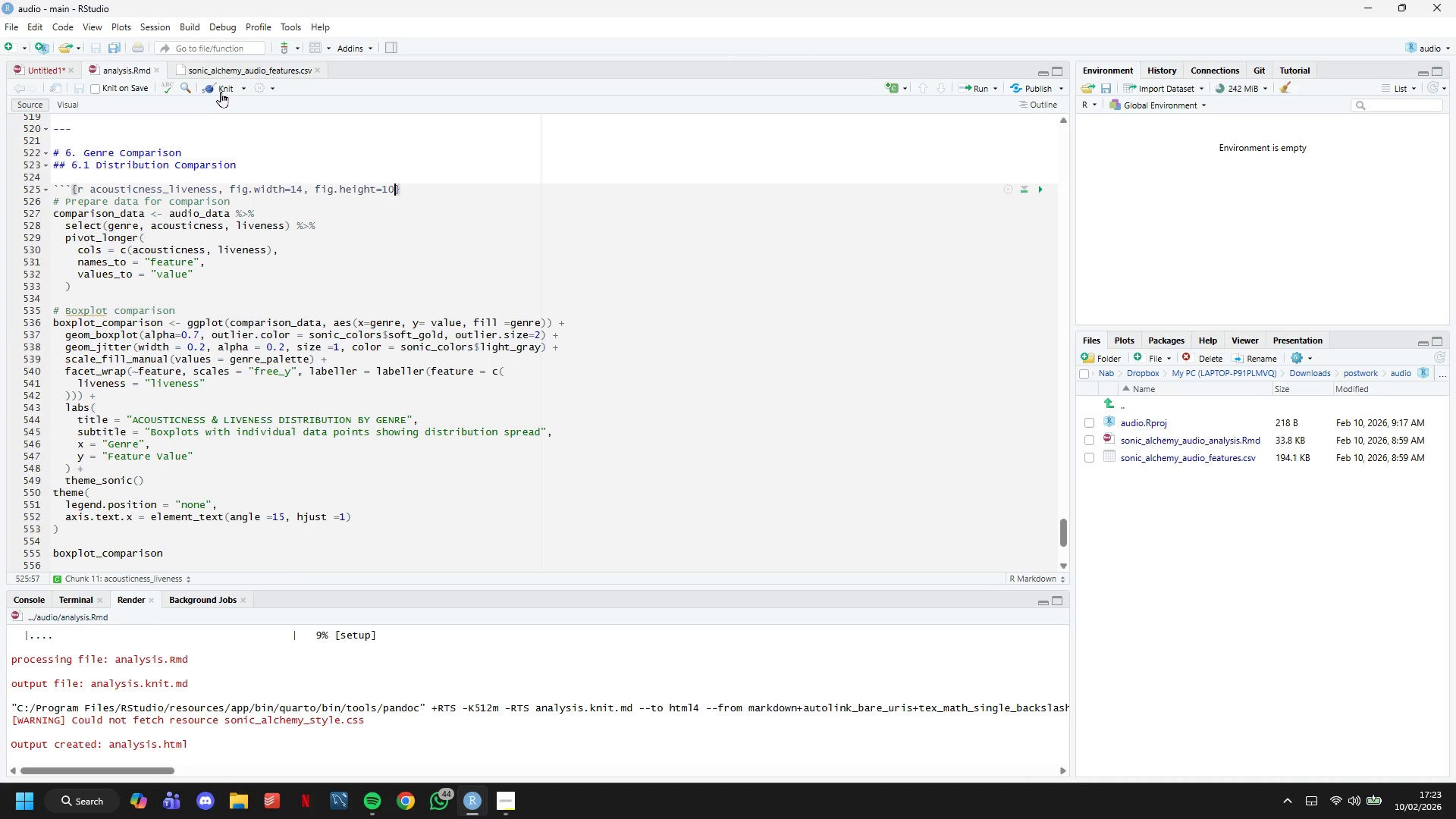 
left_click([221, 89])
 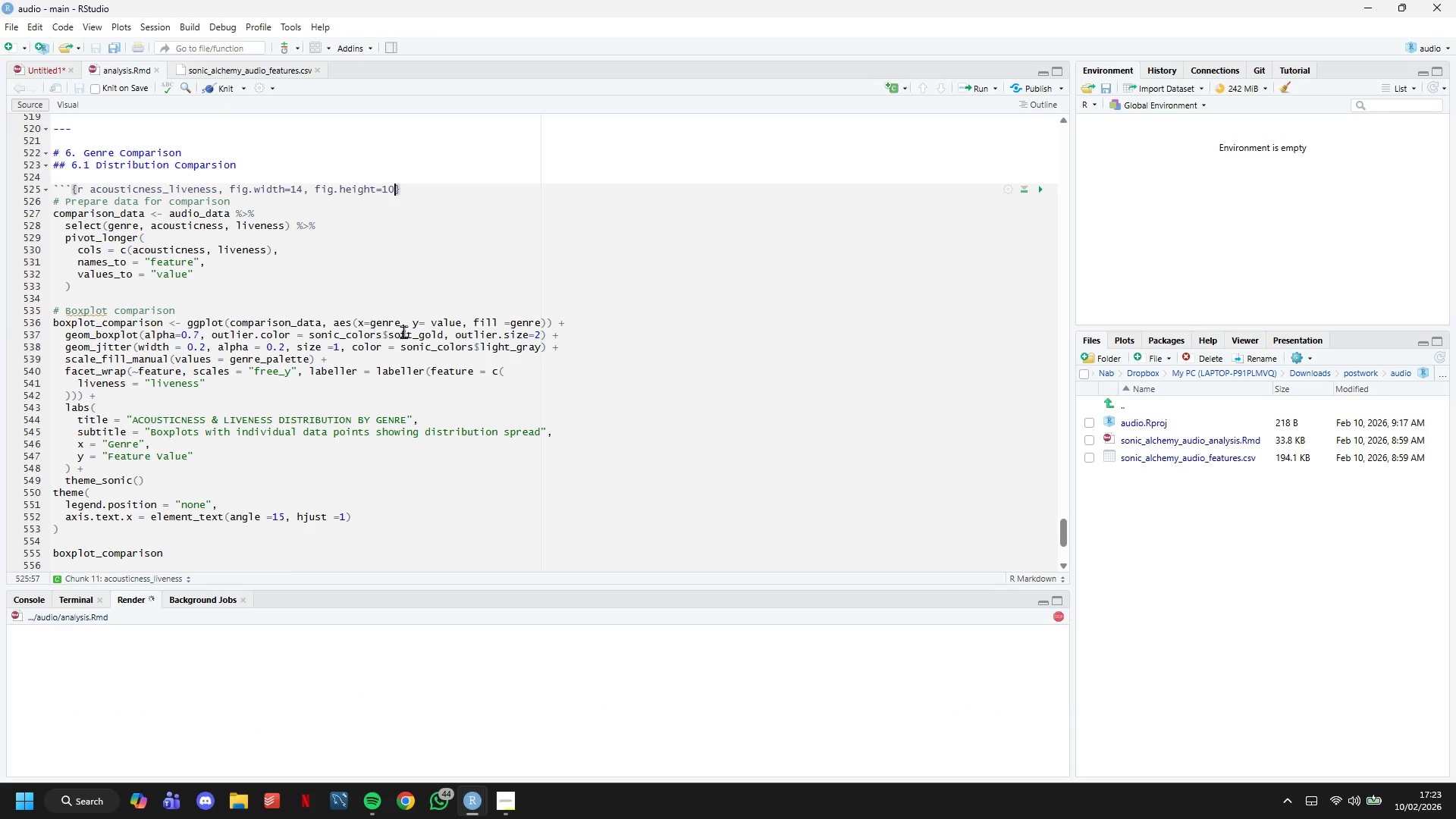 
scroll: coordinate [403, 331], scroll_direction: down, amount: 8.0
 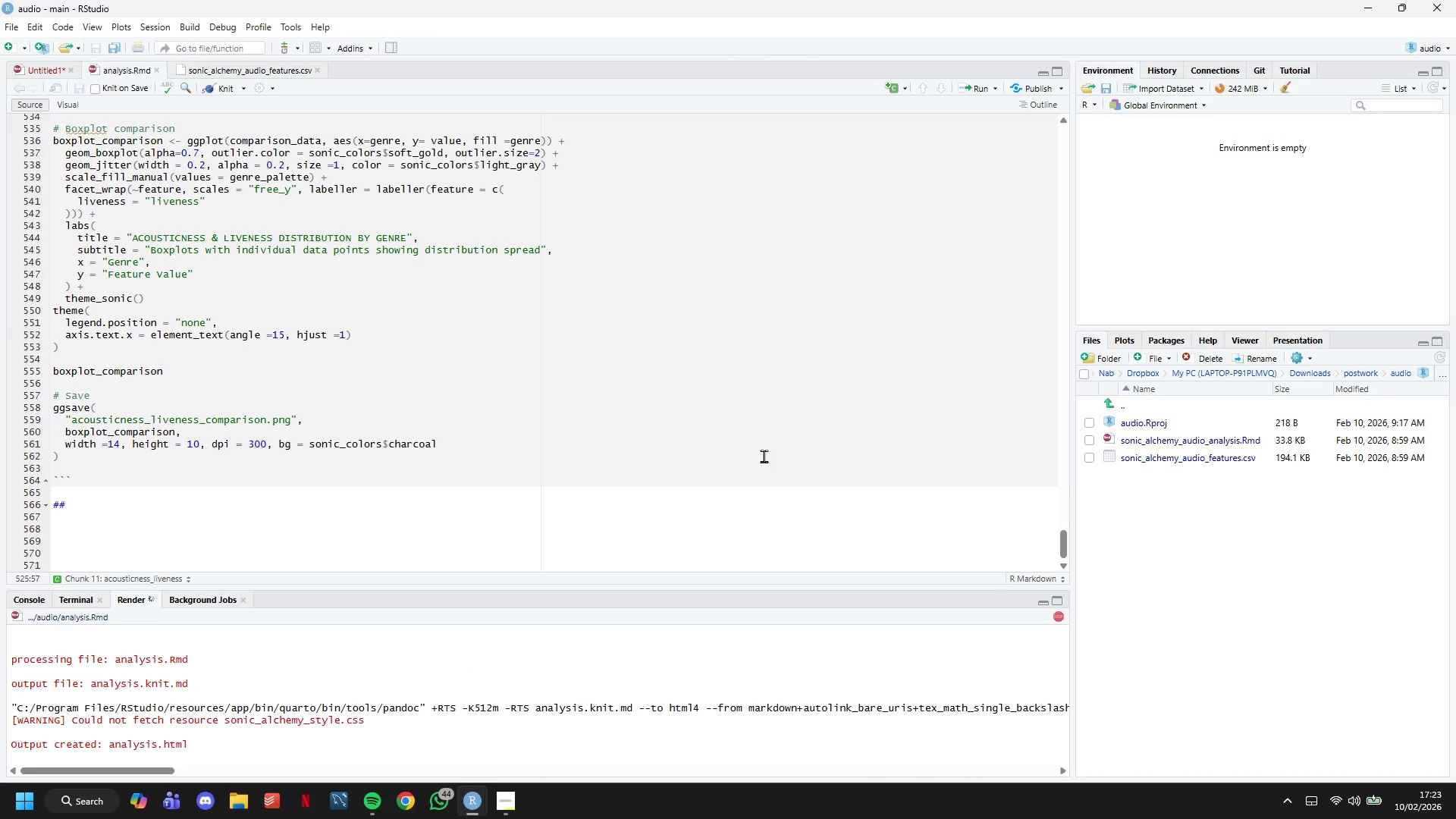 
wait(44.64)
 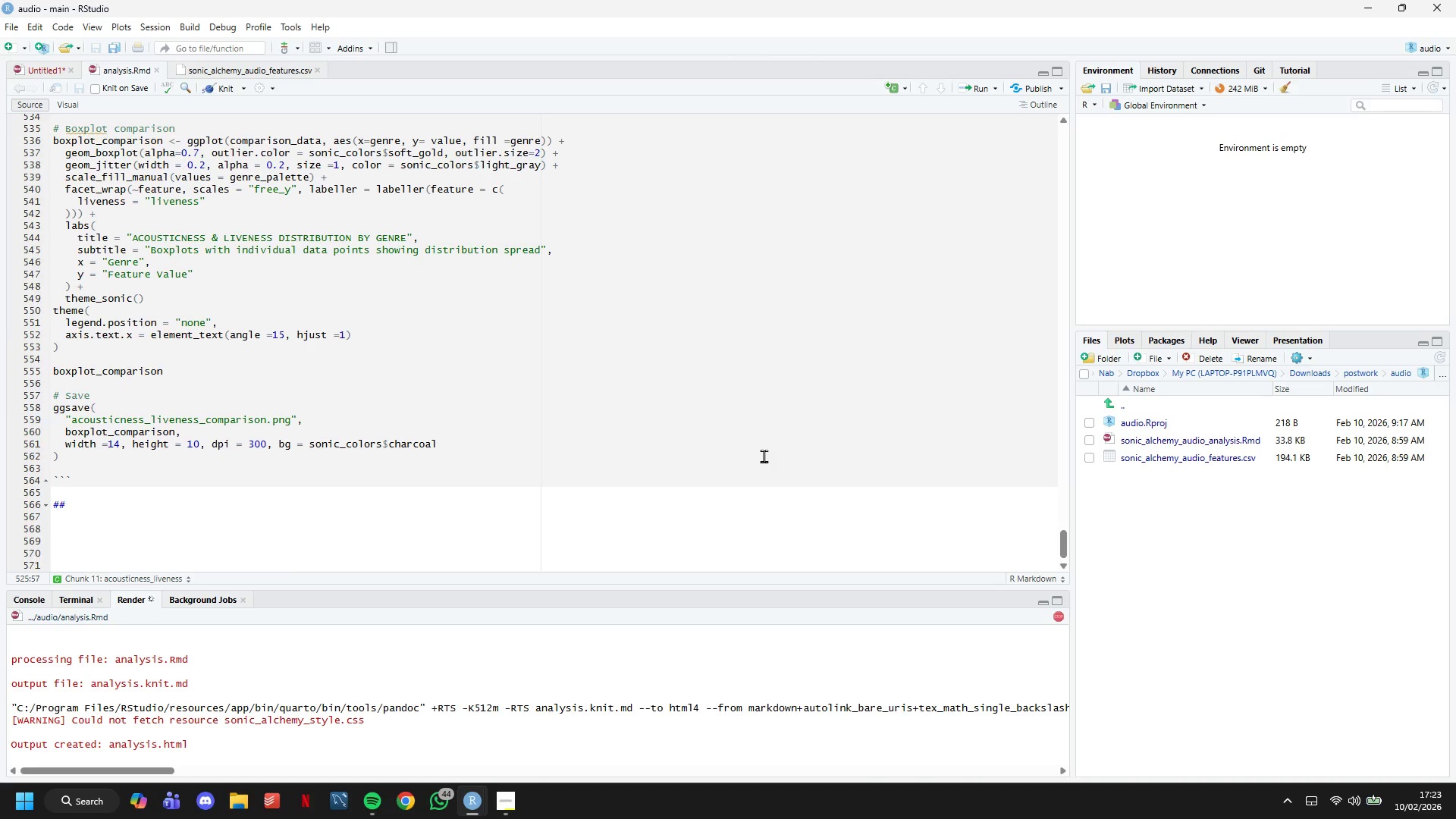 
scroll: coordinate [807, 491], scroll_direction: down, amount: 2.0
 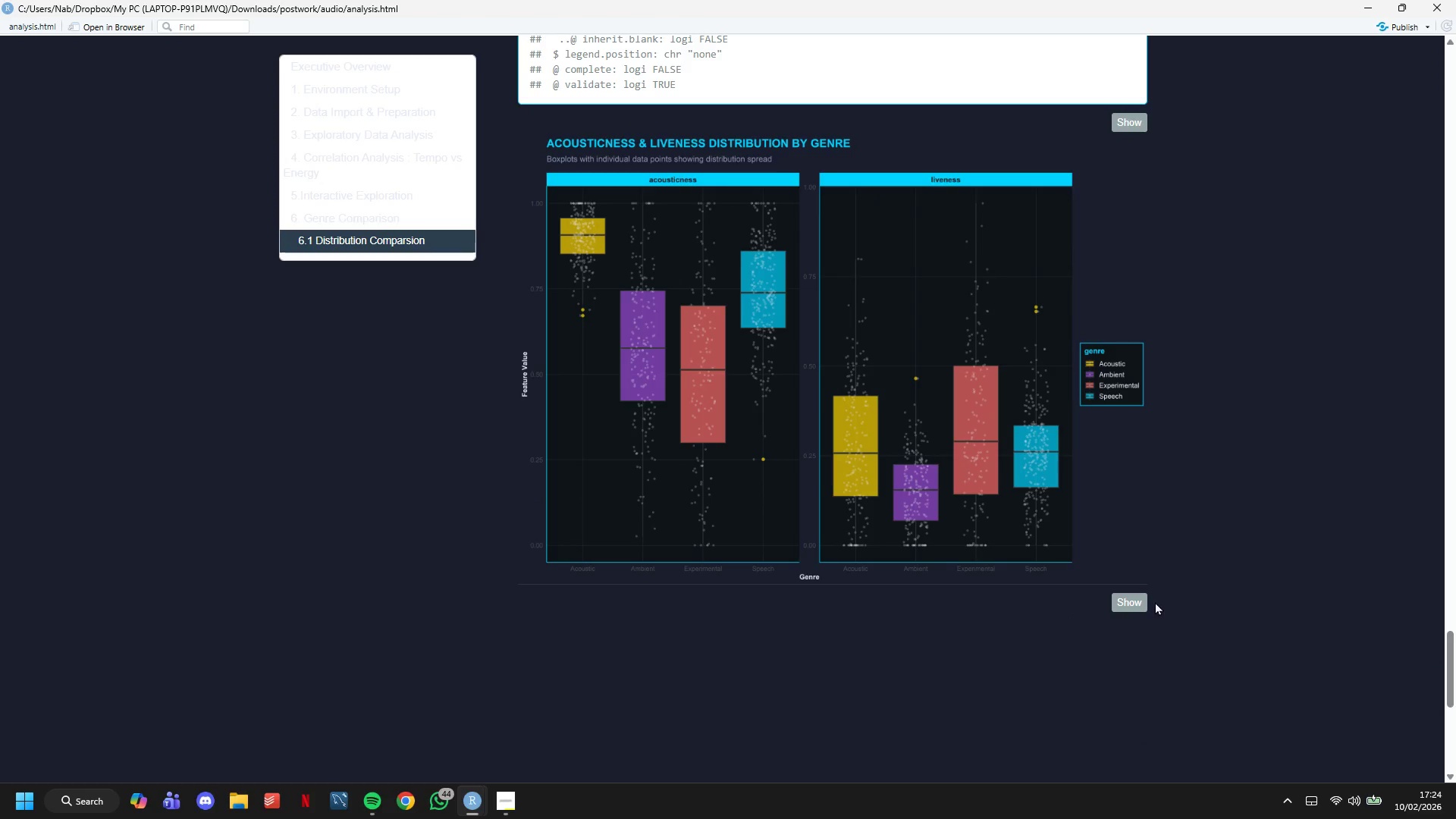 
left_click([1144, 601])
 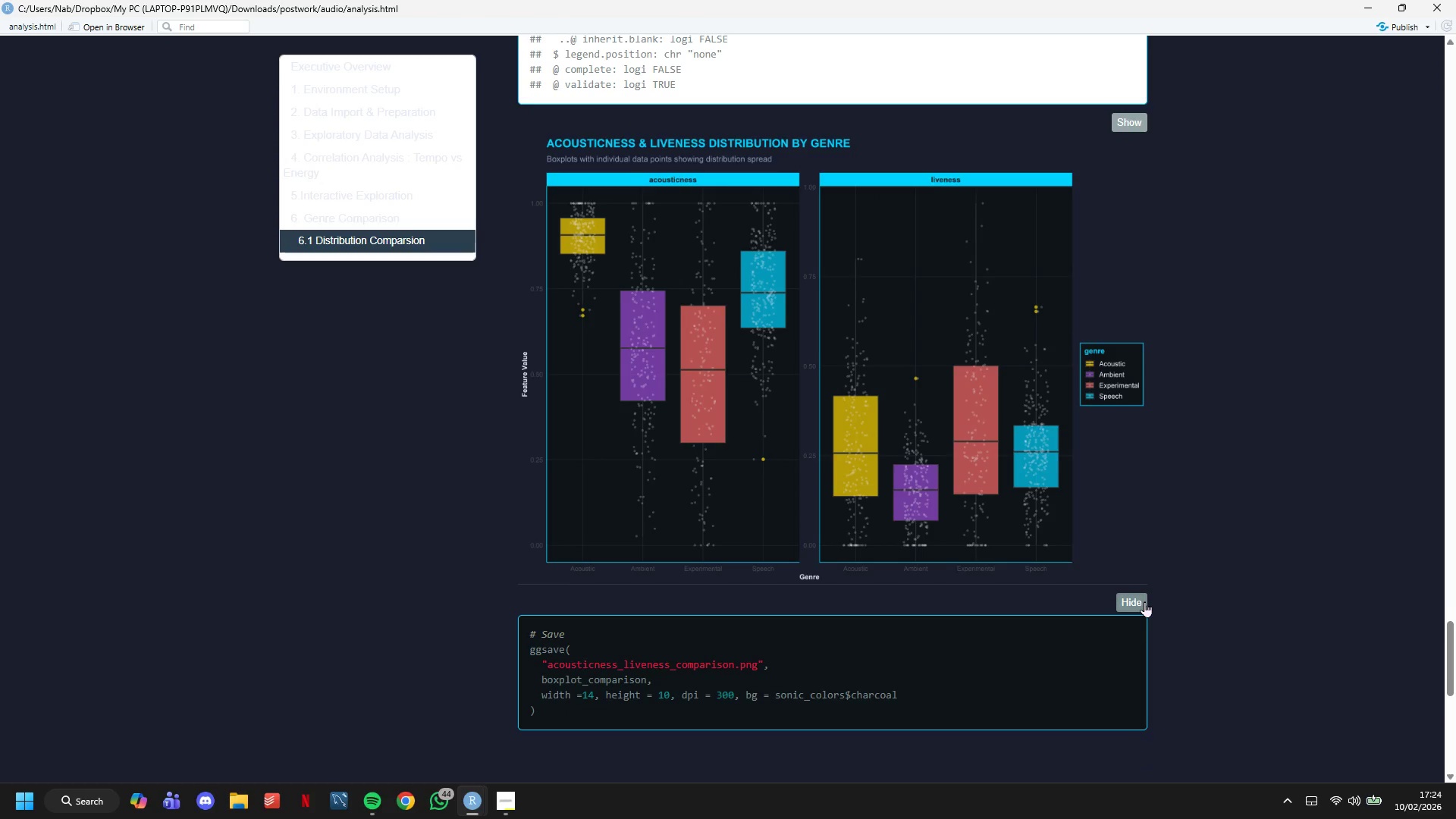 
scroll: coordinate [1144, 601], scroll_direction: down, amount: 2.0
 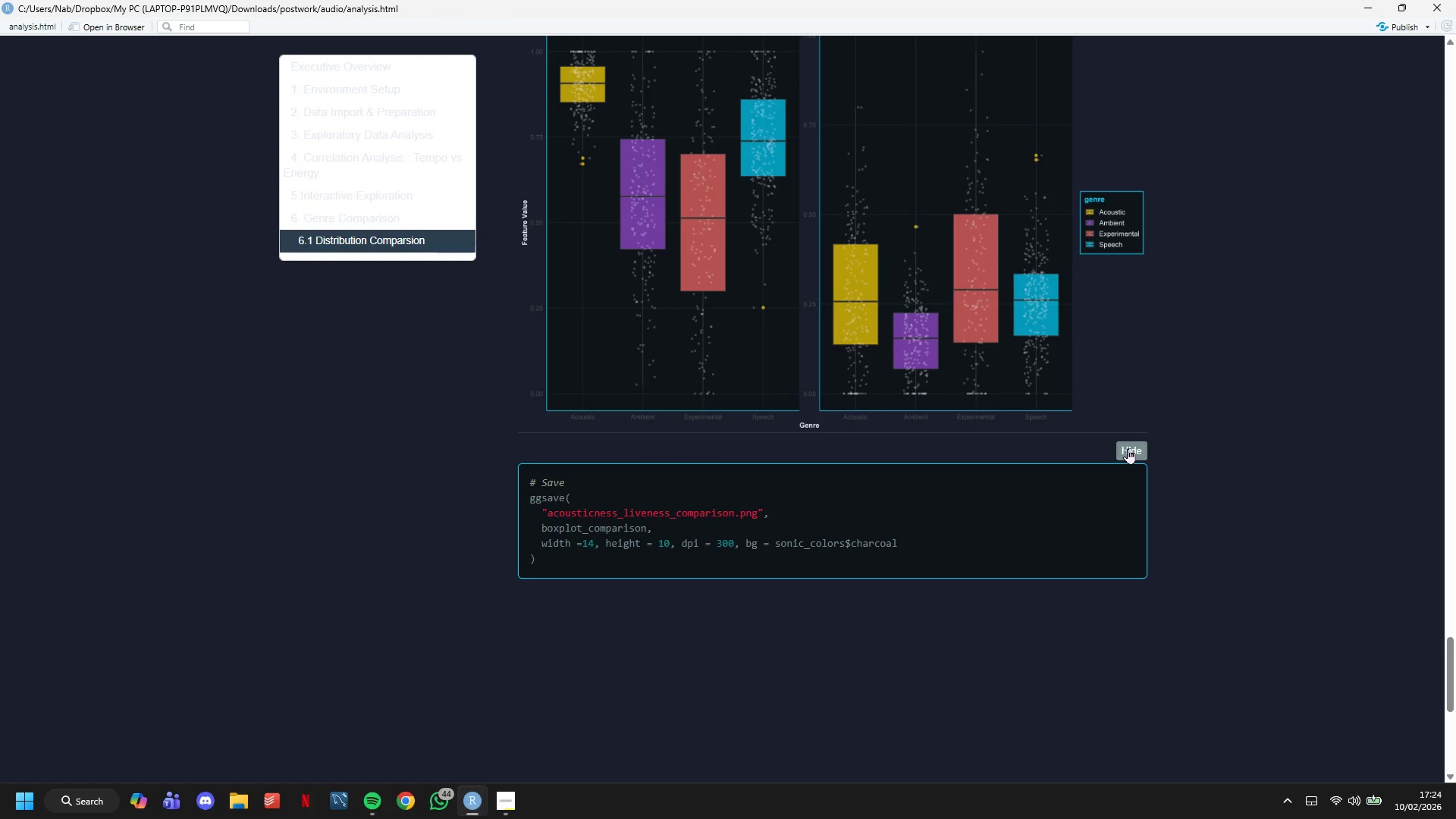 
left_click([1128, 448])
 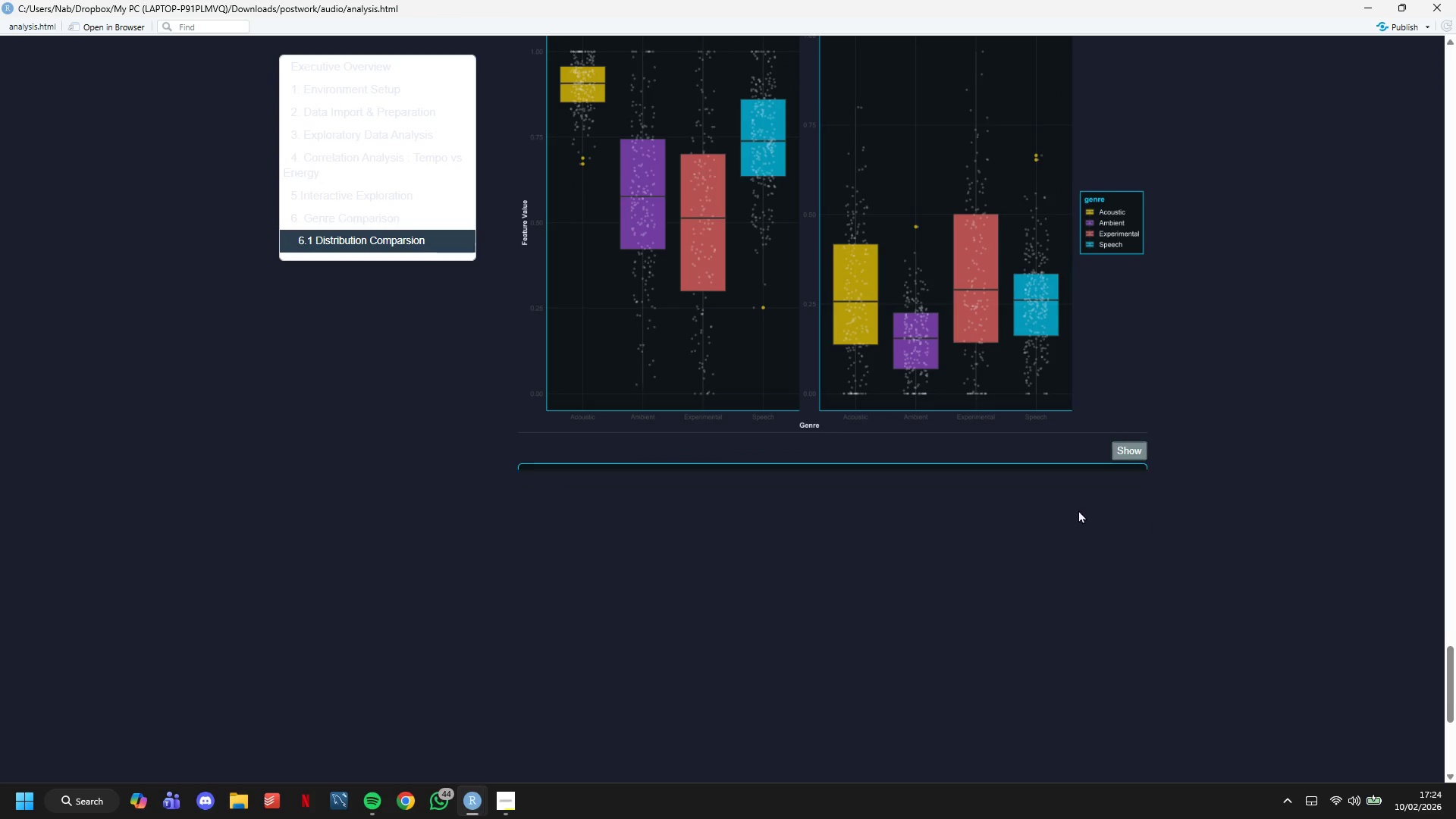 
scroll: coordinate [1078, 510], scroll_direction: up, amount: 2.0
 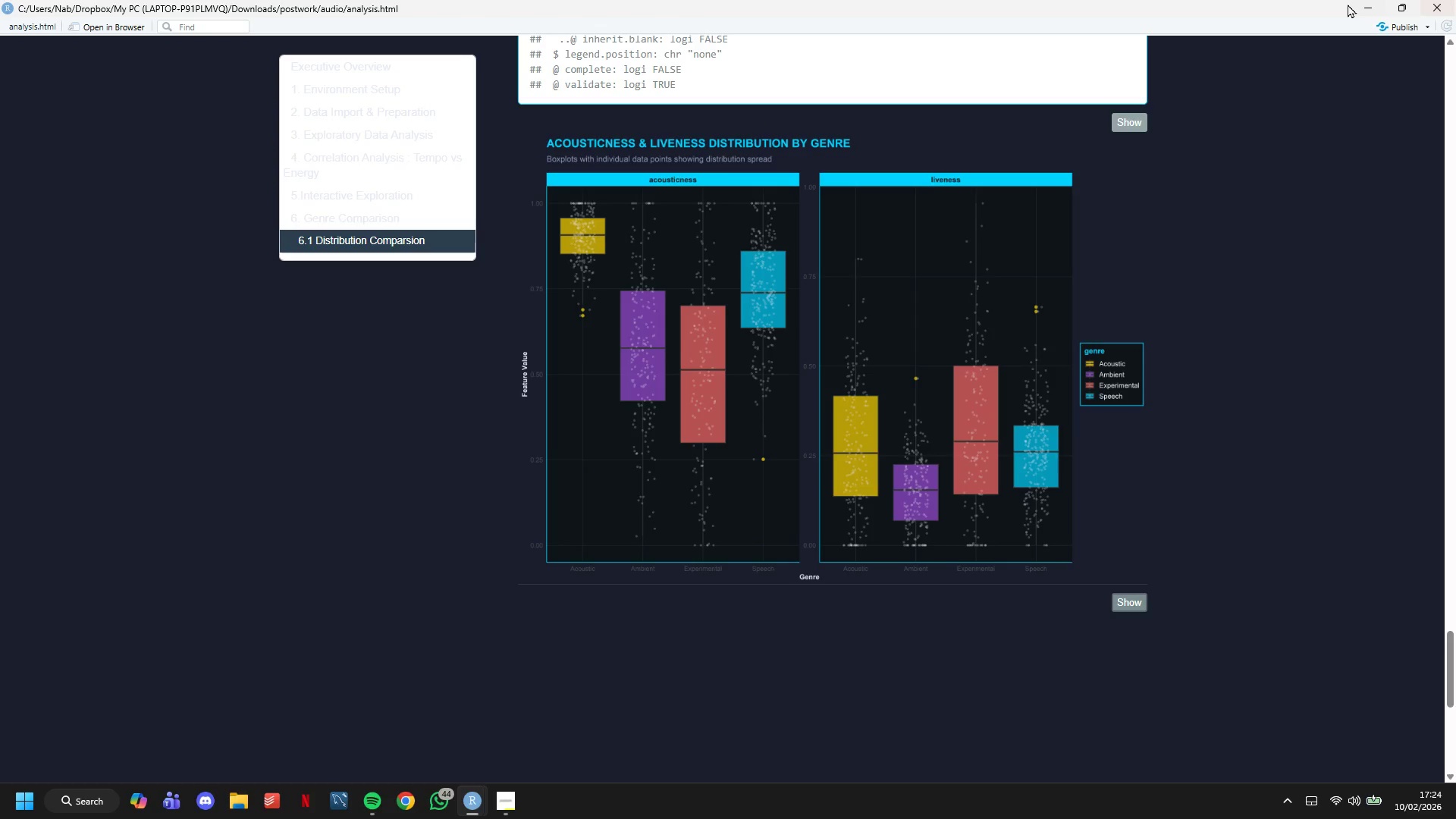 
left_click([1351, 5])
 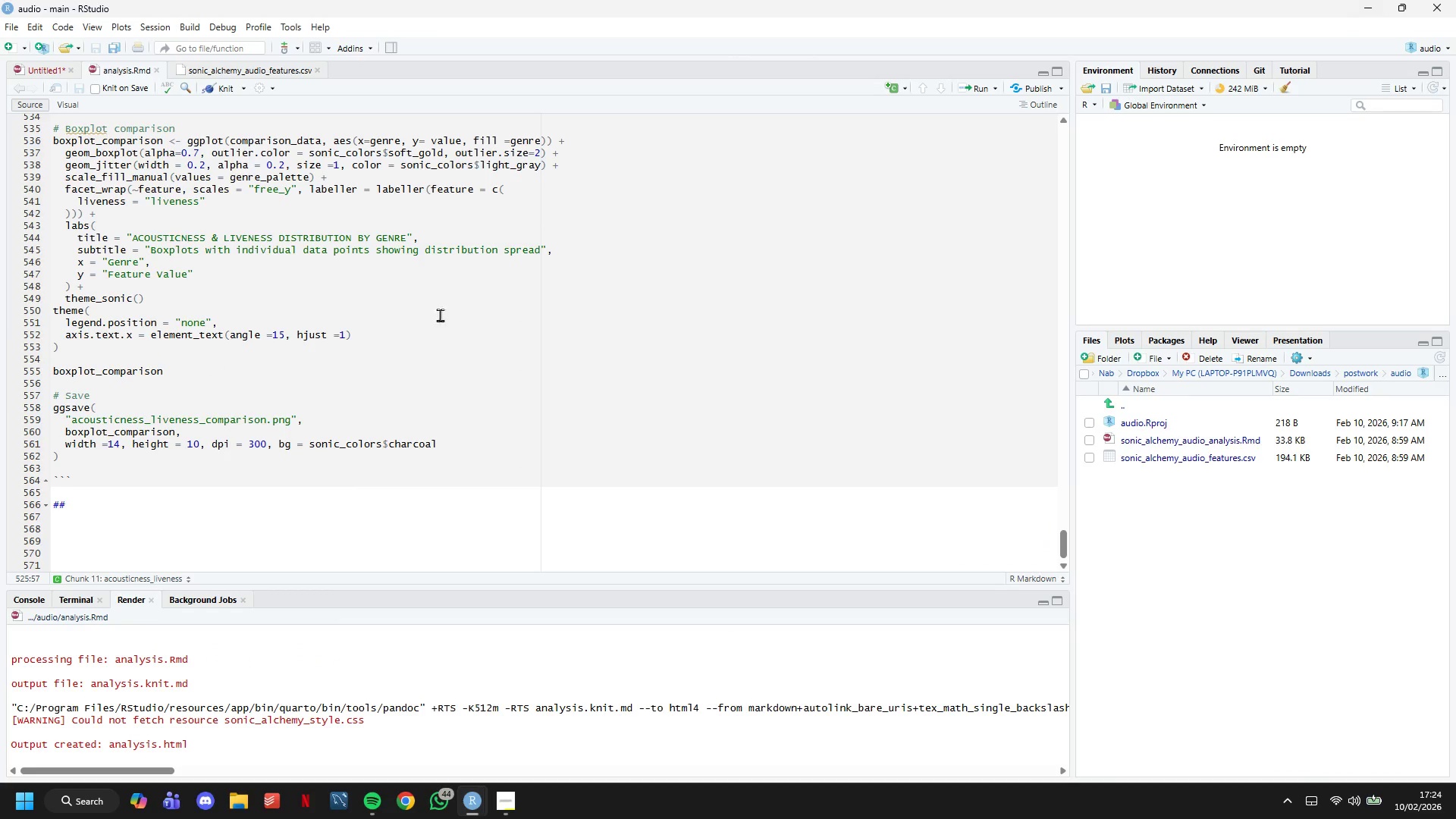 
scroll: coordinate [346, 364], scroll_direction: down, amount: 3.0
 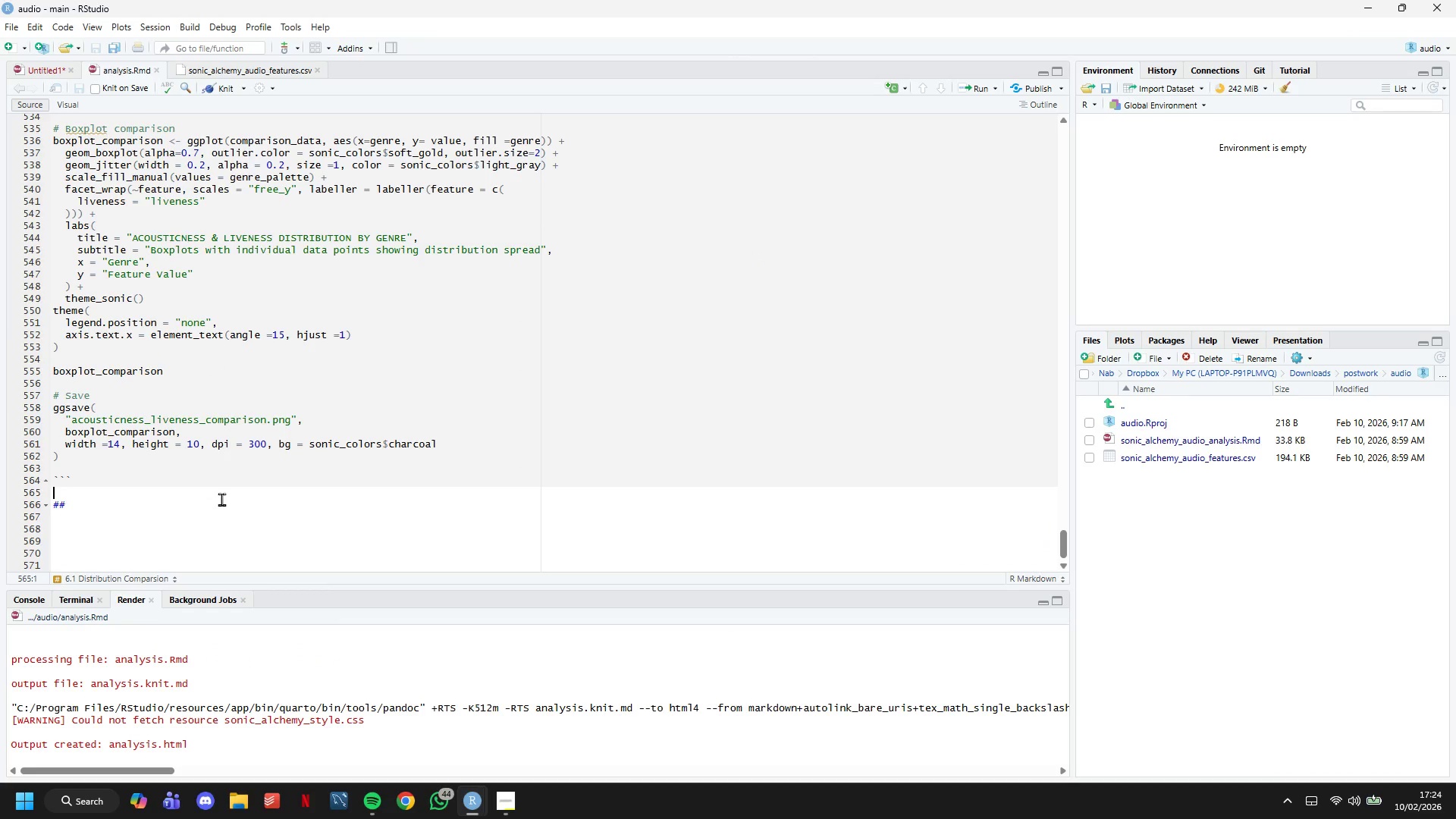 
double_click([222, 499])
 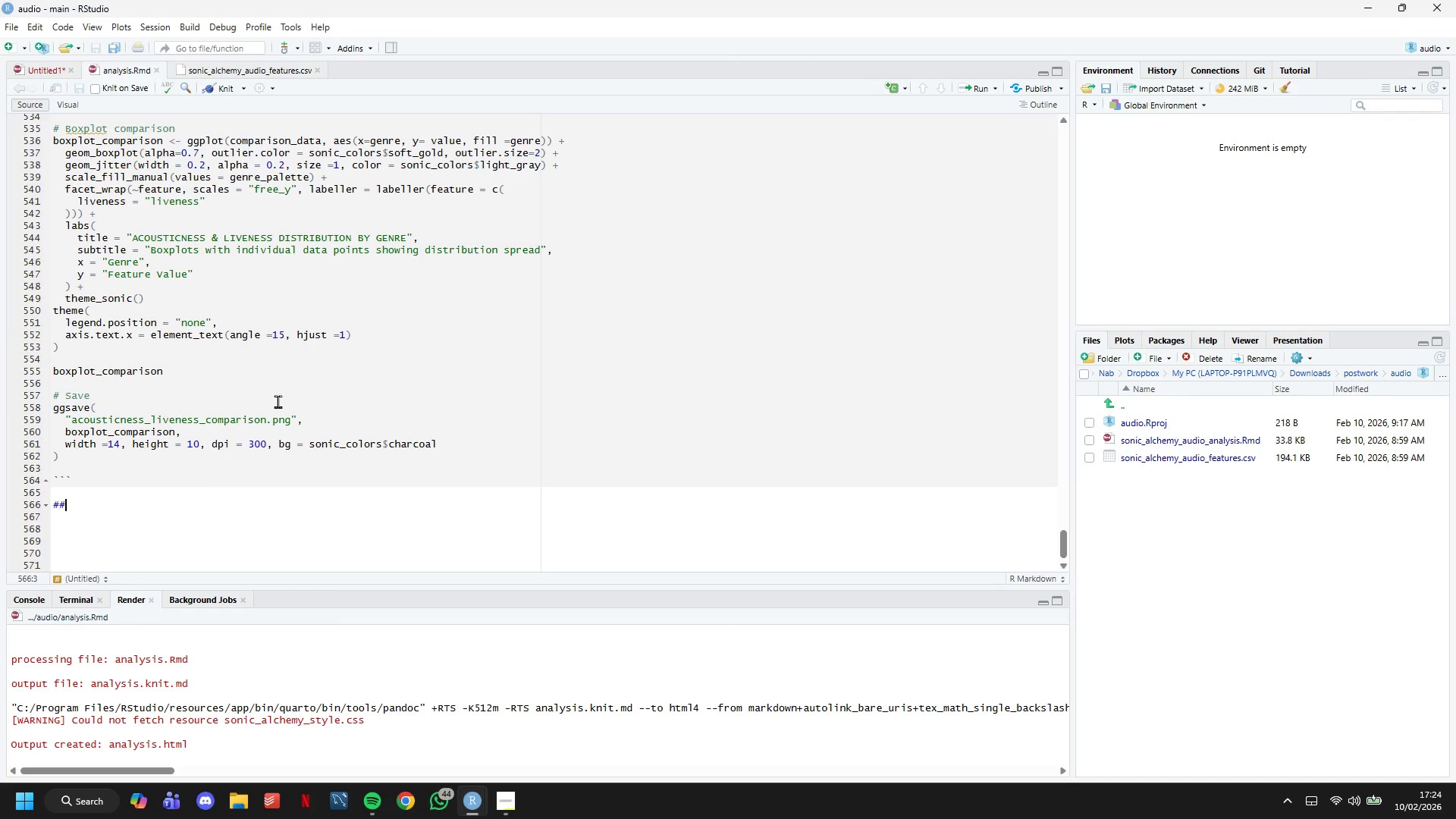 
key(Alt+AltRight)
 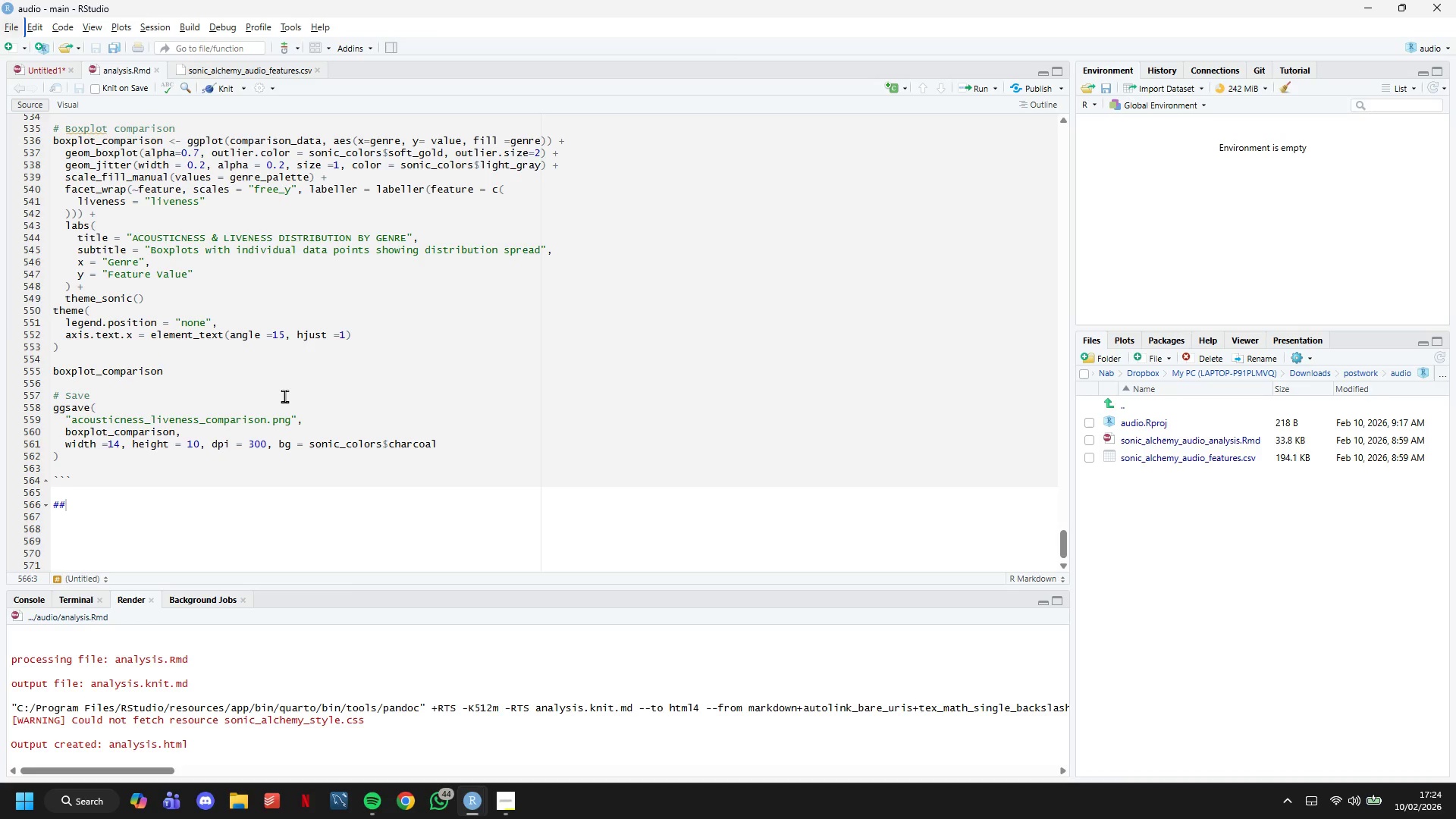 
wait(7.55)
 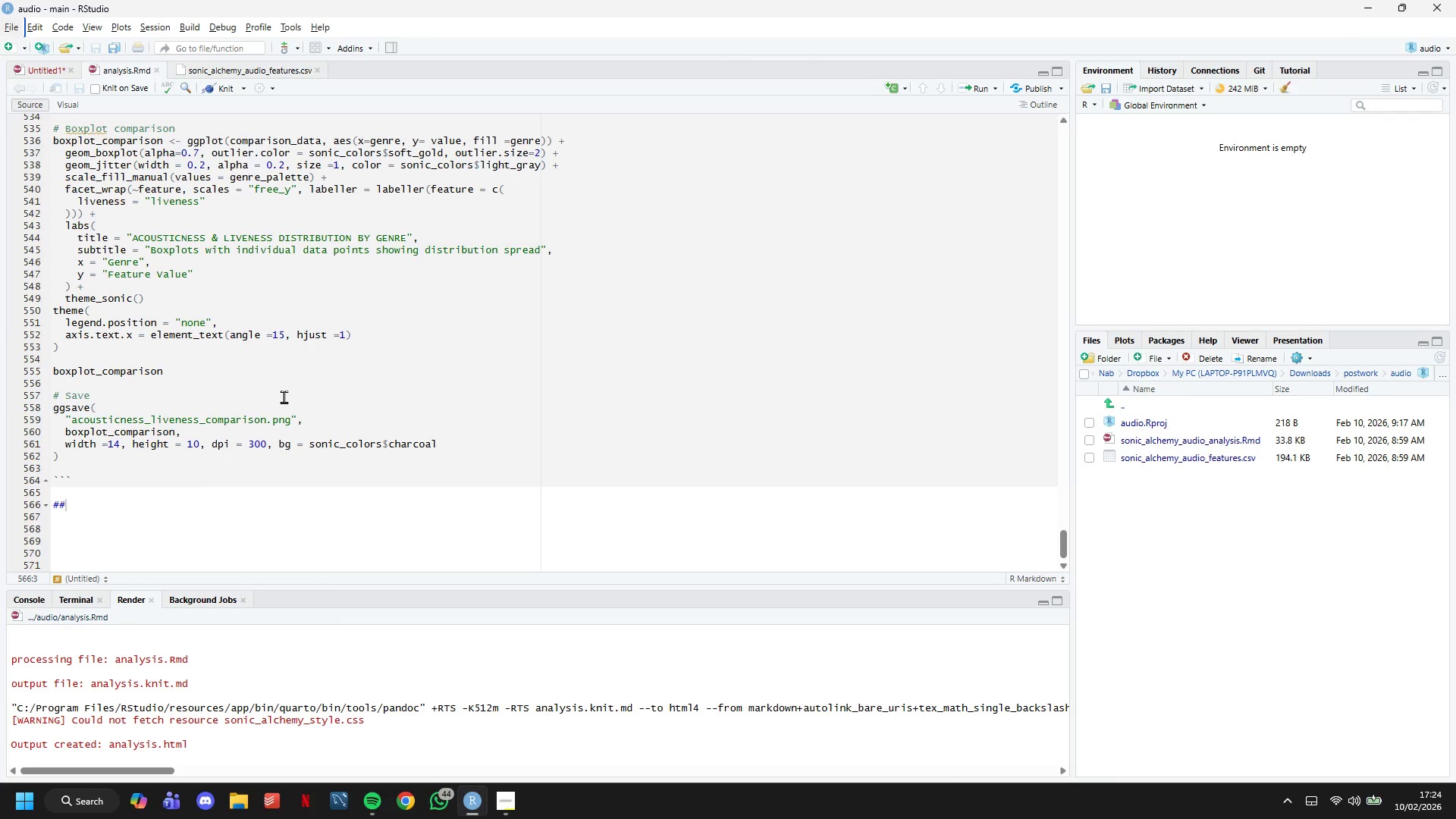 
key(6)
 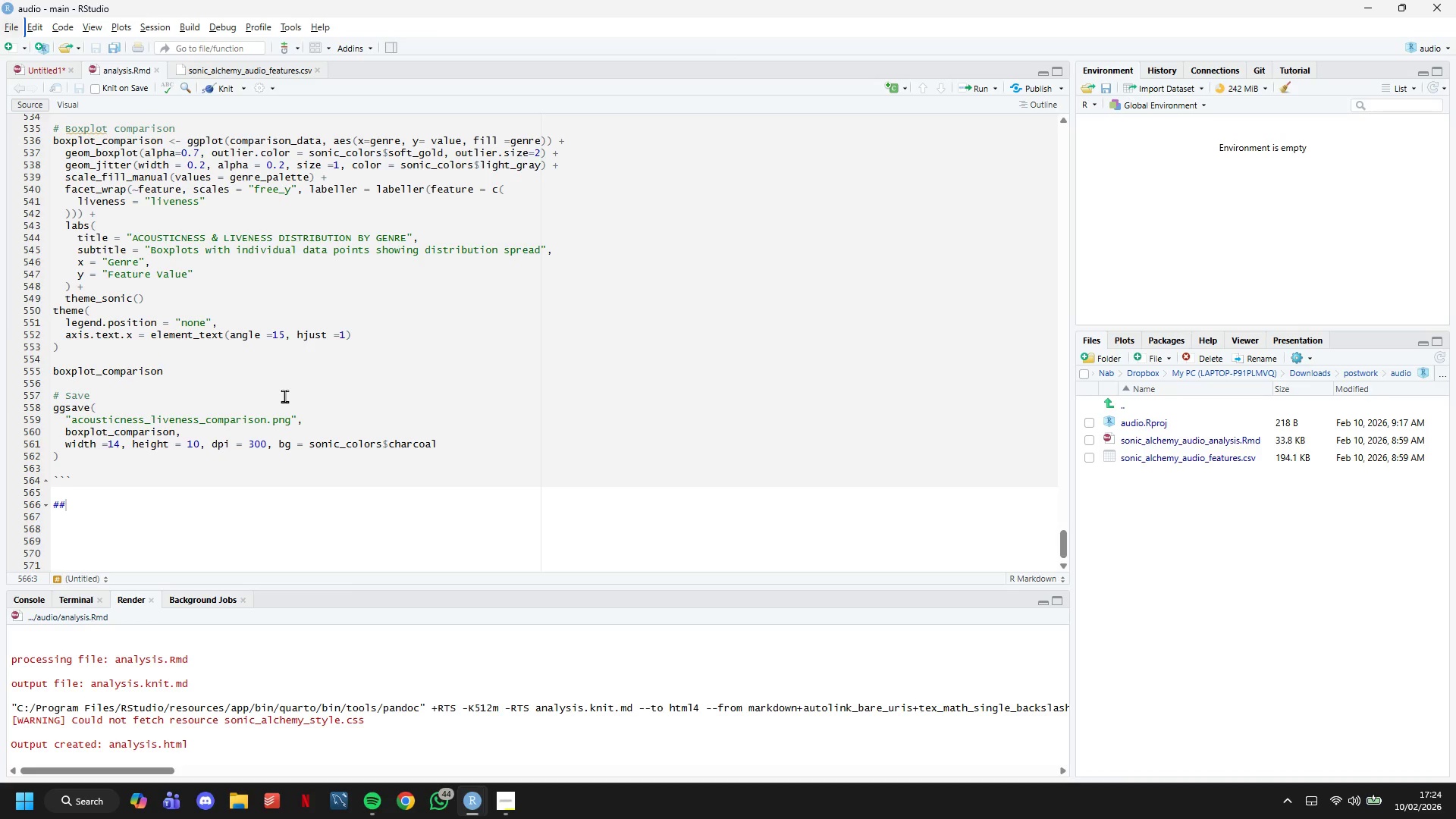 
key(Period)
 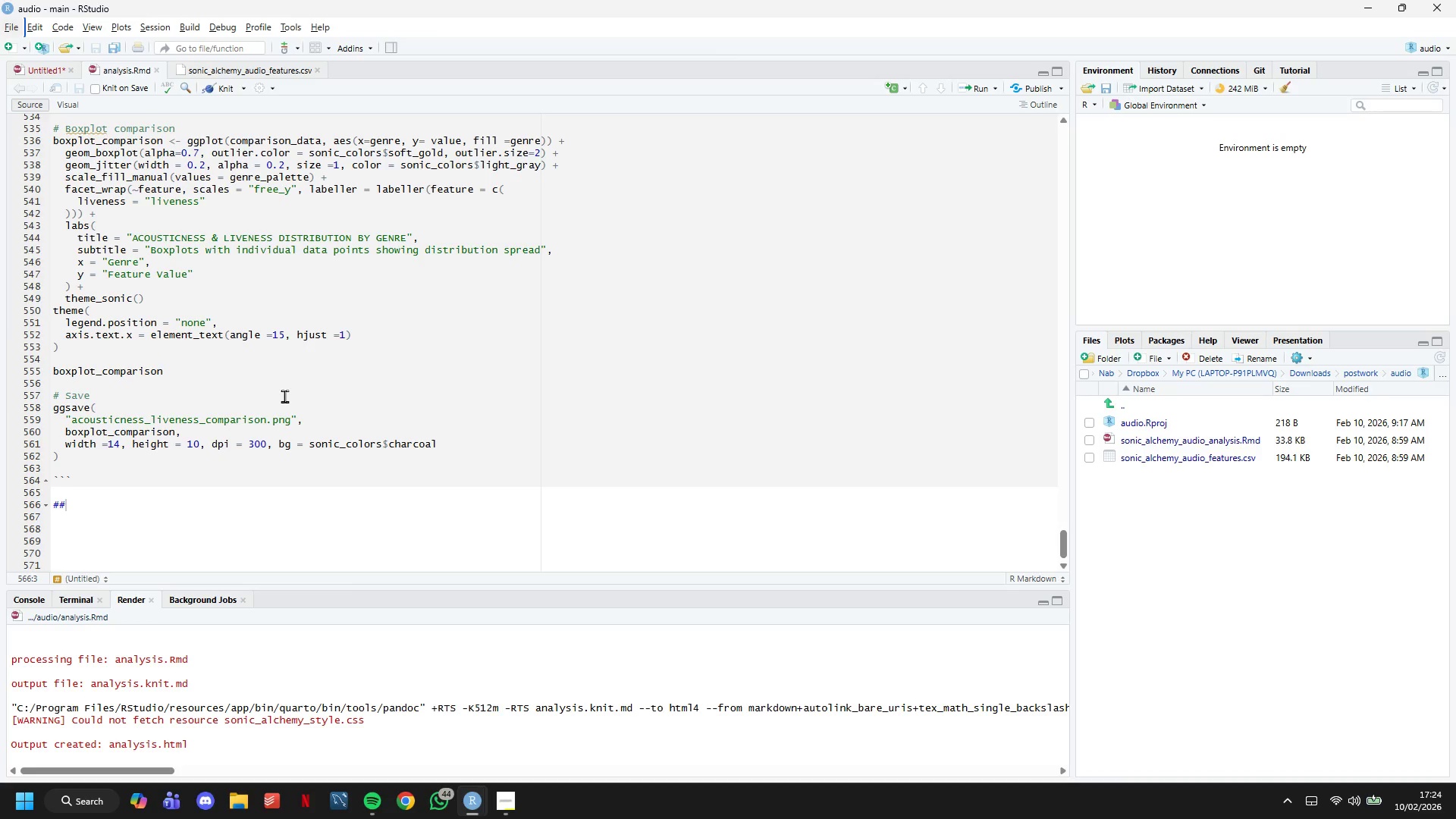 
key(2)
 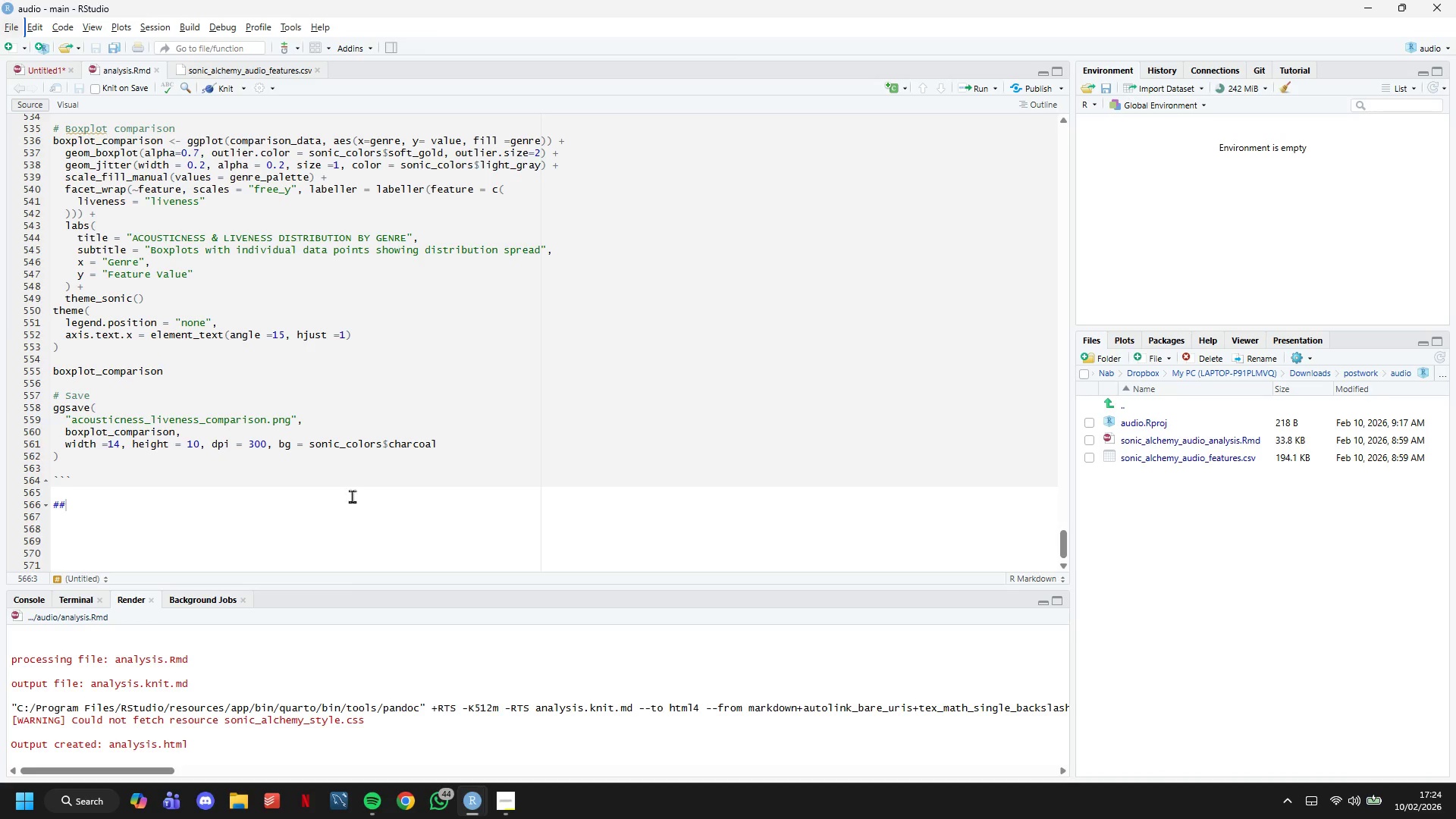 
left_click([350, 516])
 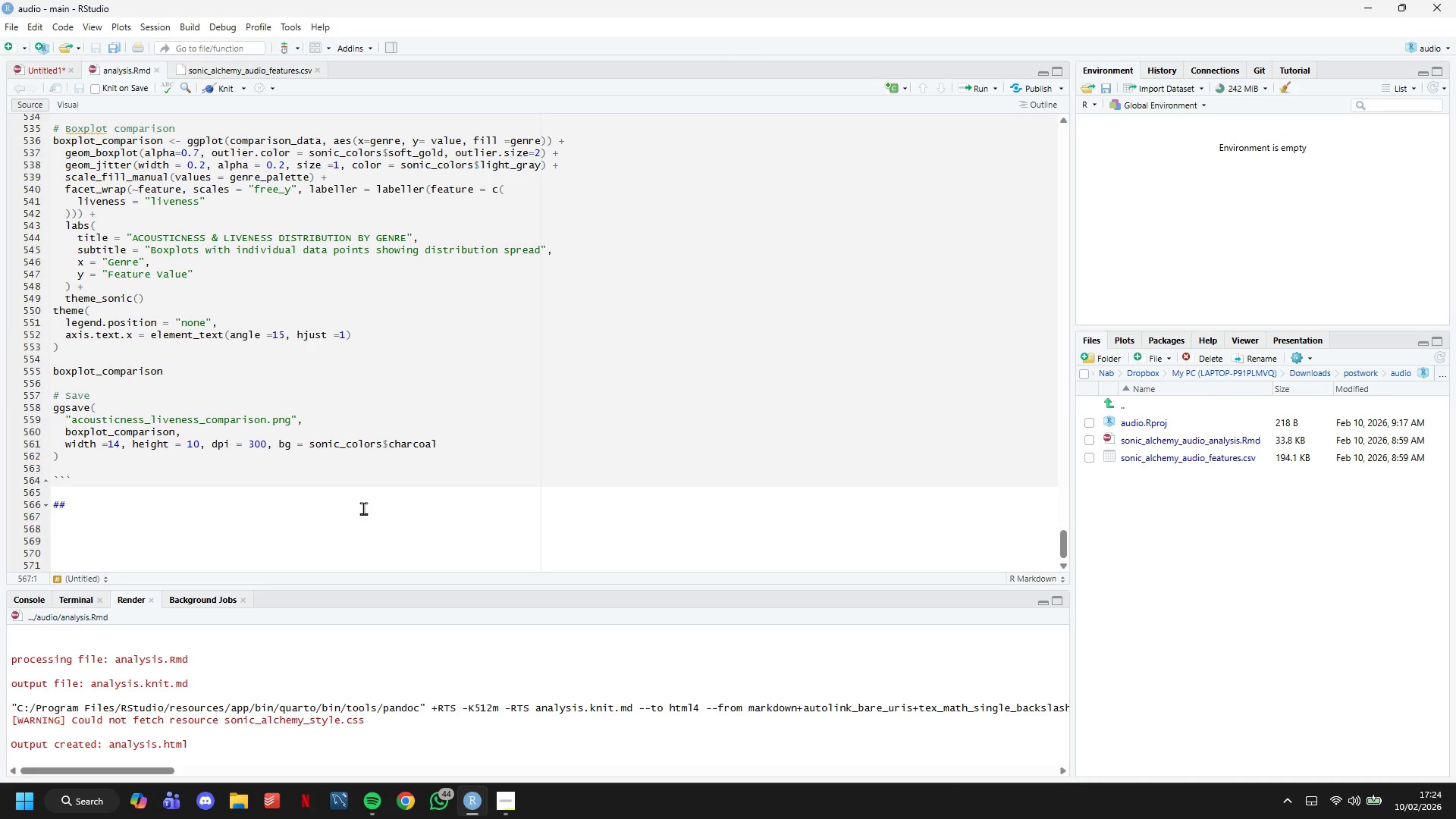 
key(ArrowLeft)
 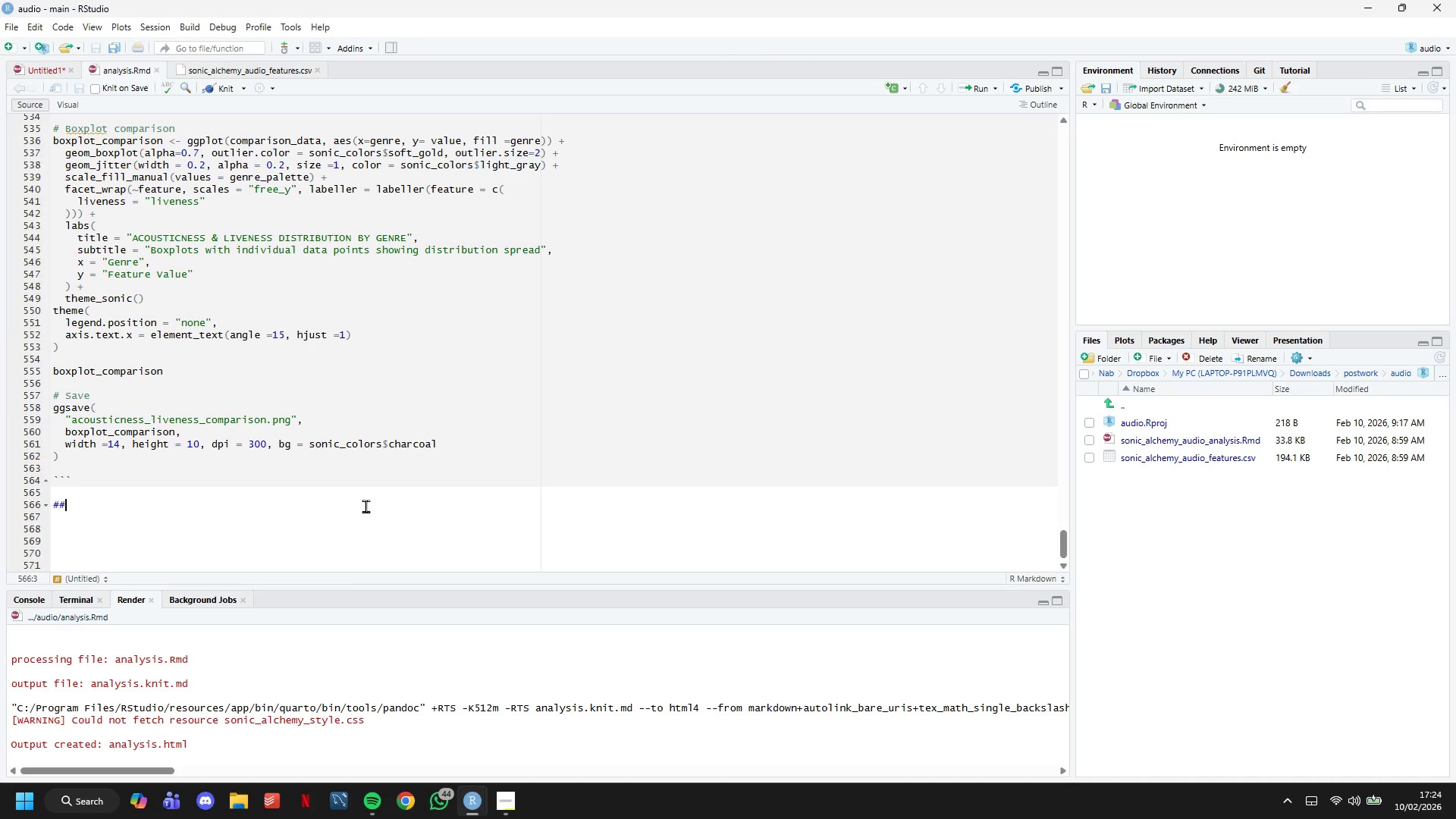 
key(Space)
 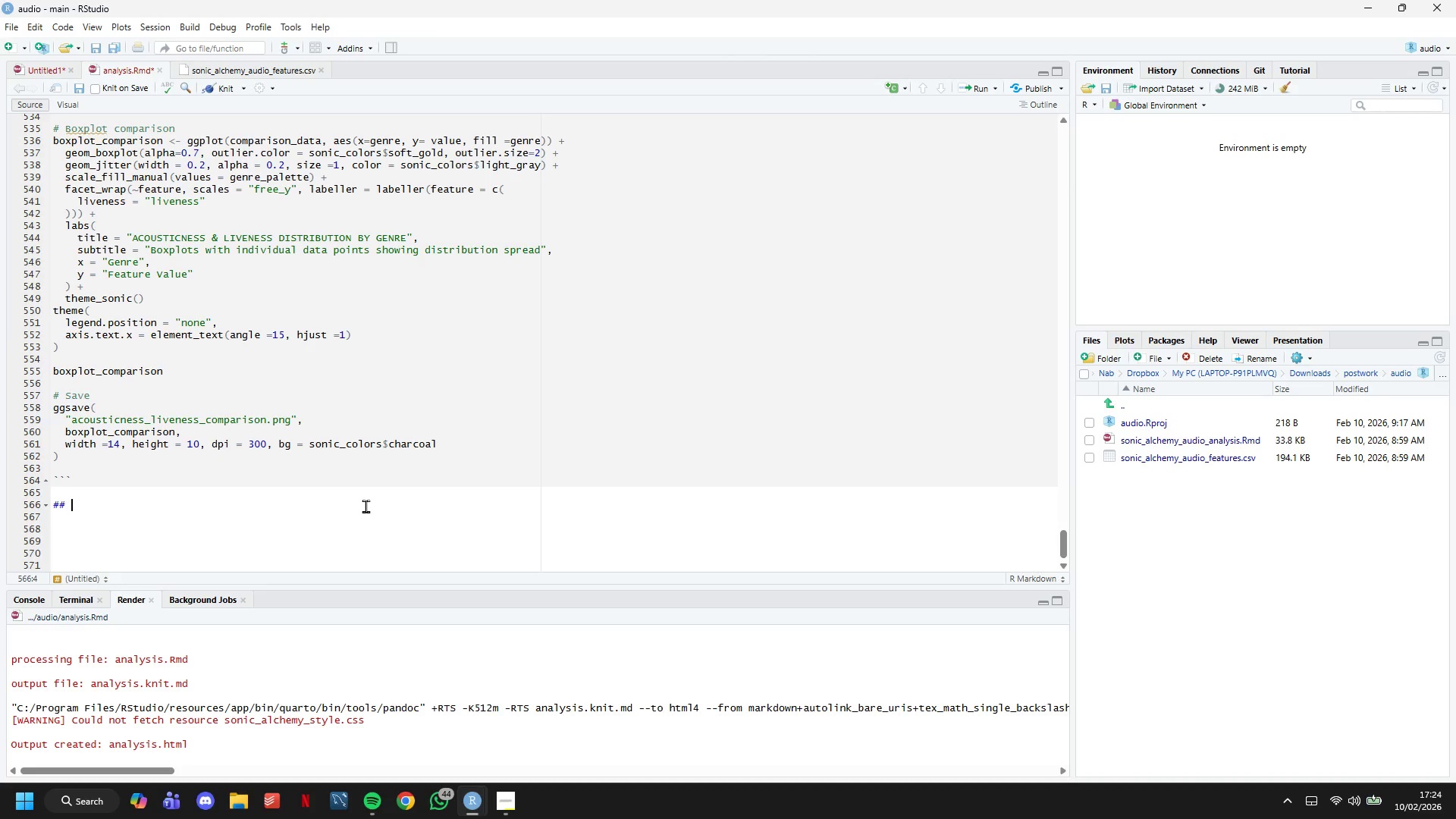 
key(6)
 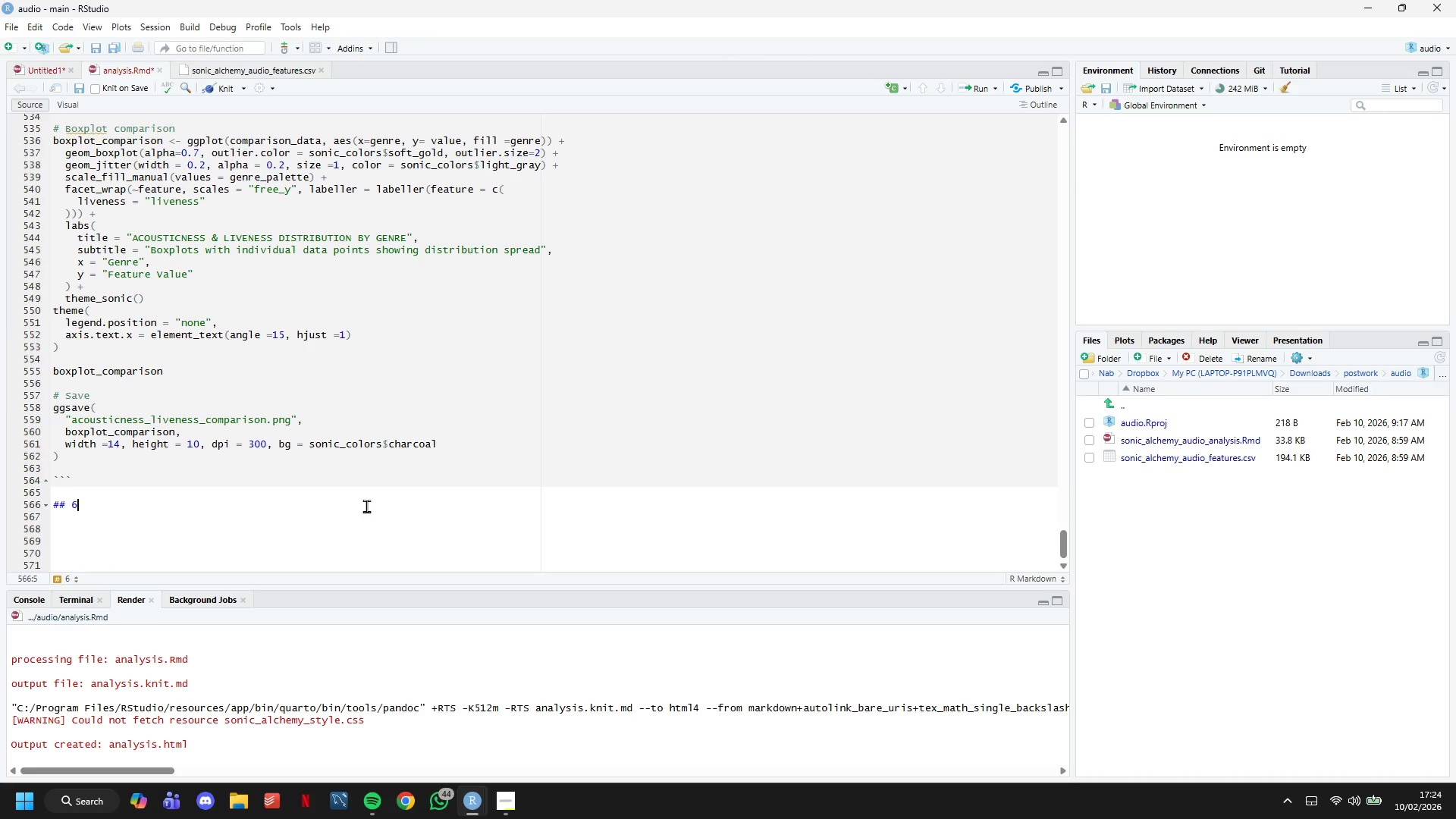 
key(Period)
 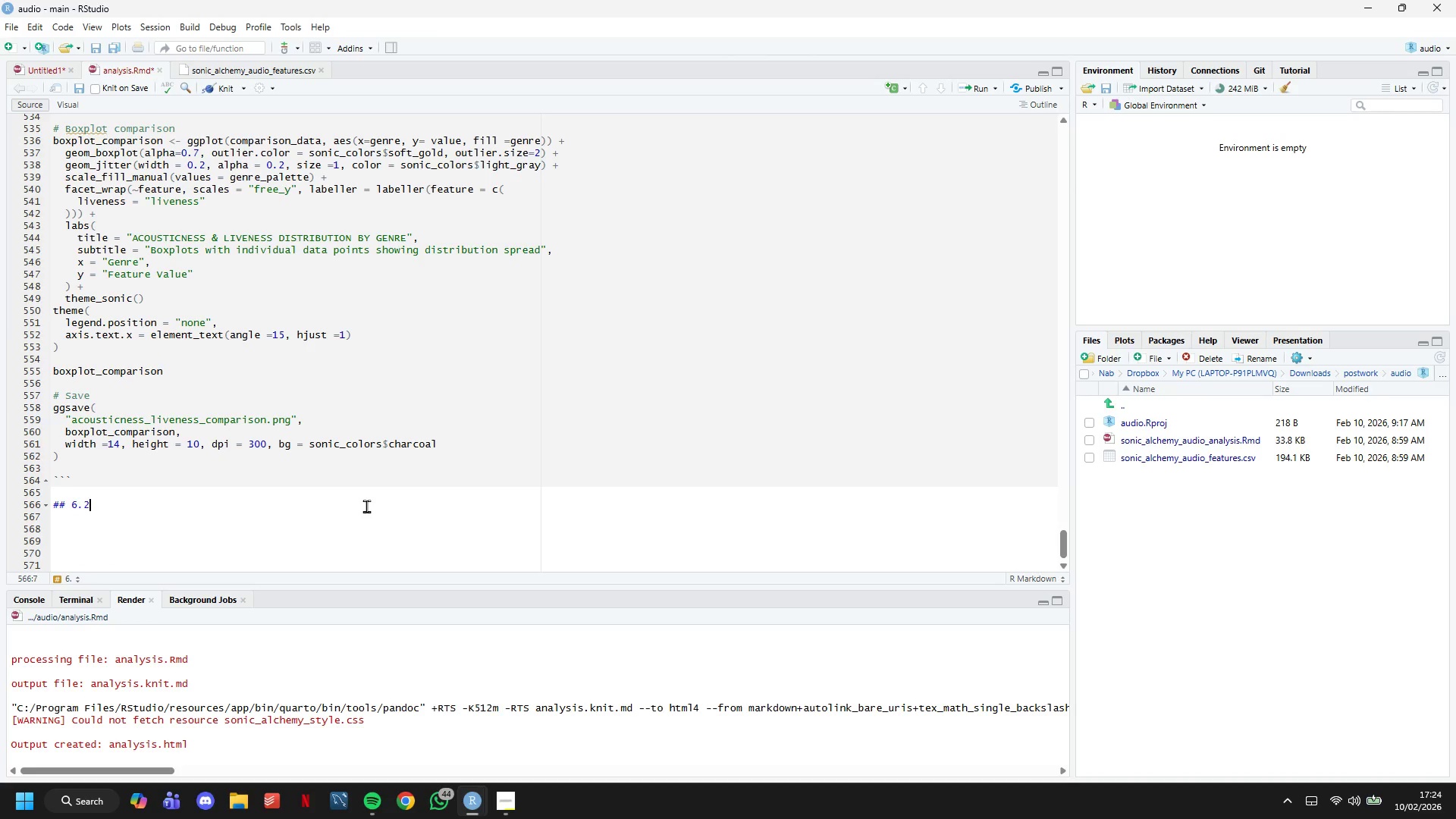 
key(2)
 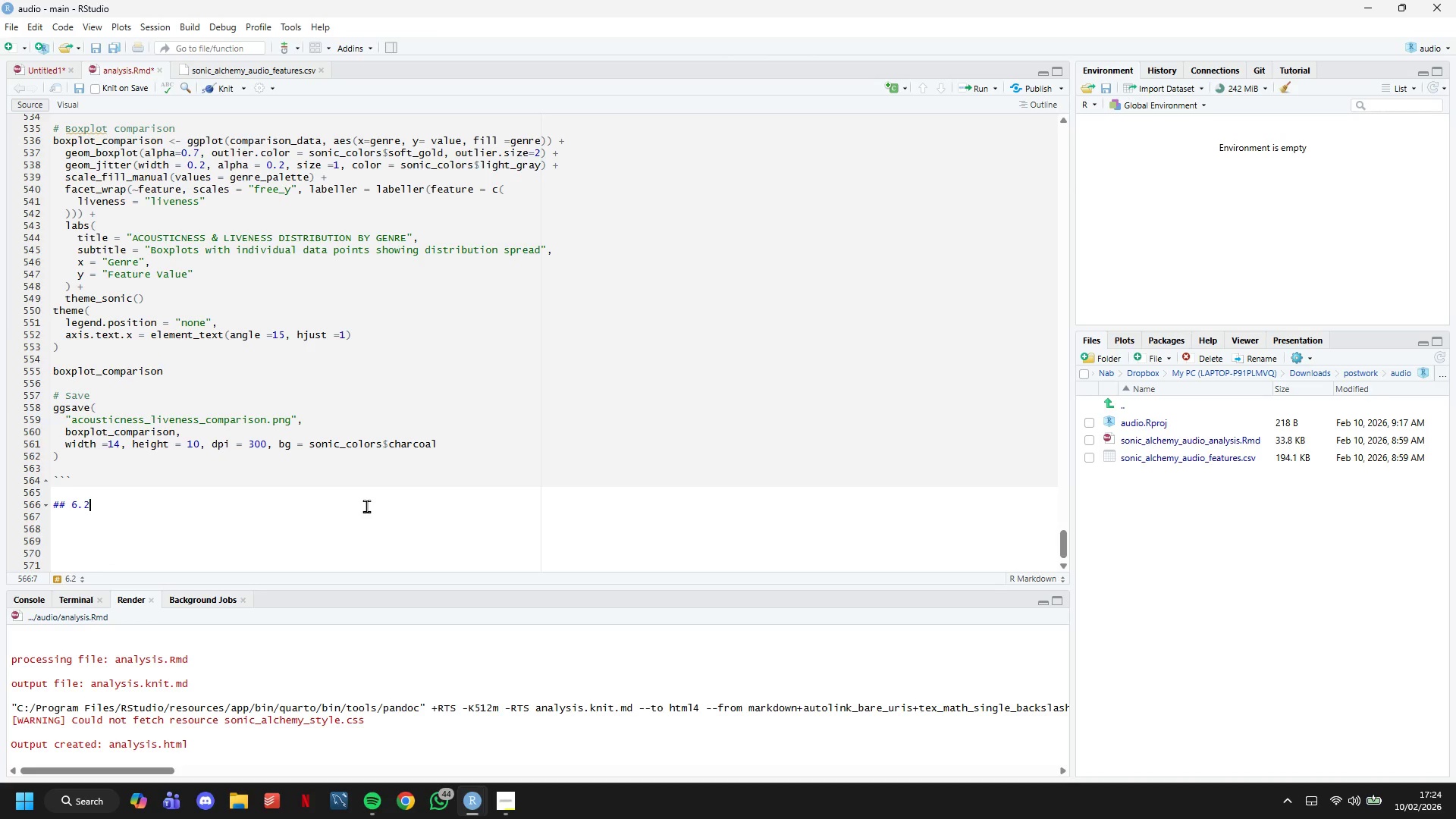 
key(Space)
 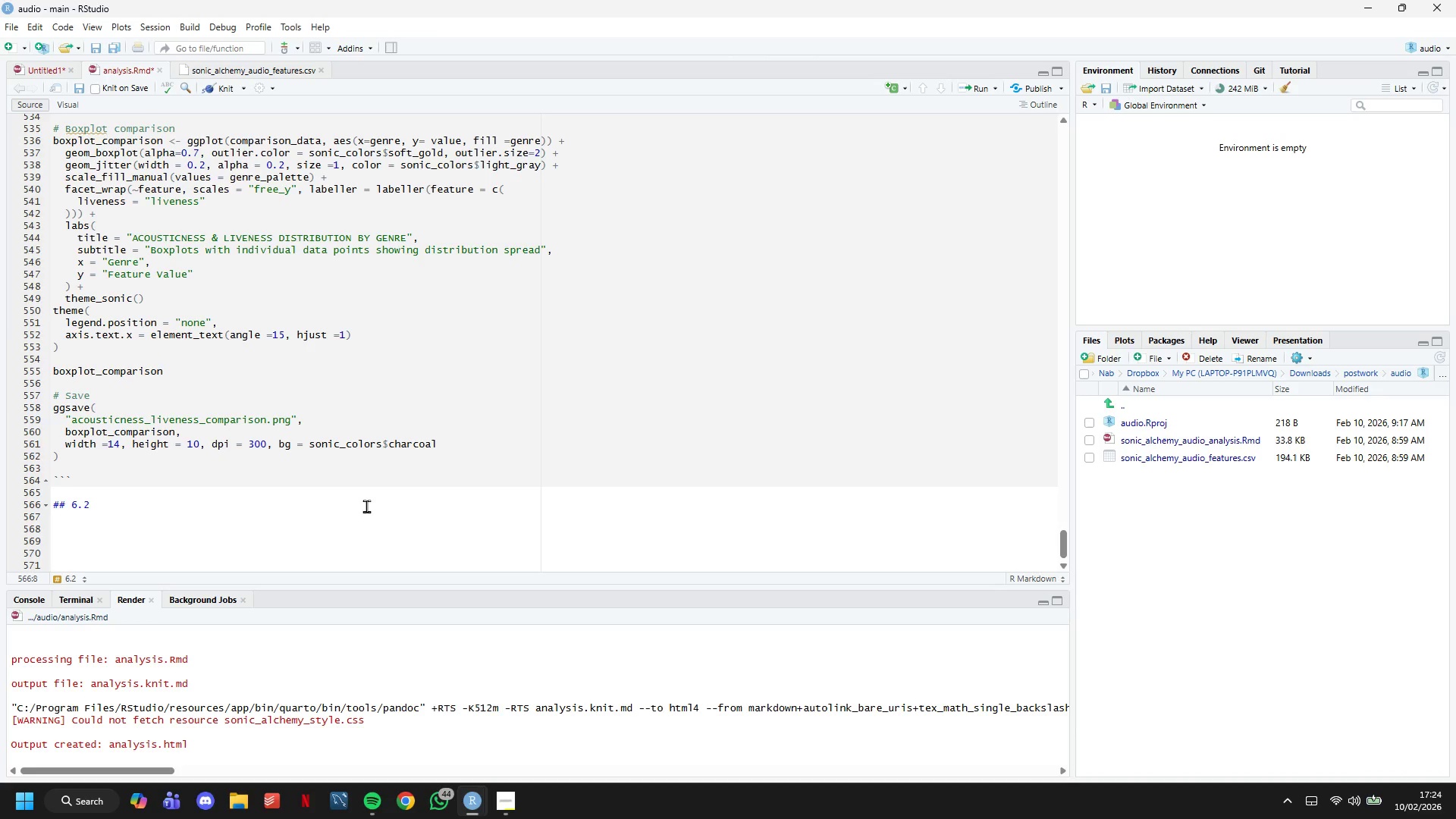 
wait(6.53)
 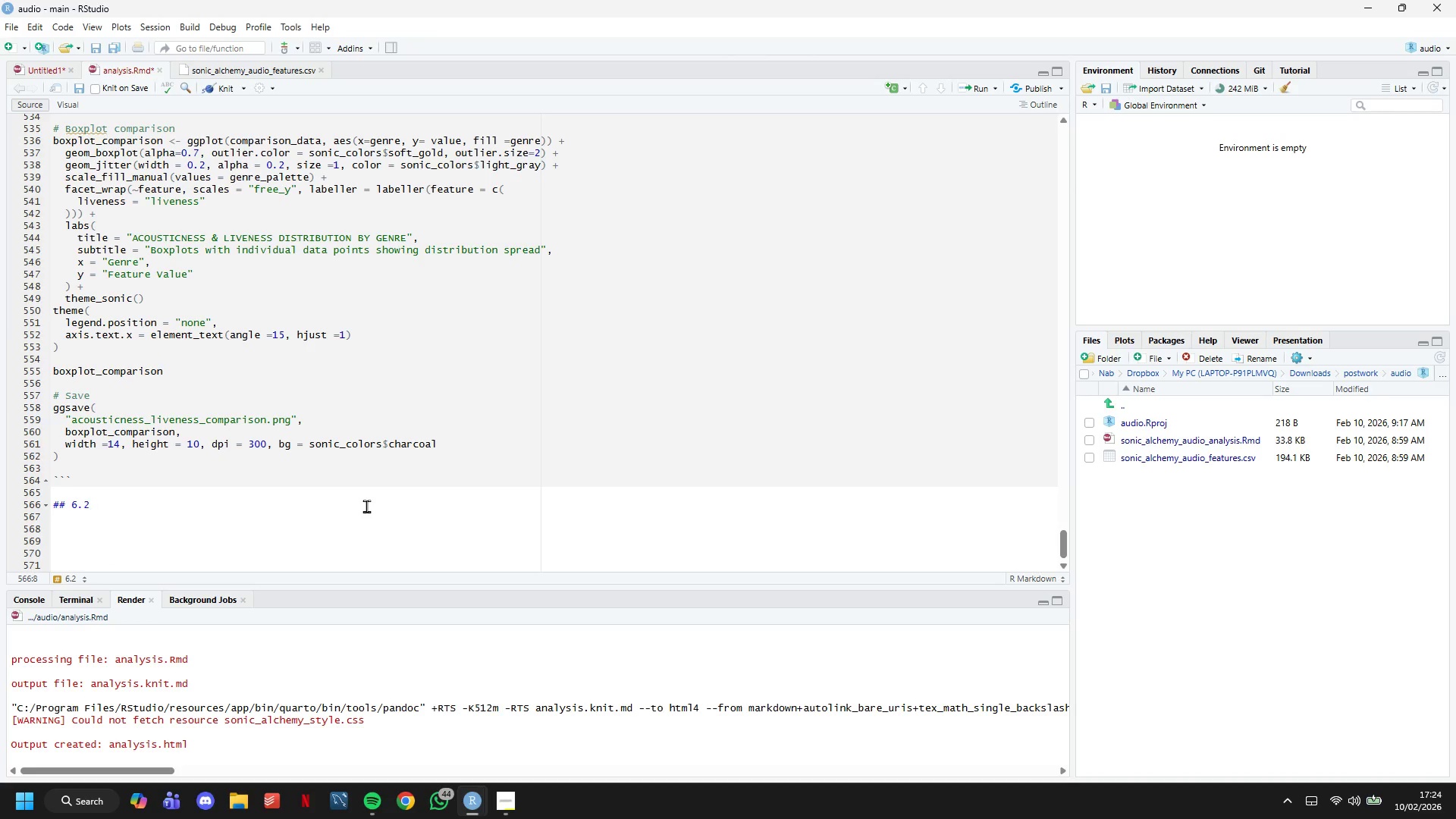 
type(Statistical Comparison)
 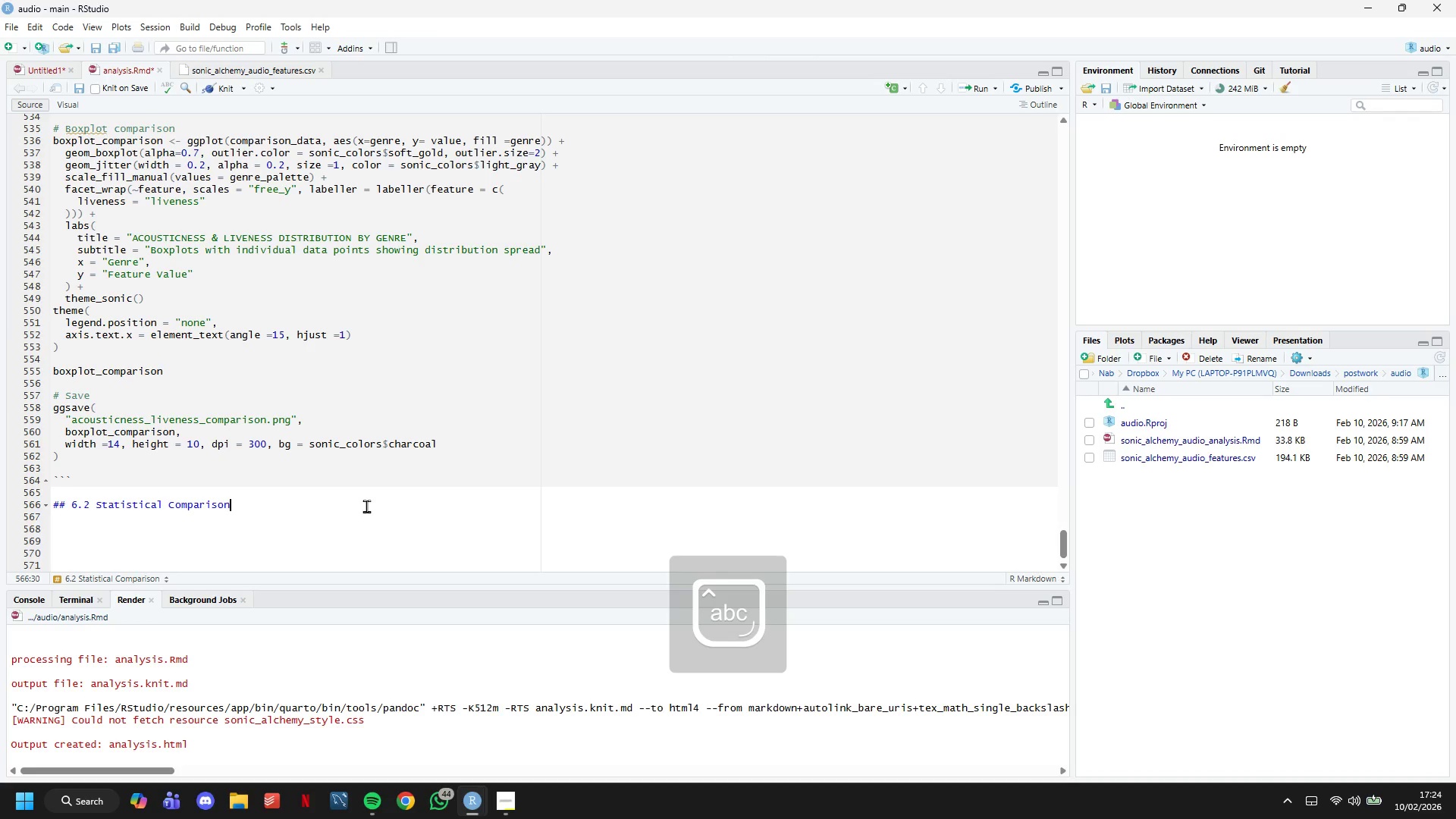 
key(Enter)
 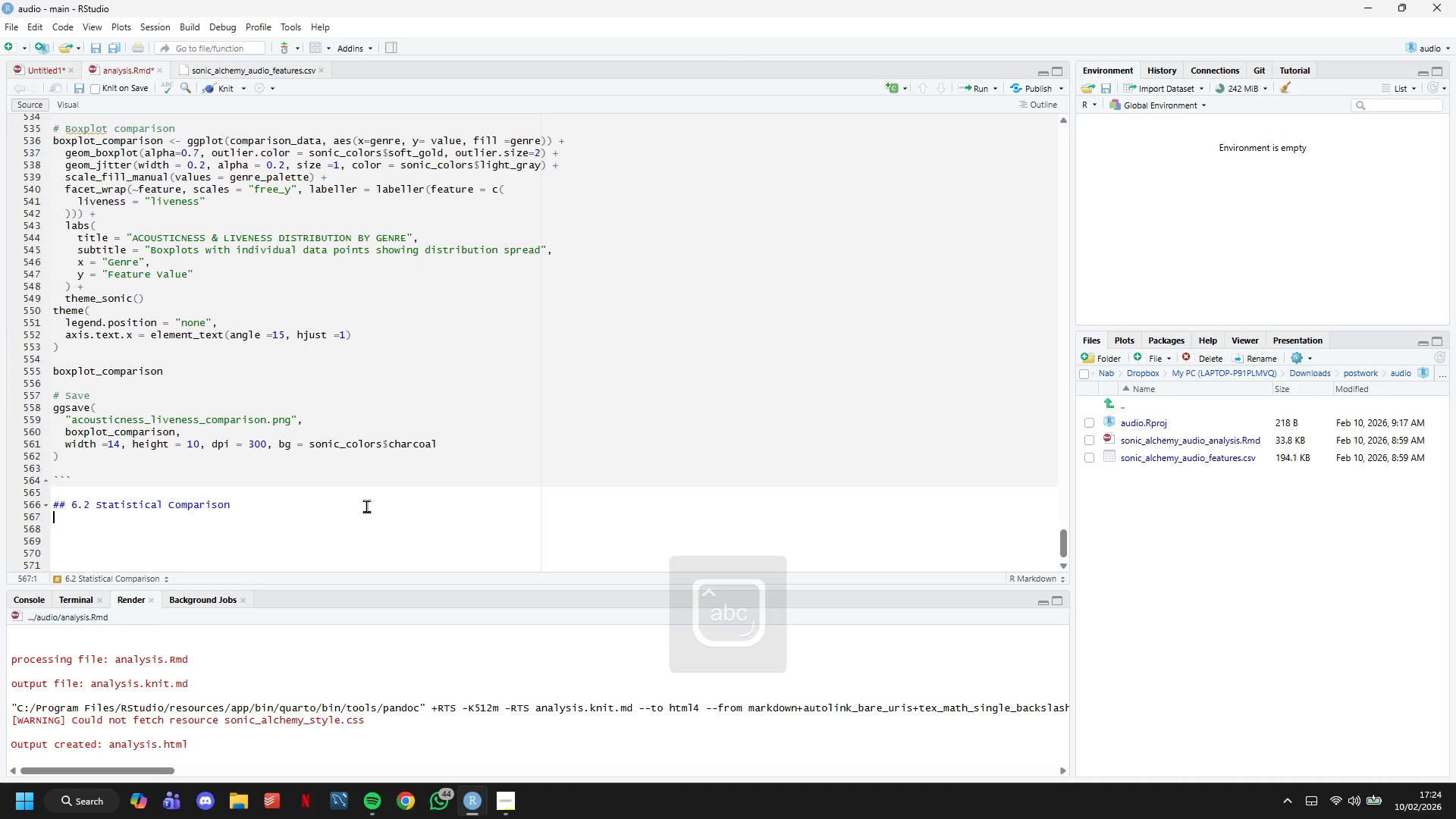 
key(Enter)
 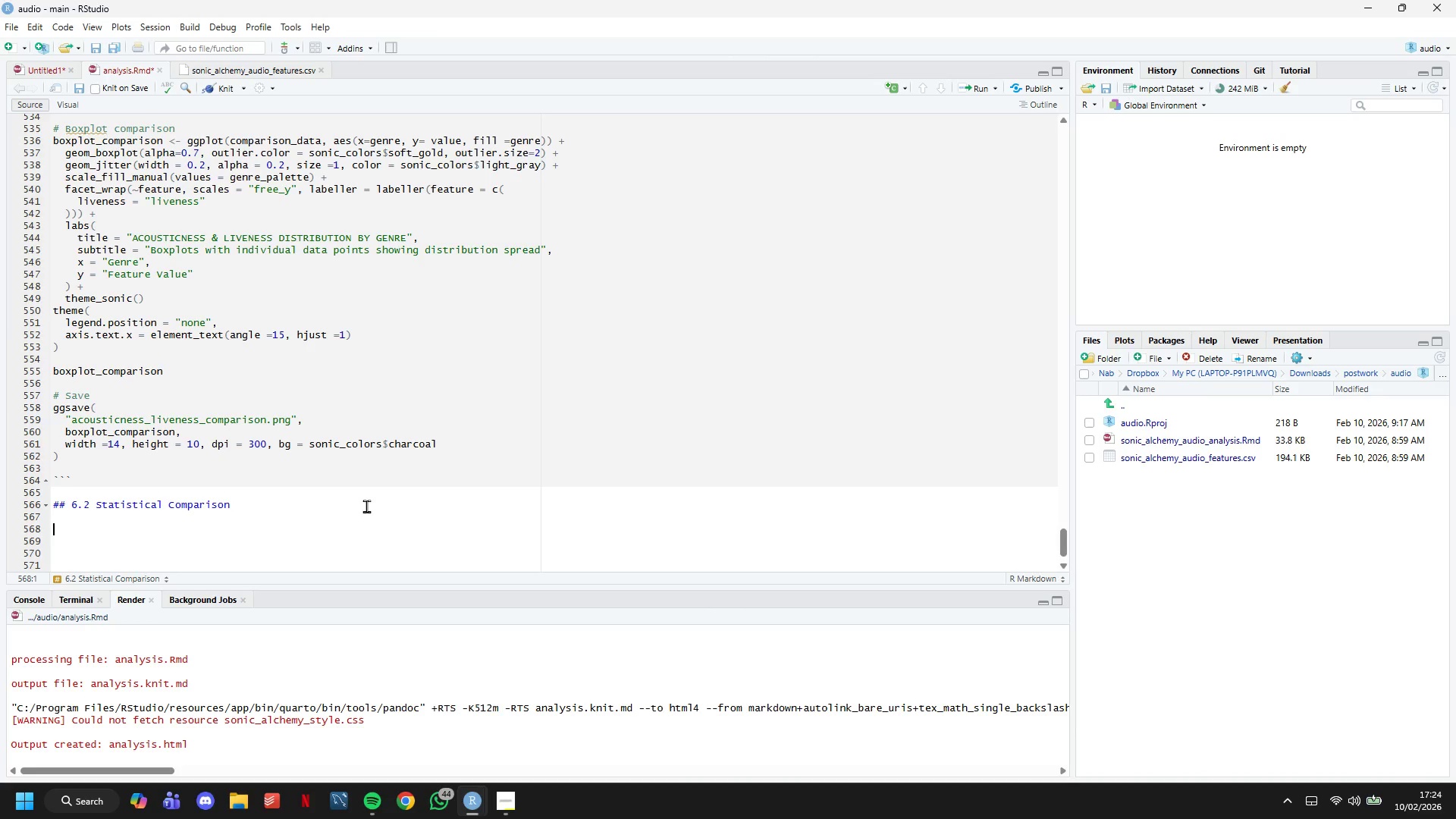 
key(Backquote)
 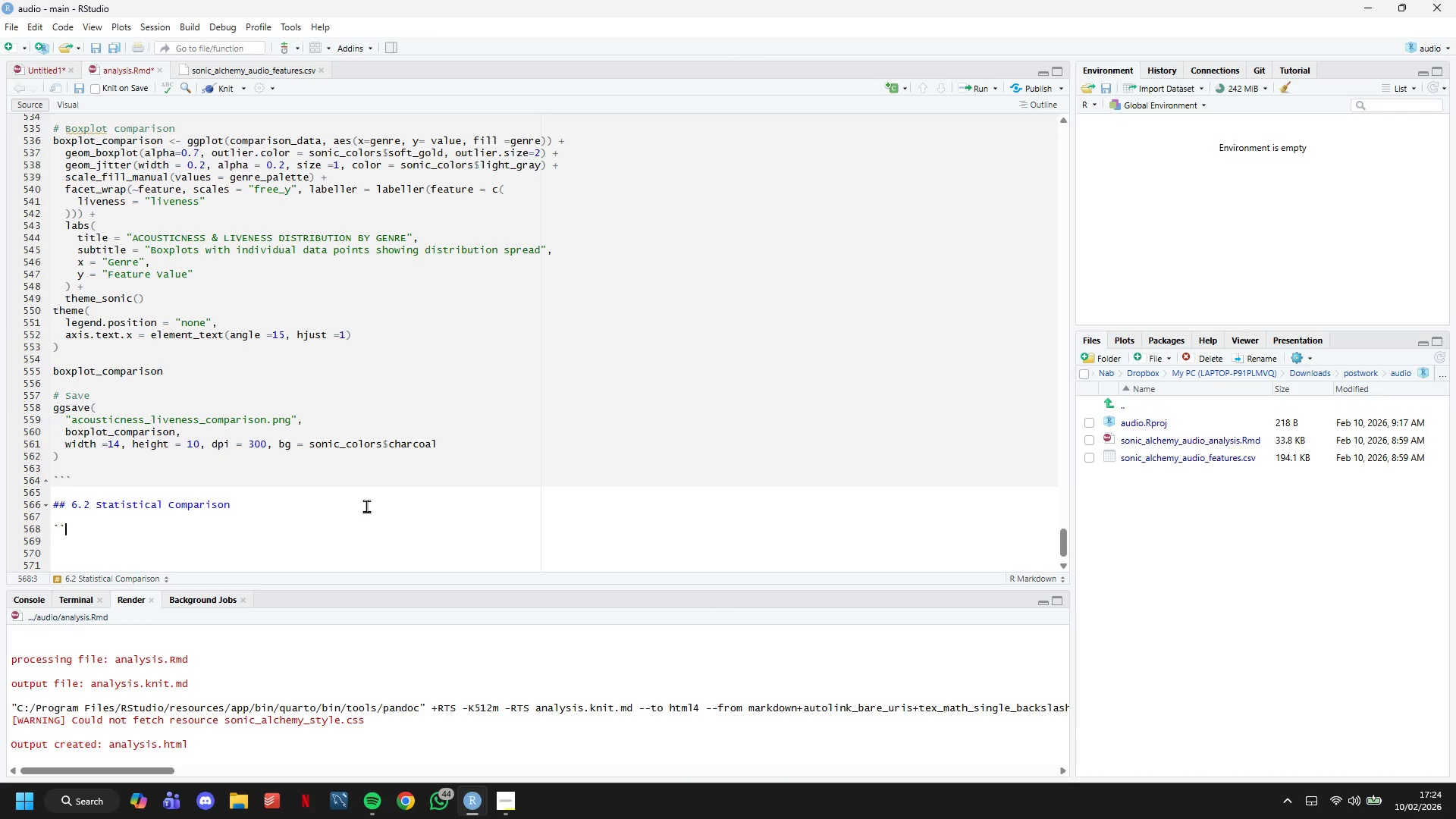 
key(Backquote)
 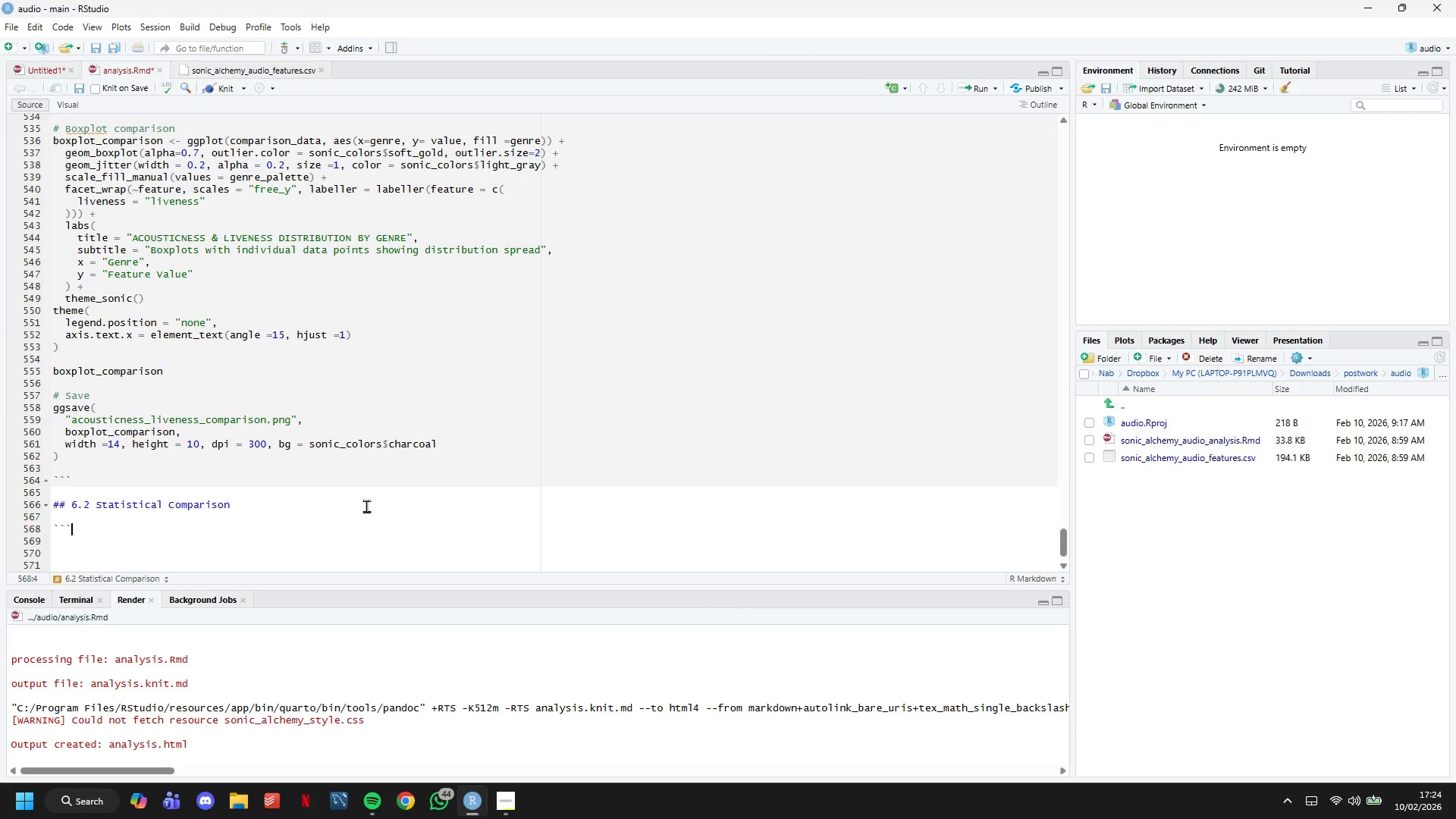 
key(Backquote)
 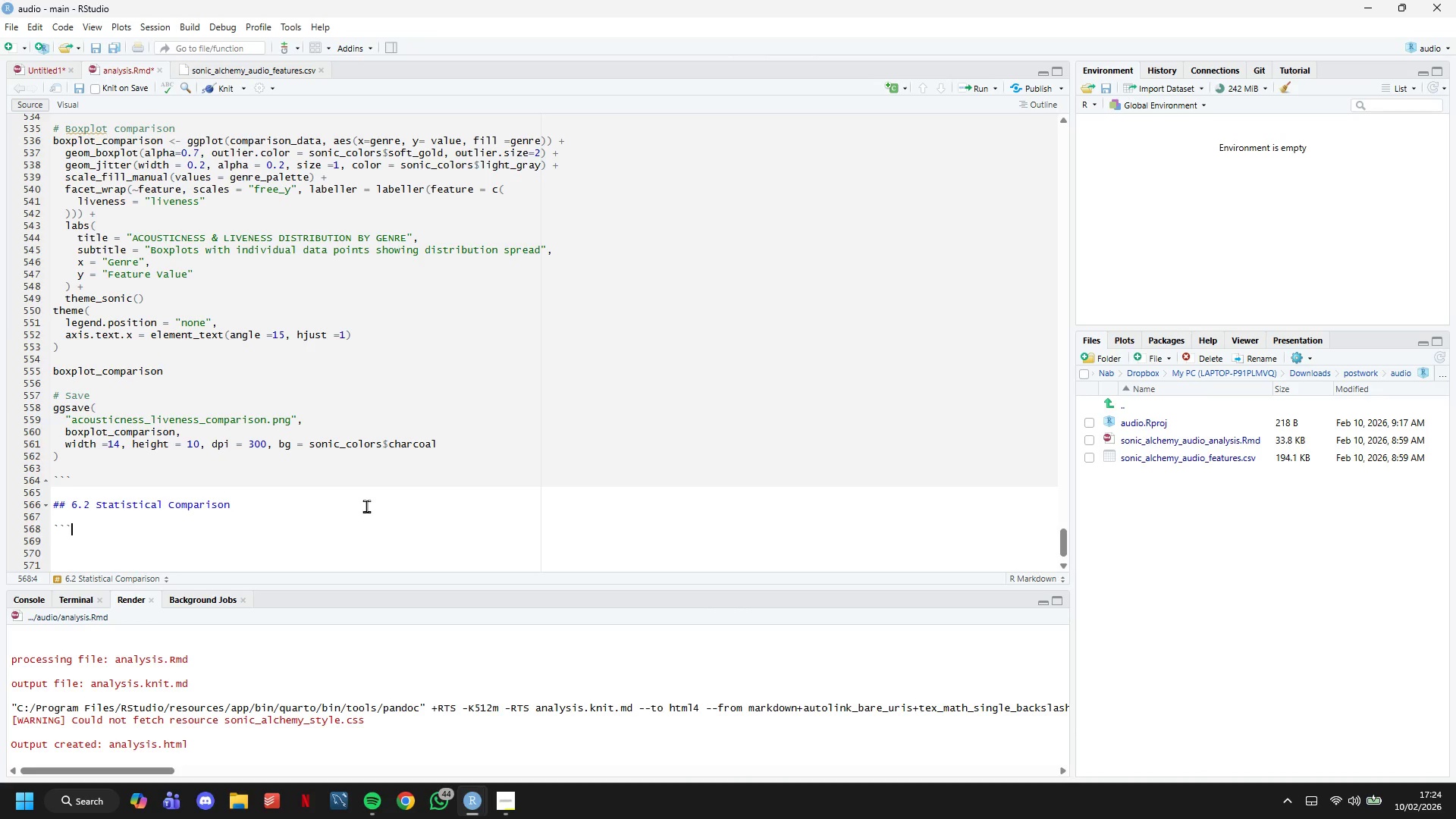 
key(Enter)
 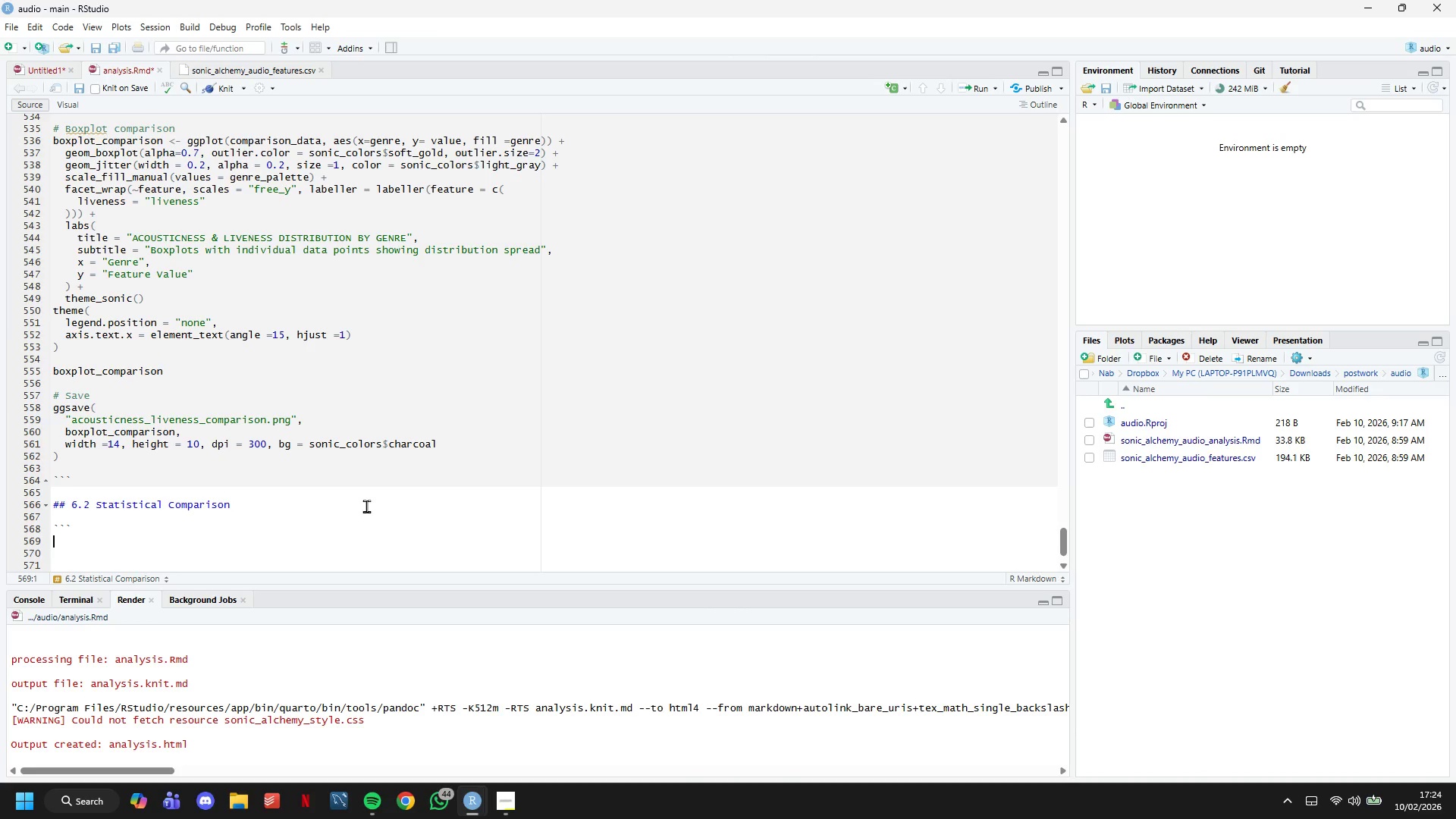 
key(Backquote)
 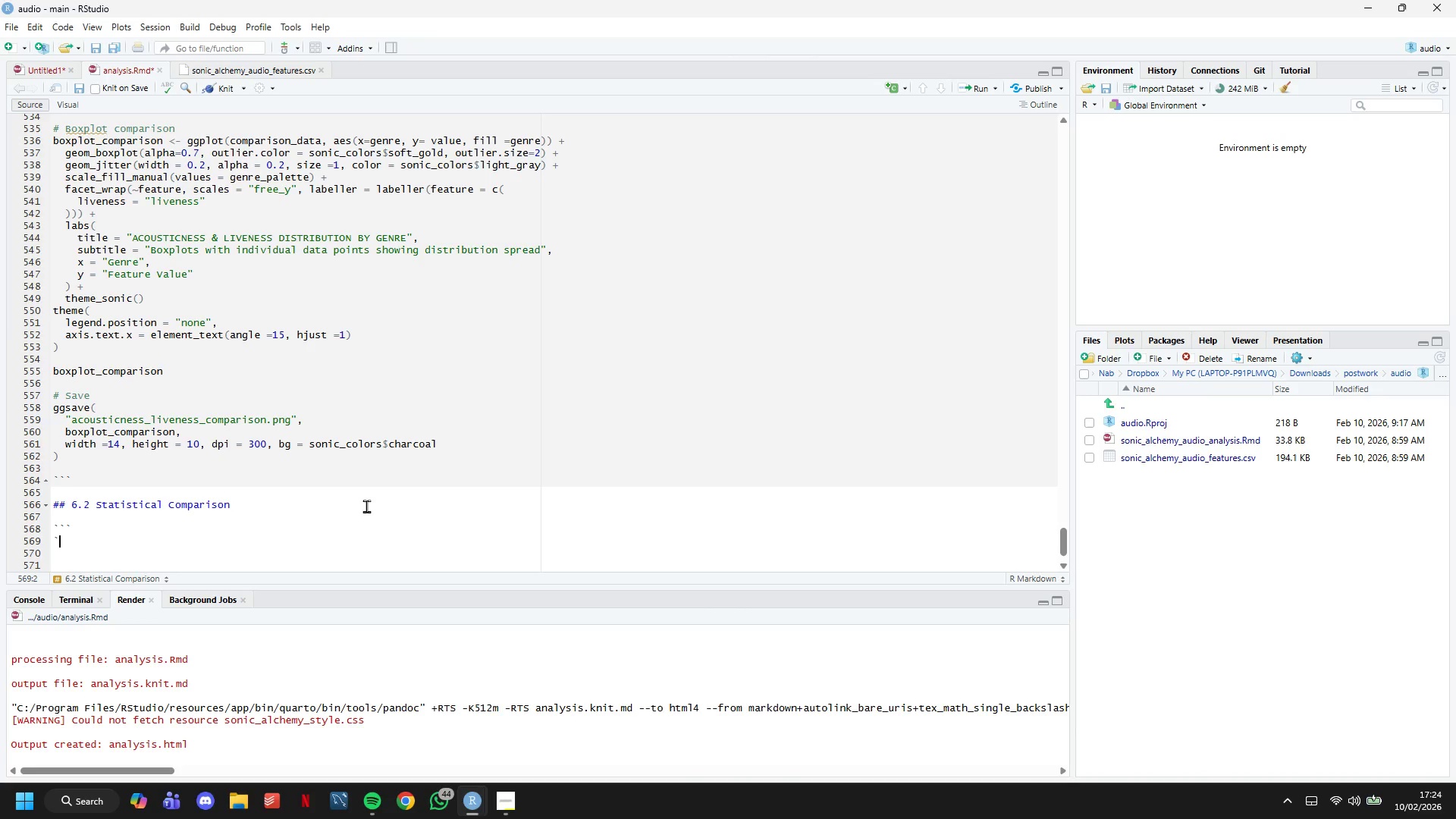 
key(Backquote)
 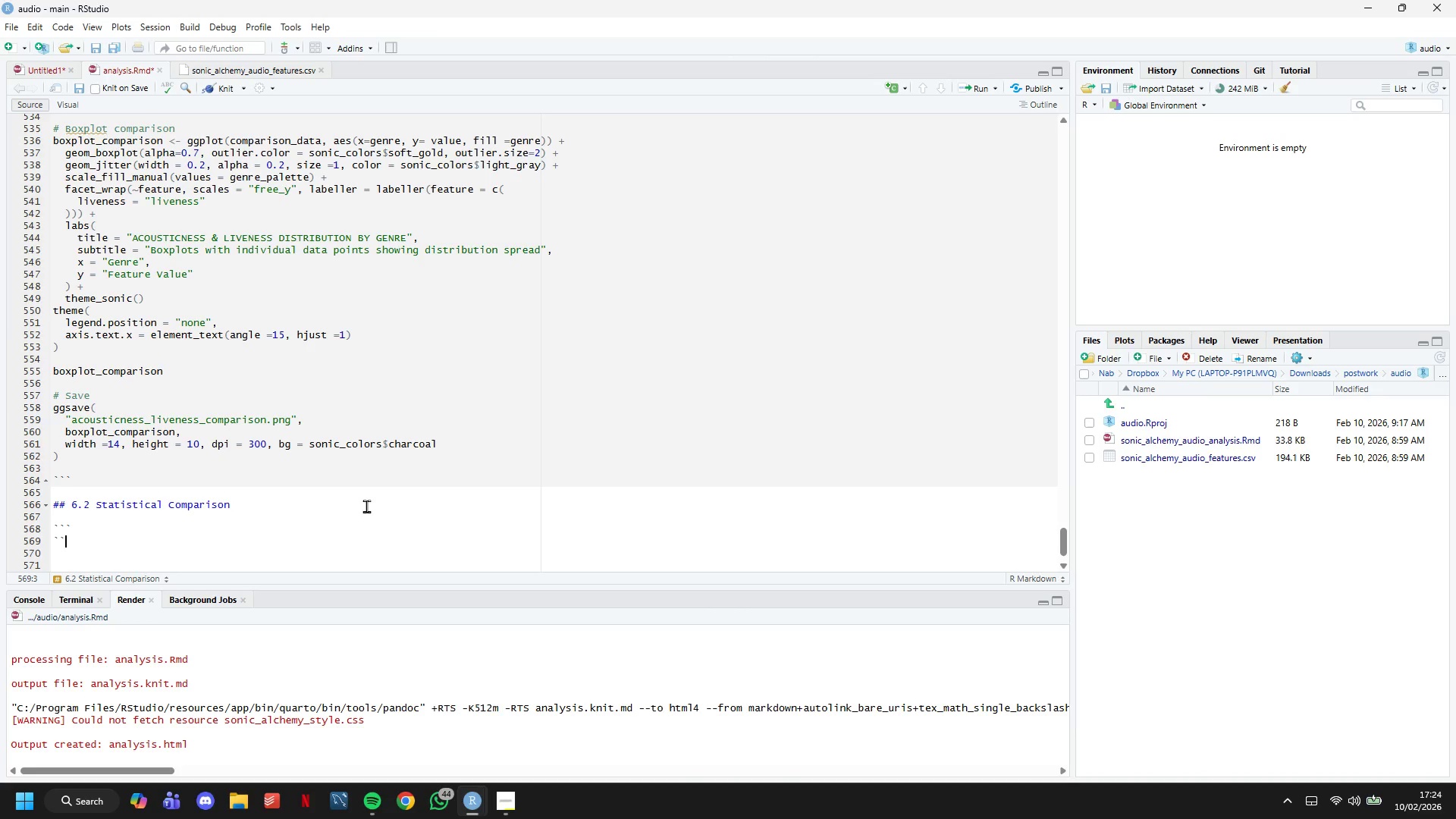 
key(Backquote)
 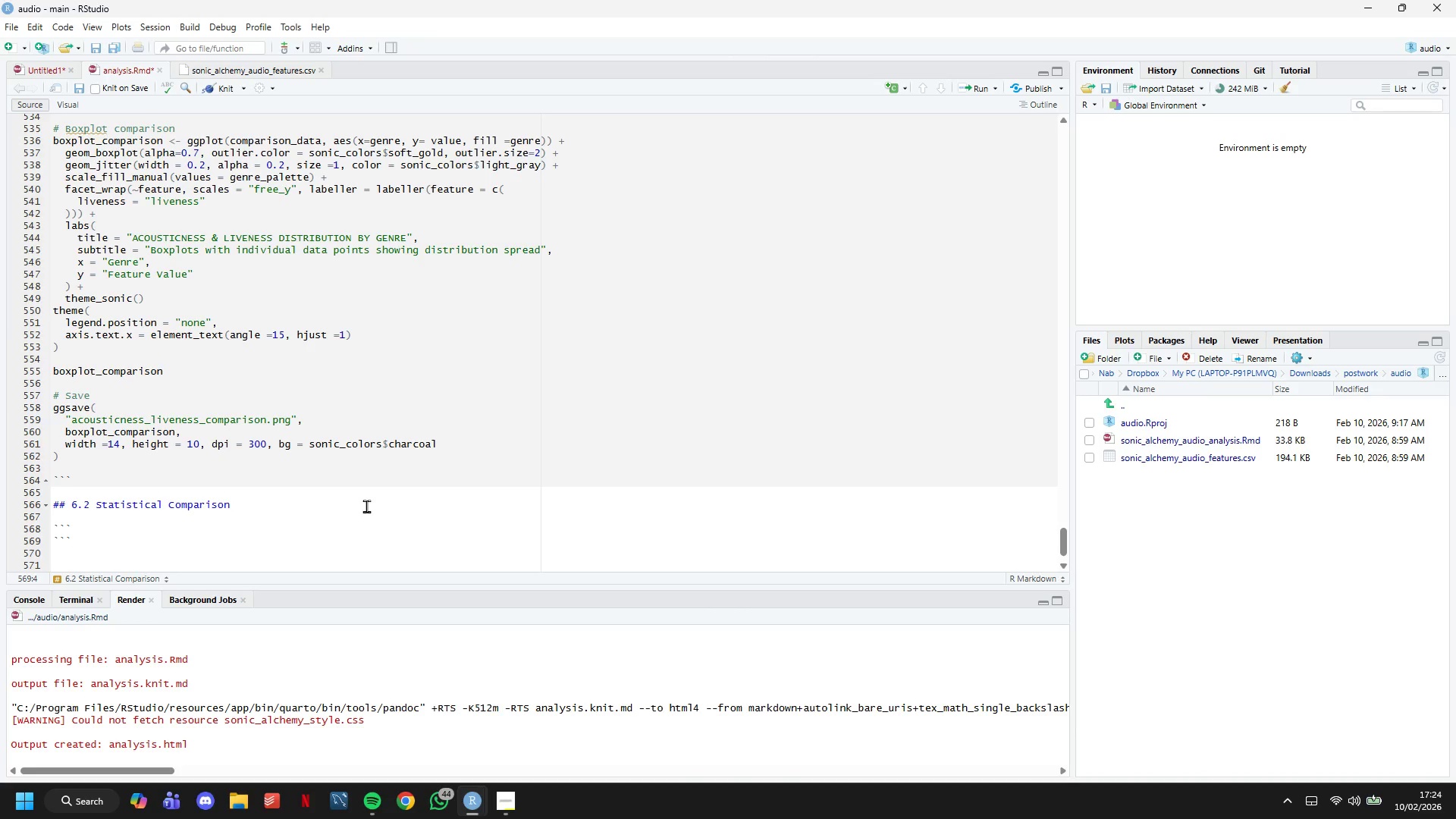 
key(ArrowUp)
 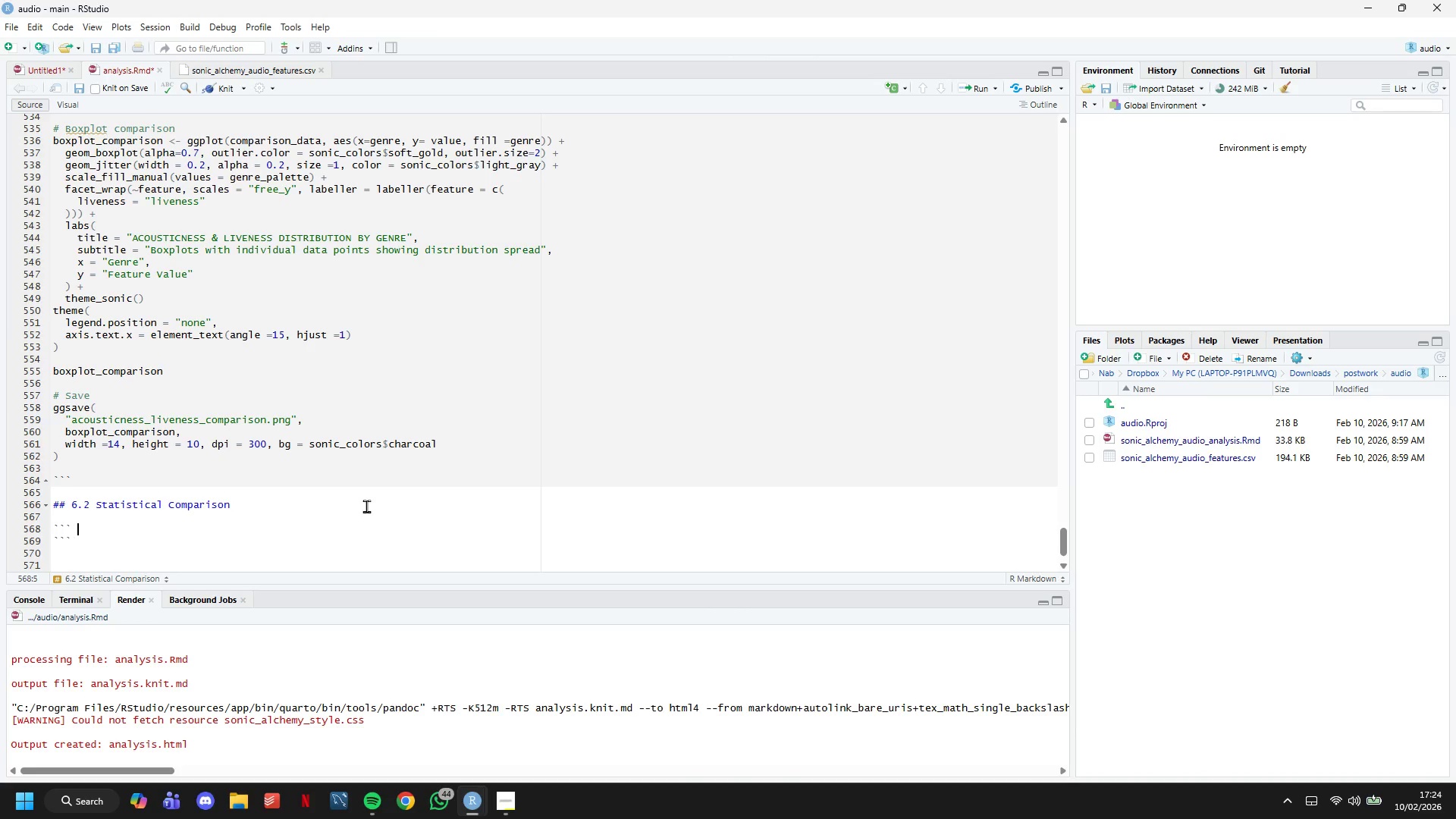 
type( {r statistical_tests)
 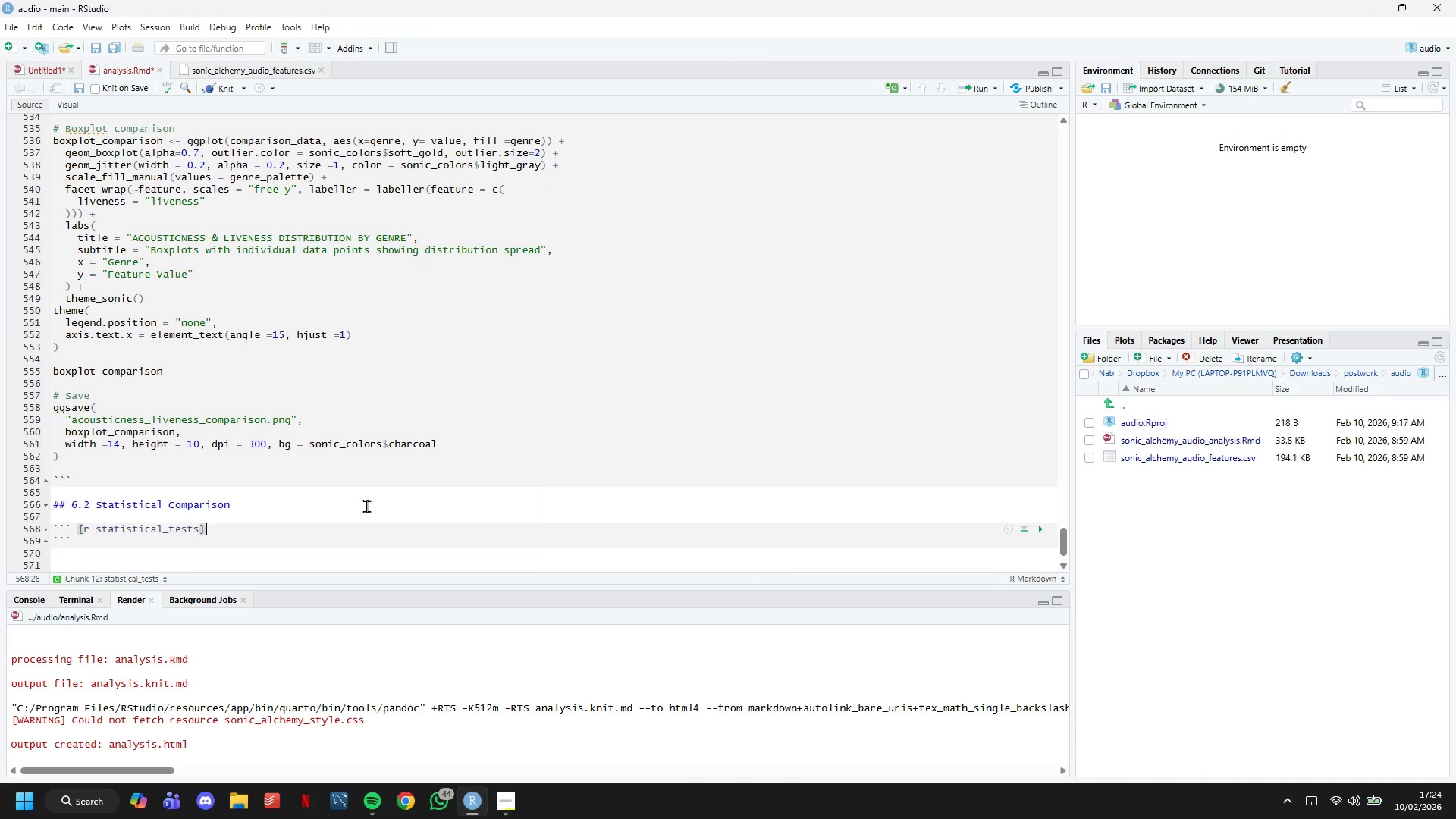 
 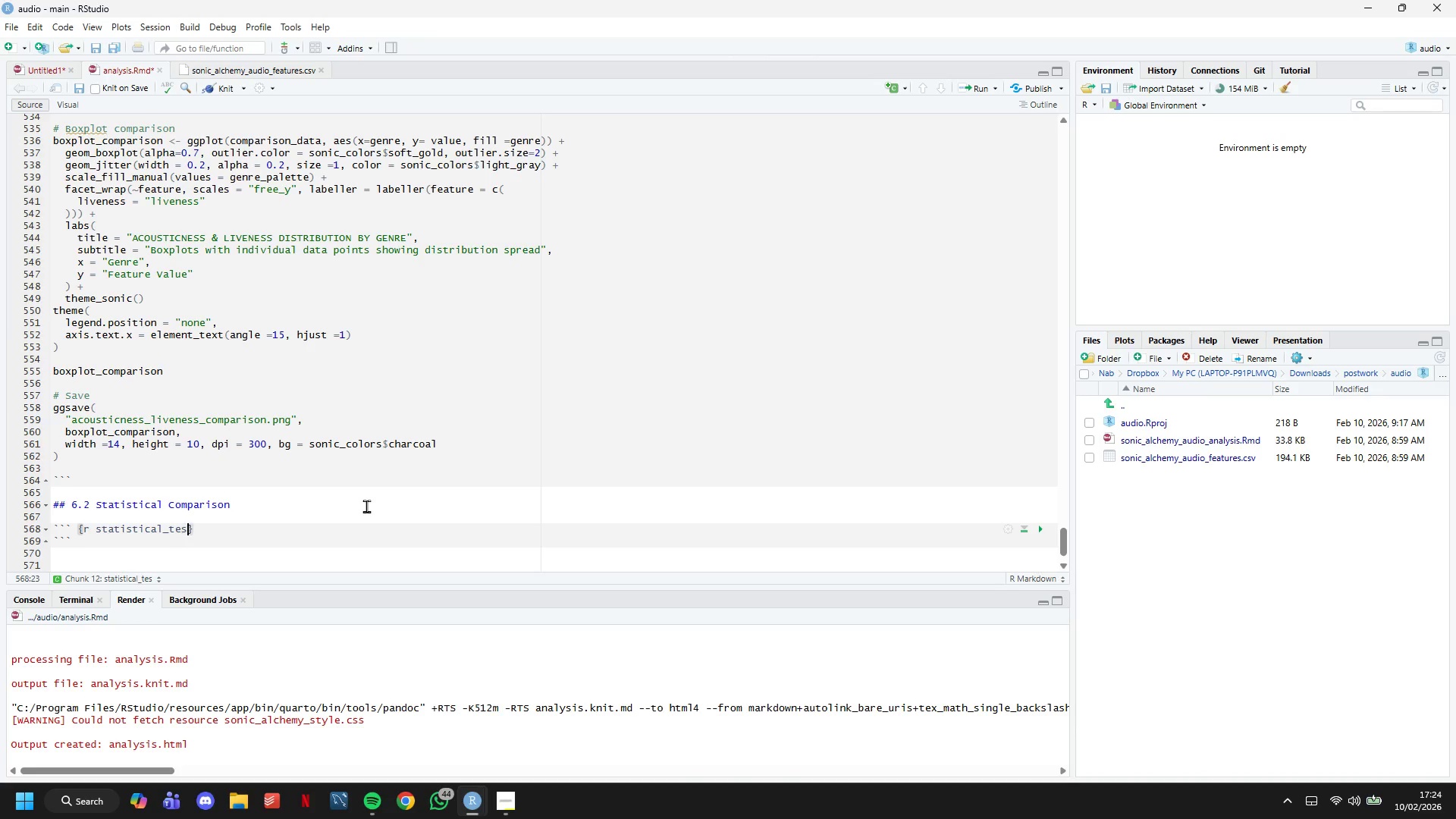 
key(ArrowRight)
 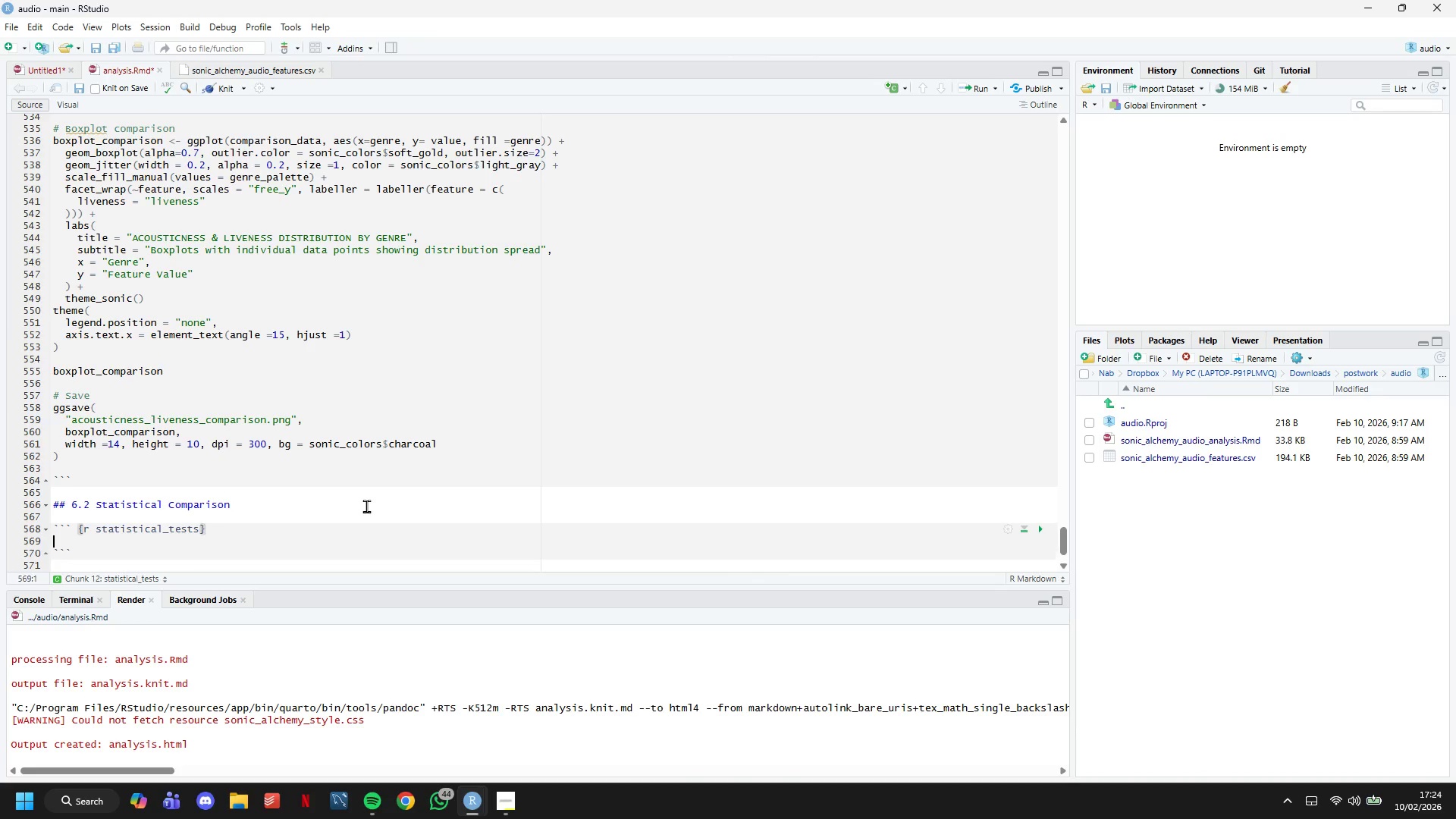 
key(Enter)
 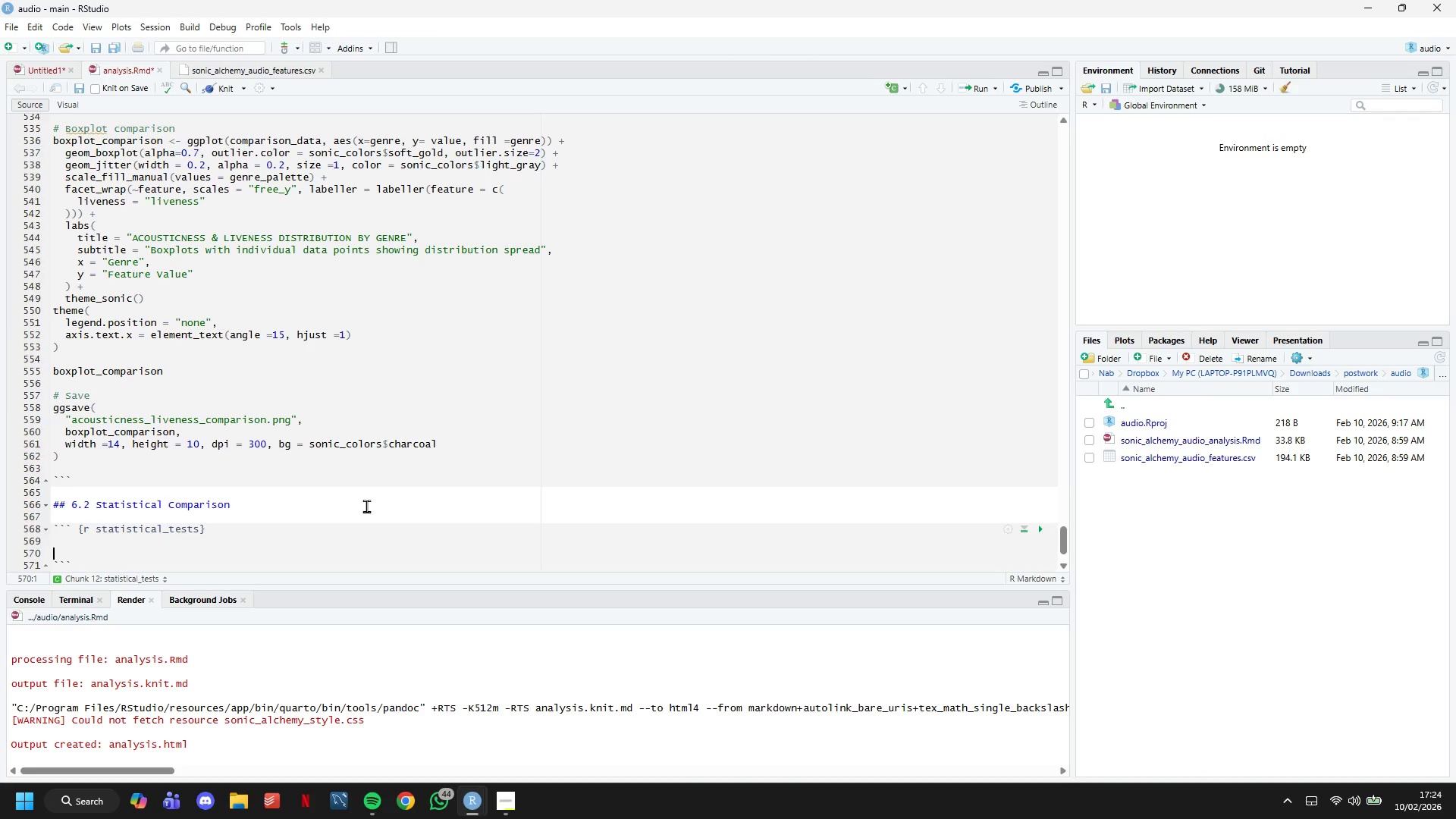 
key(Enter)
 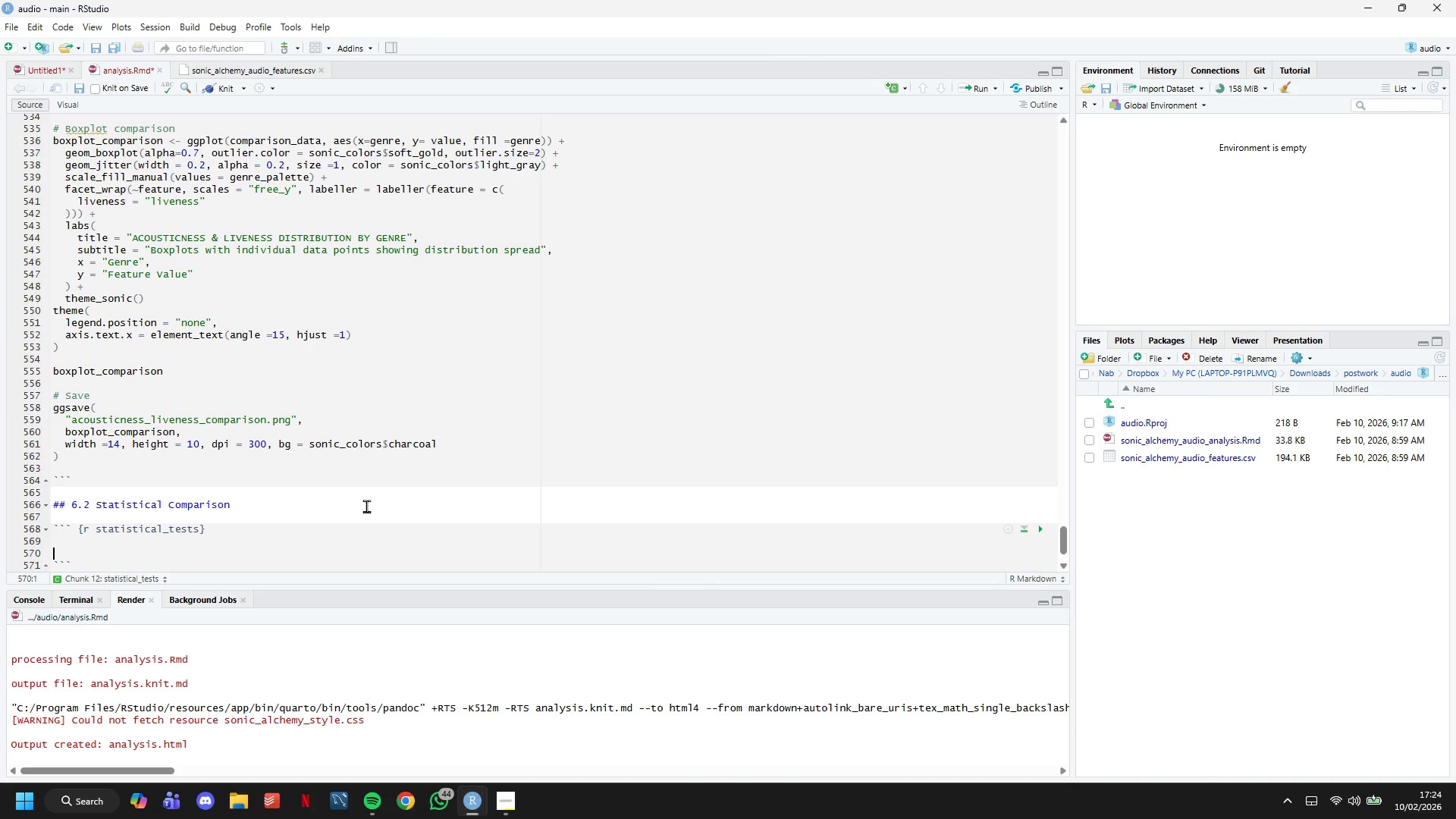 
key(ArrowUp)
 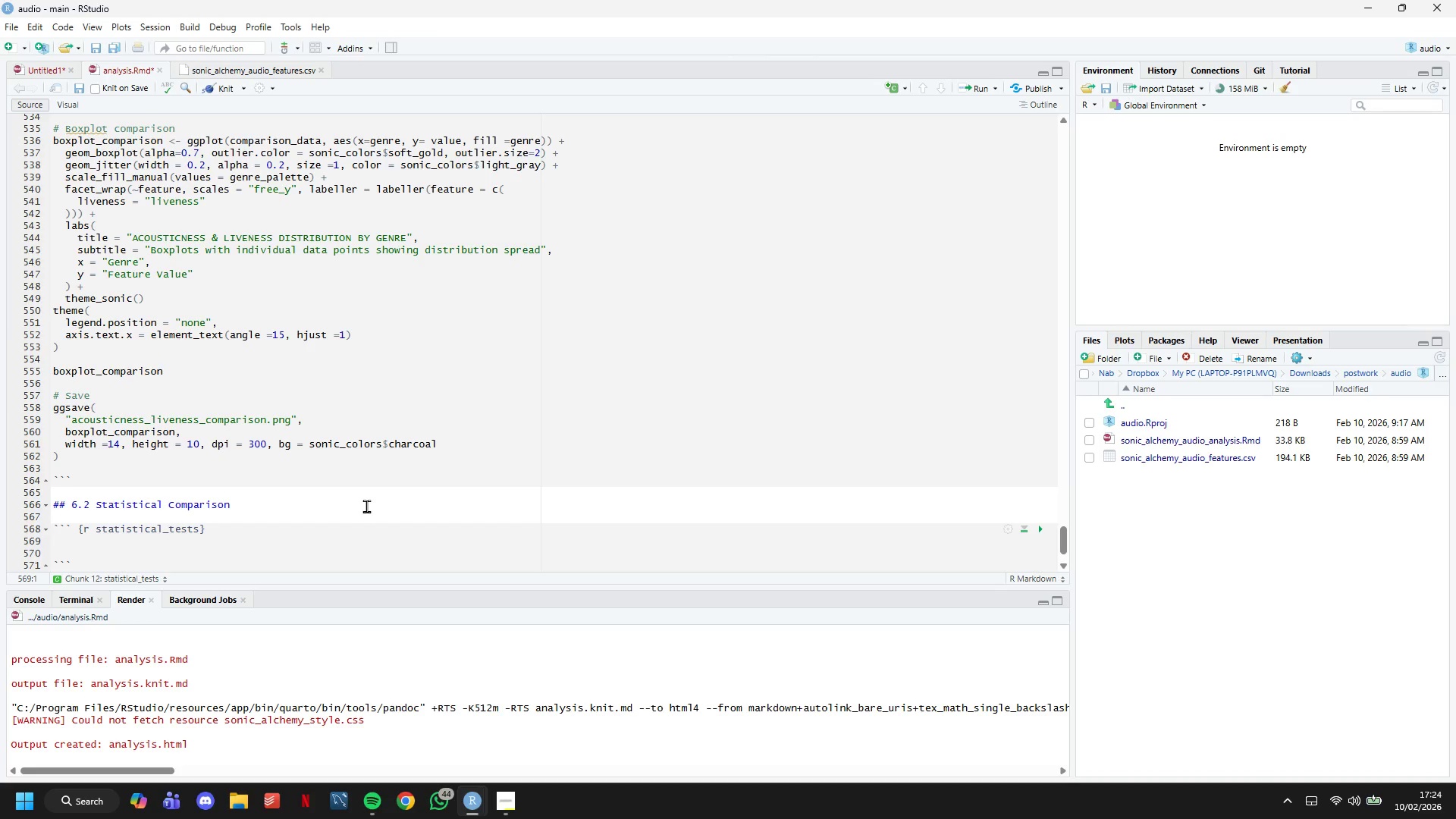 
type(# Compare Speech vs Ambient )
 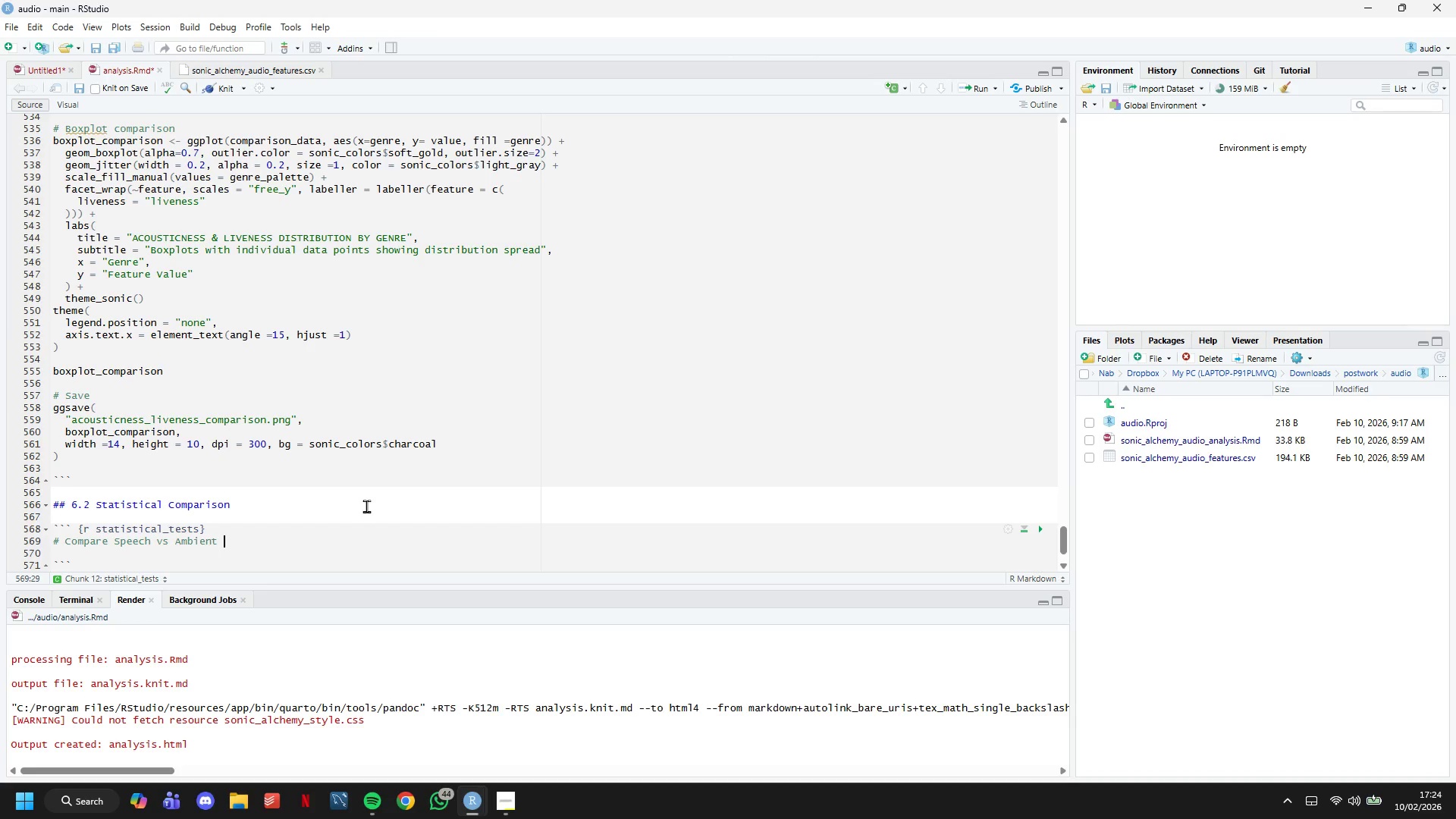 
type(foe)
key(Backspace)
type(r key features)
 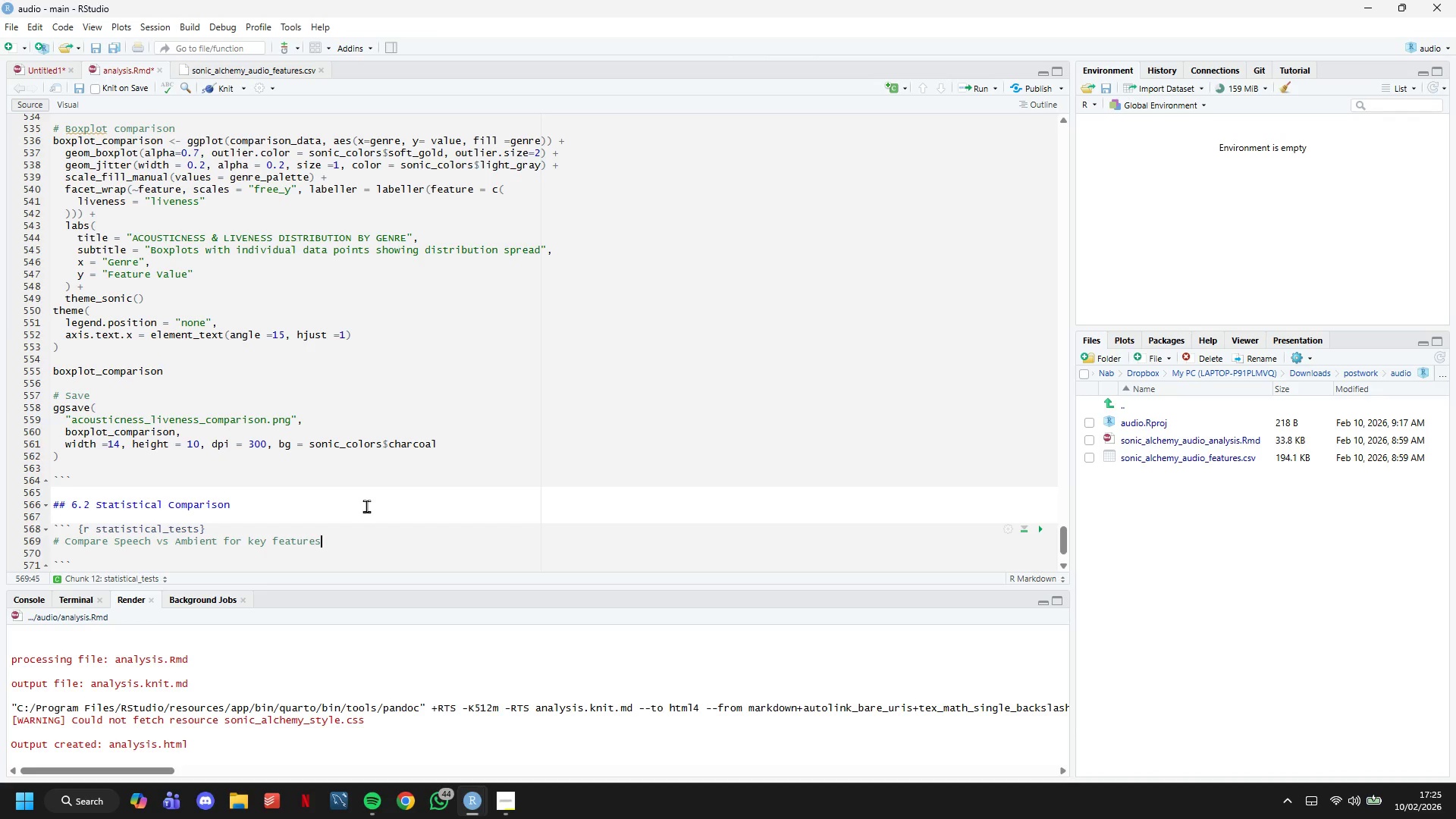 
wait(9.0)
 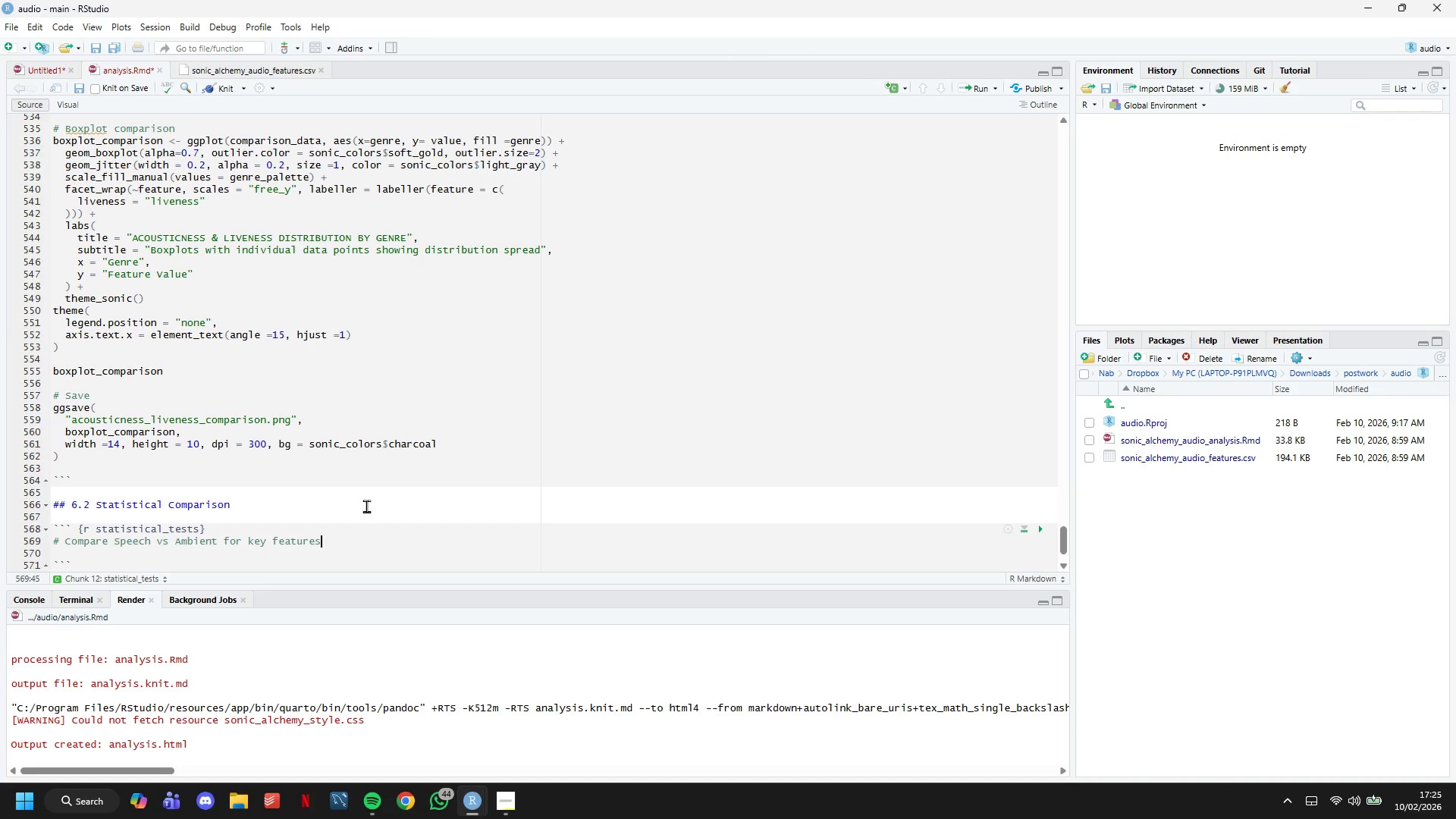 
key(Enter)
 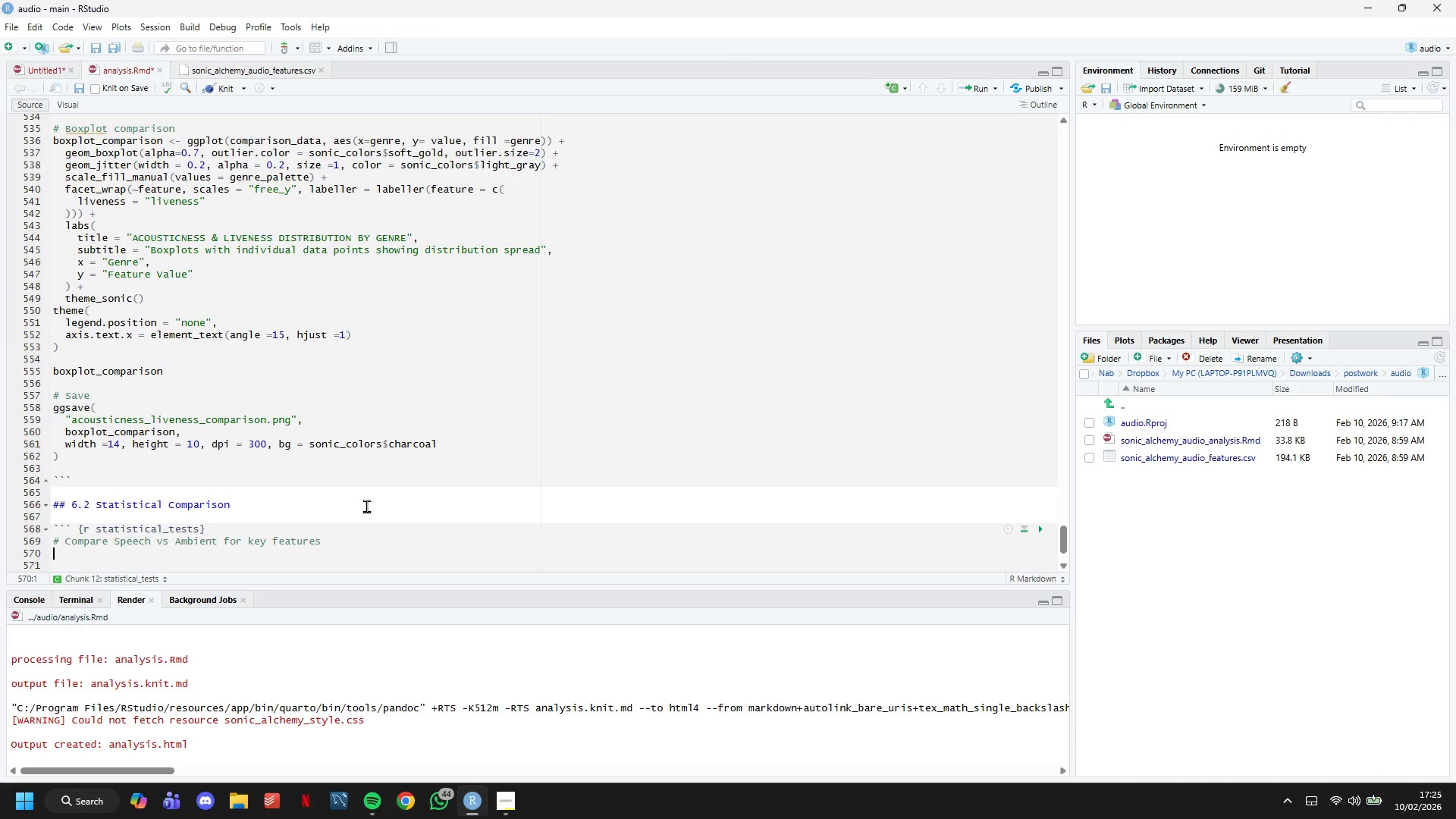 
type(speech_test)
key(Backspace)
key(Backspace)
key(Backspace)
type(racks <- )
 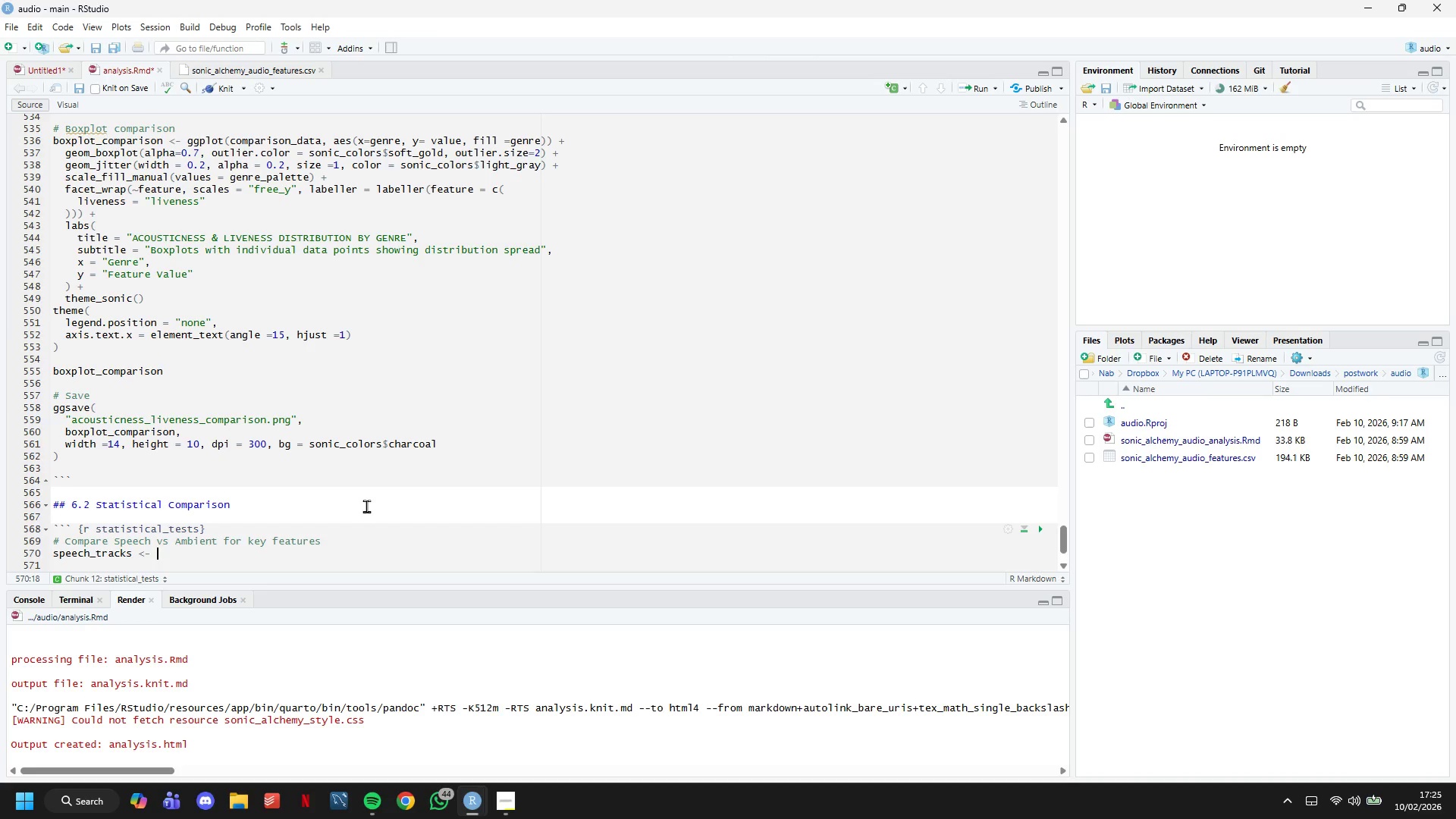 
wait(22.34)
 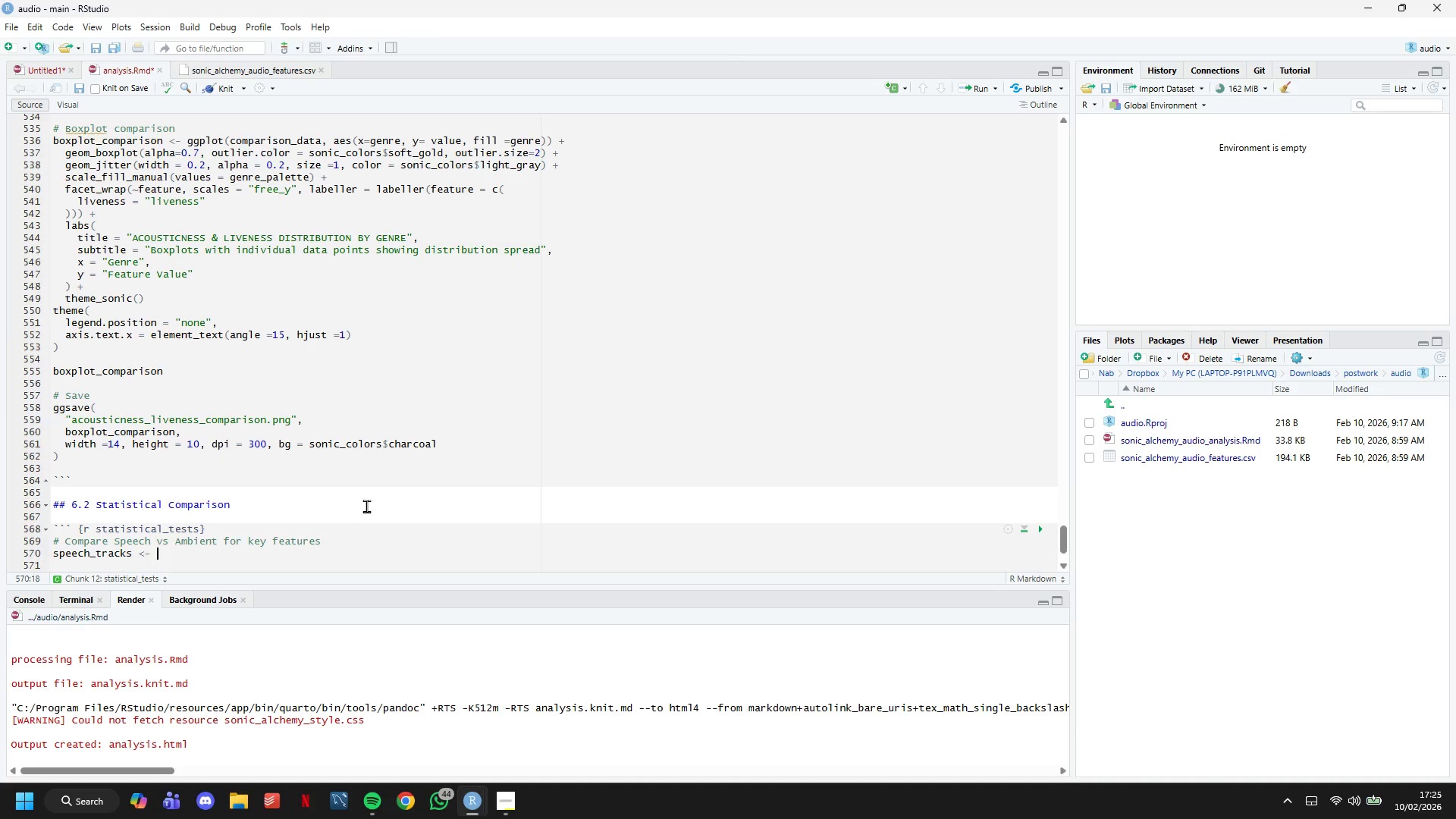 
type(audio_data %>% )
 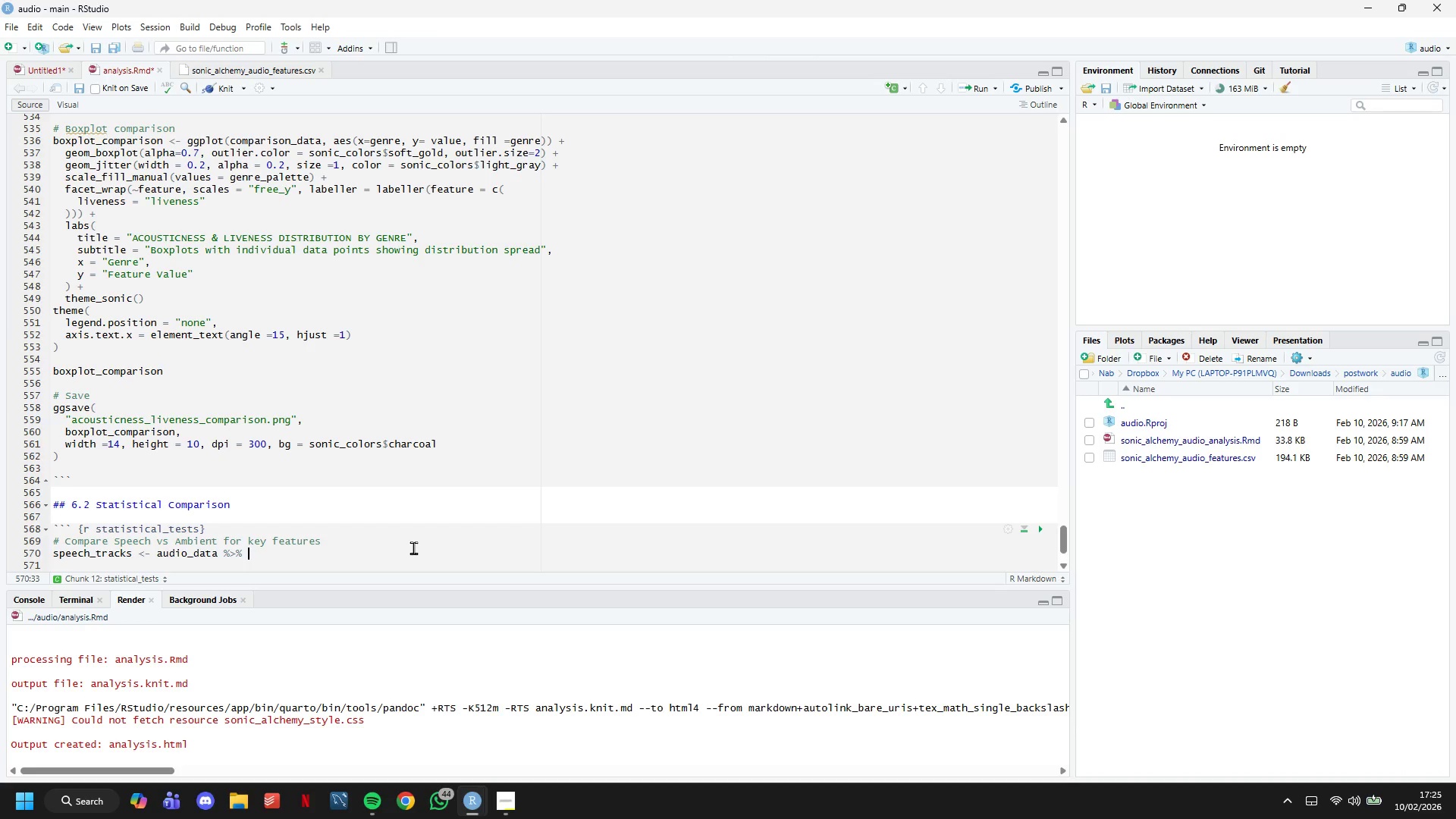 
type(filter(genre == "Speech)
 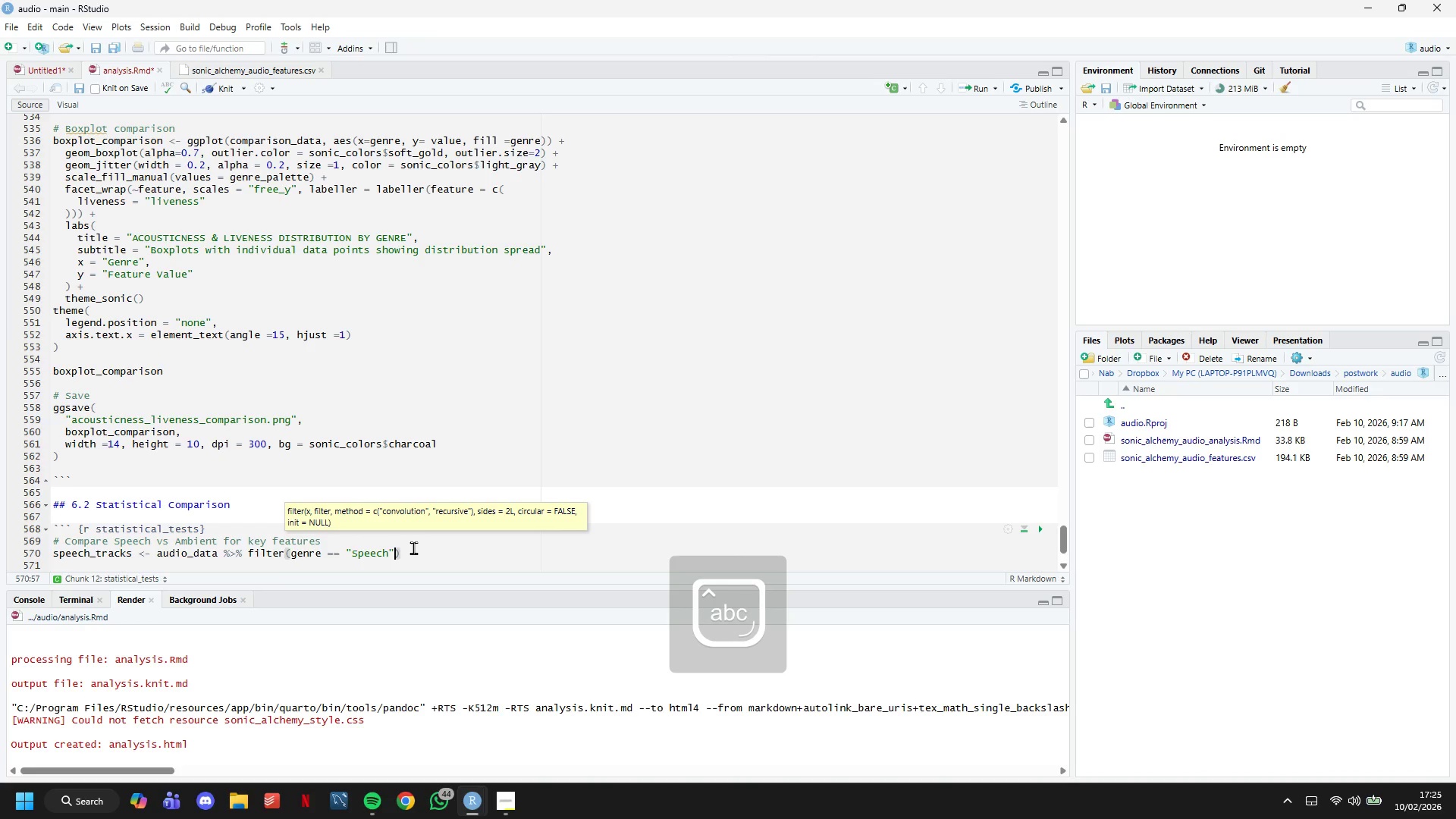 
 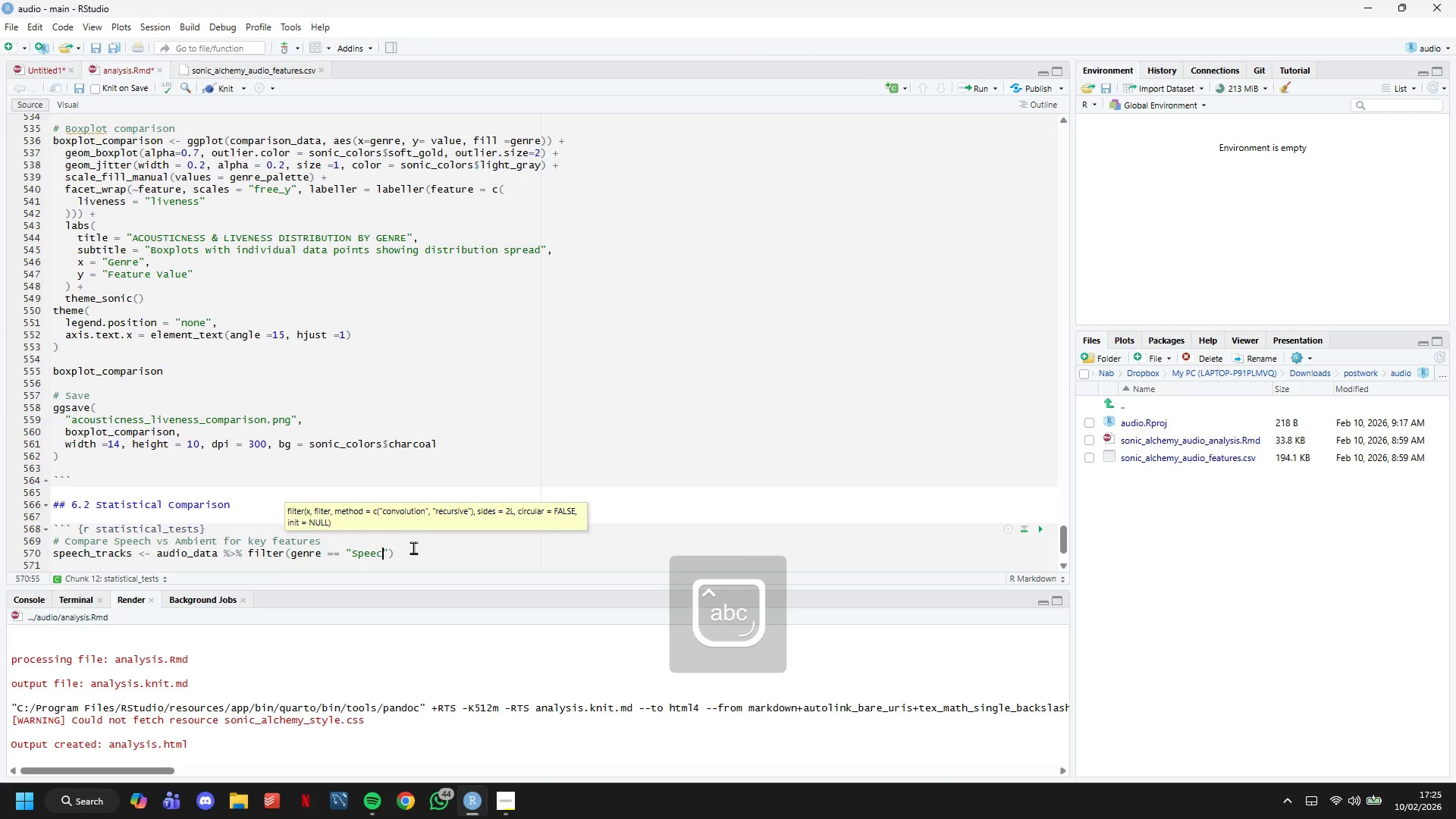 
key(ArrowRight)
 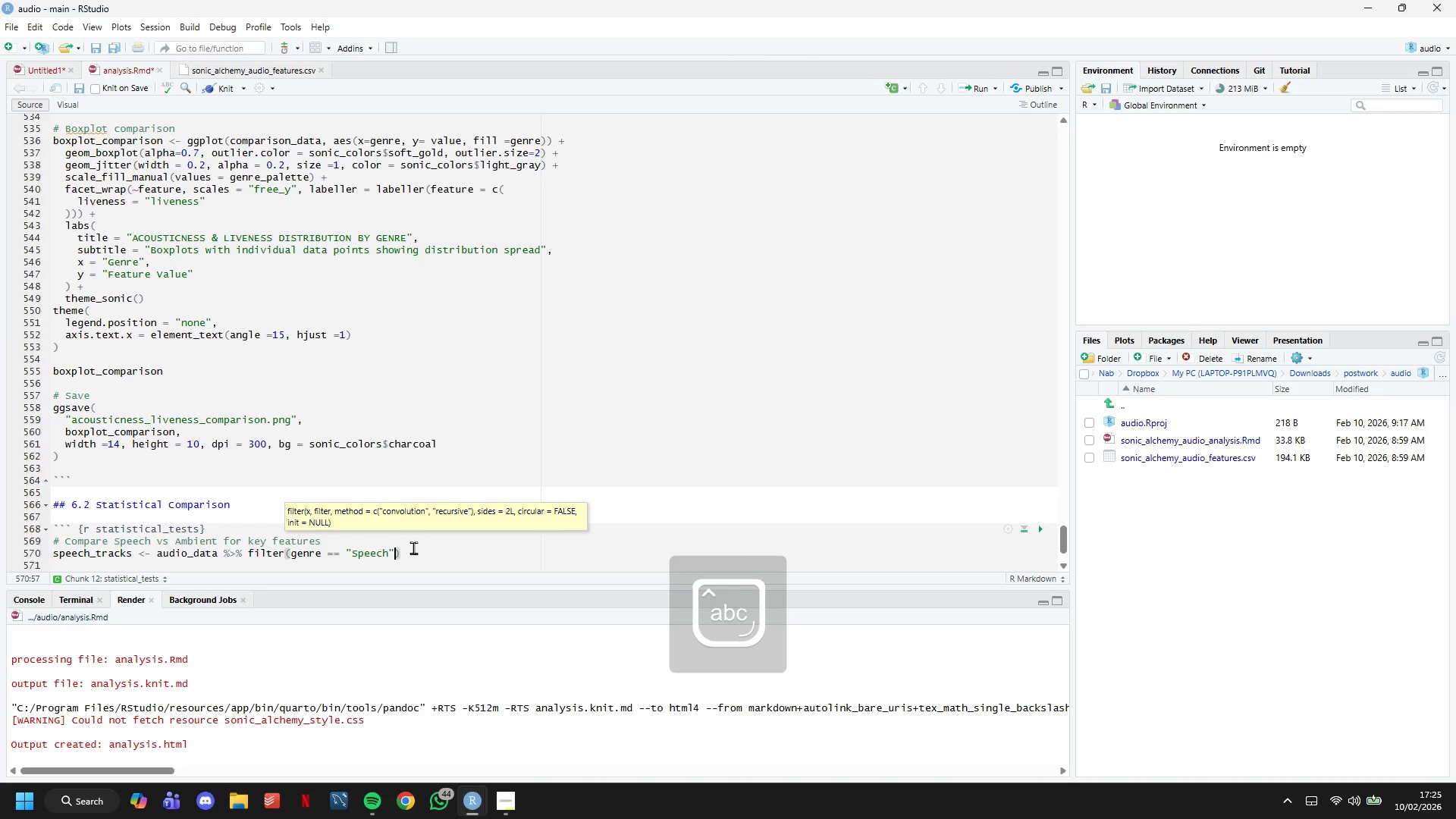 
key(ArrowRight)
 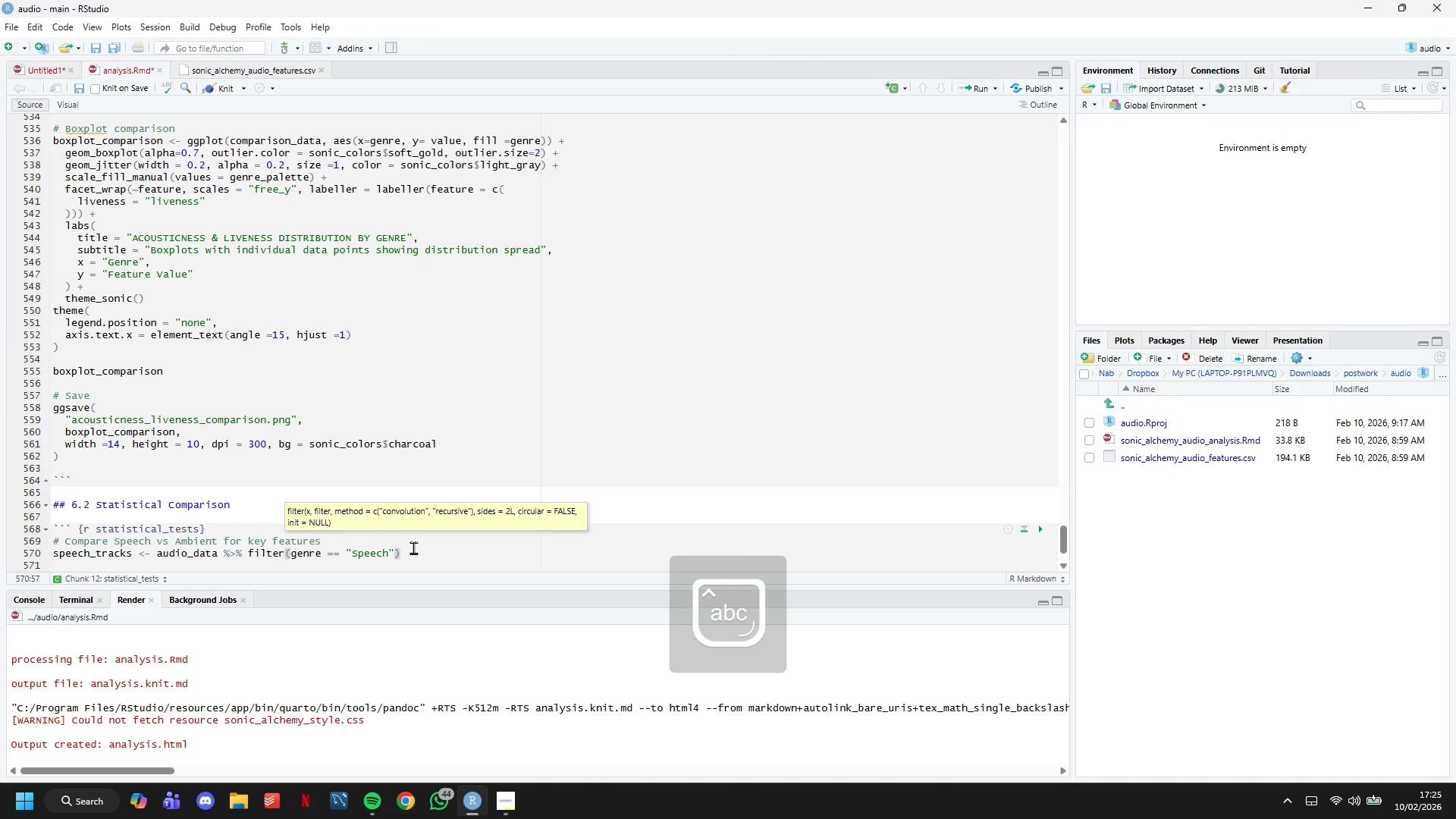 
key(Enter)
 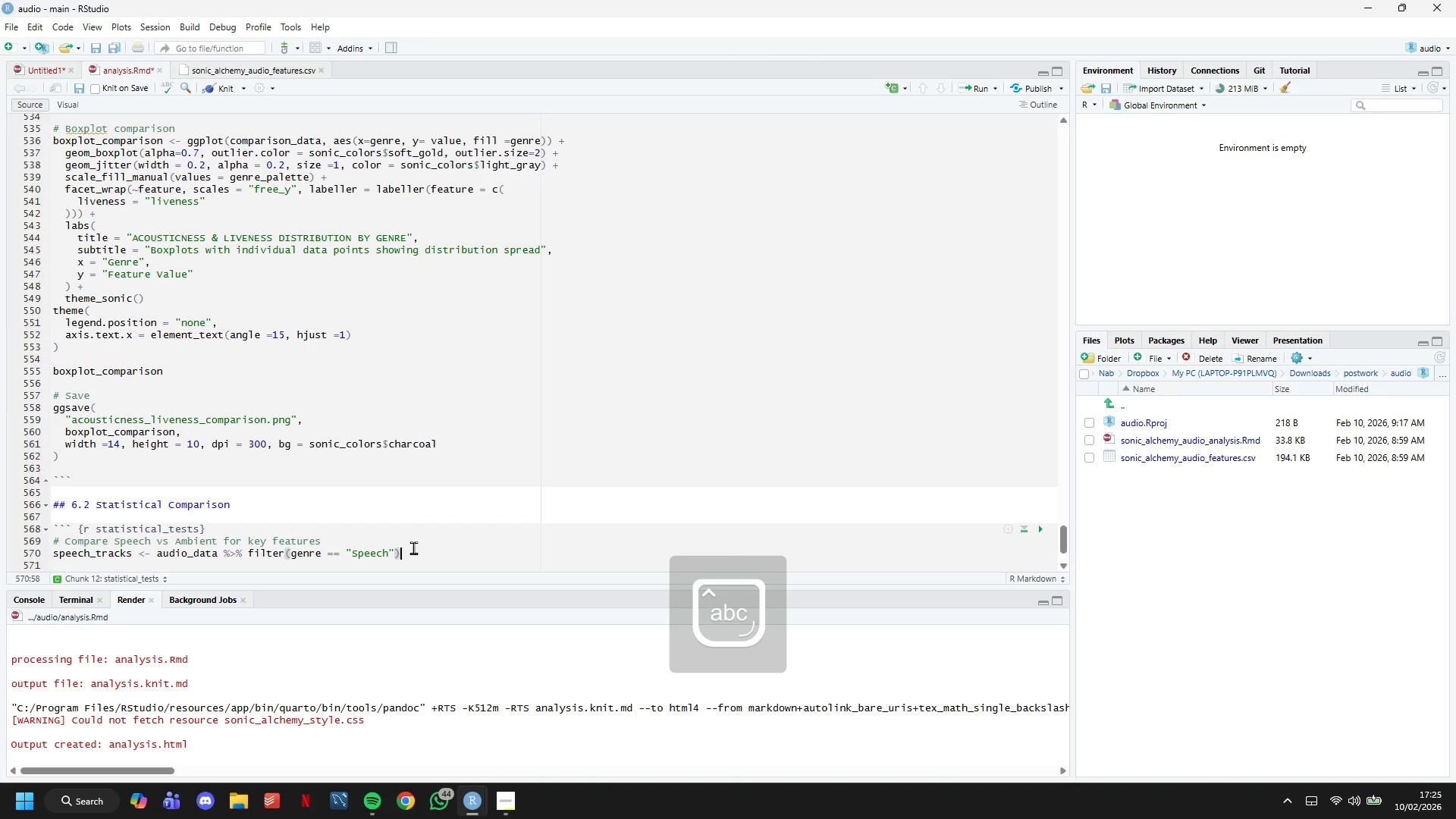 
type(ambient_tracks )
 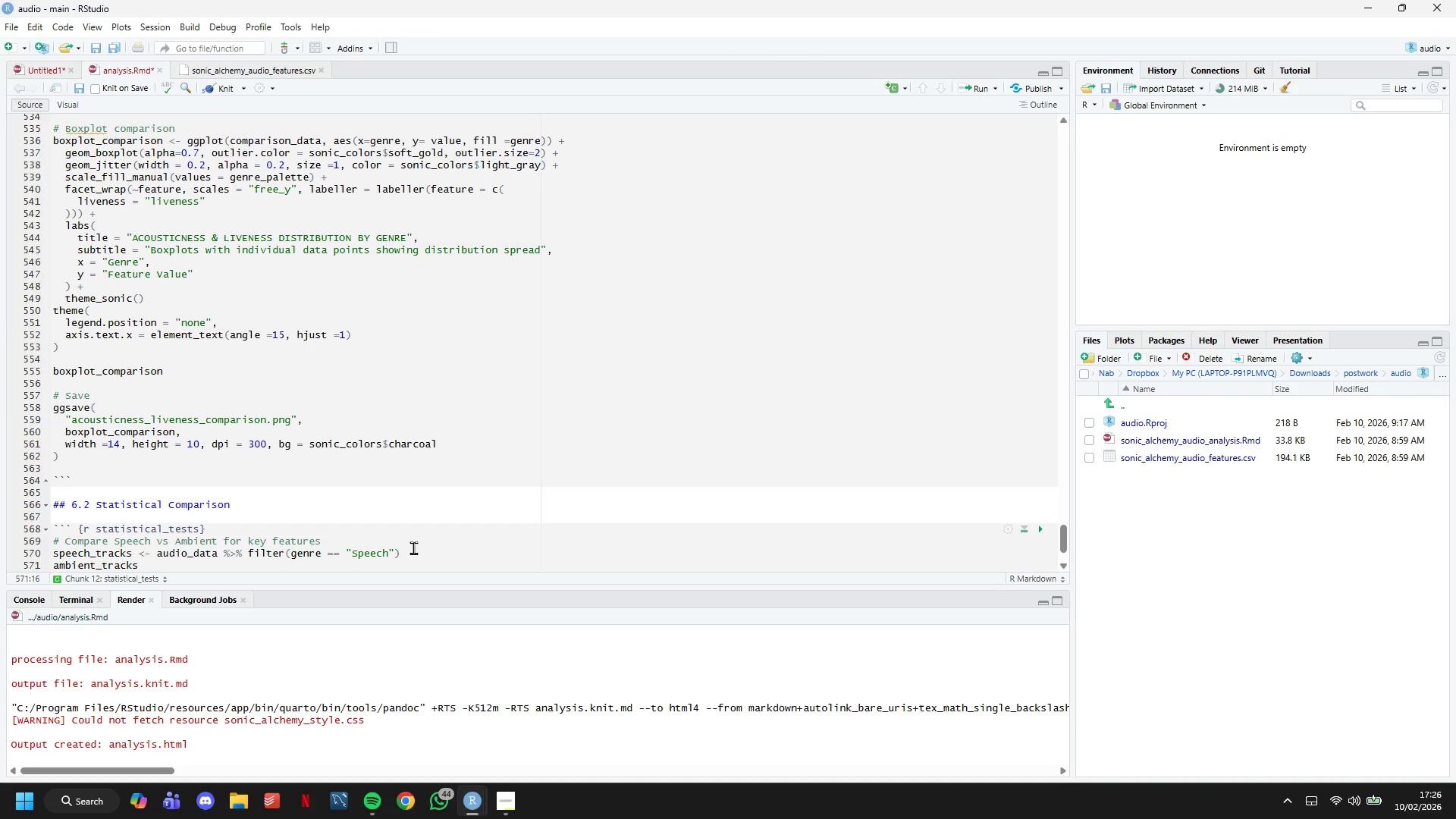 
wait(21.34)
 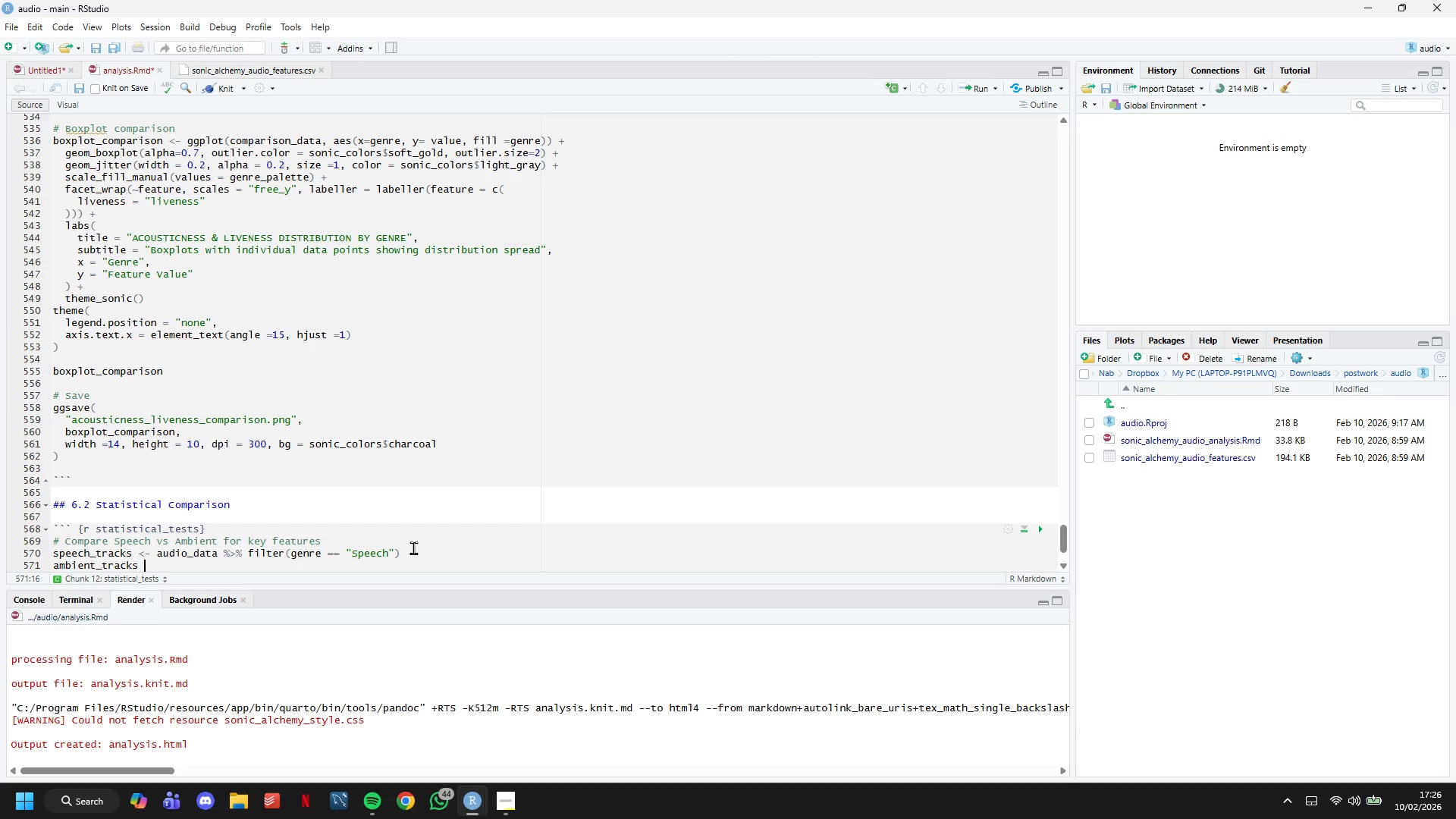 
type(<- audio_data %>% )
 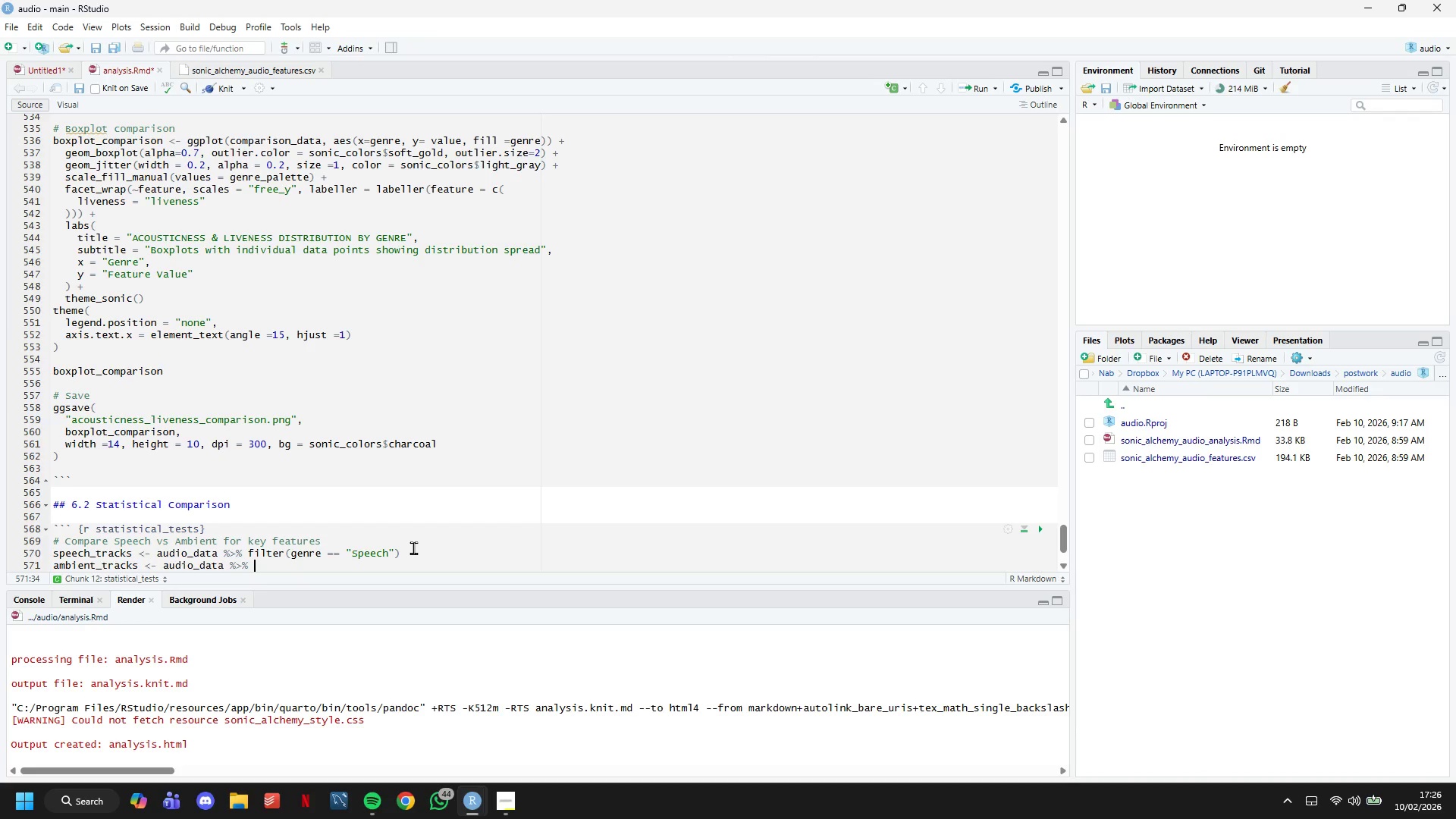 
type(filter(genre =="Ambient)
 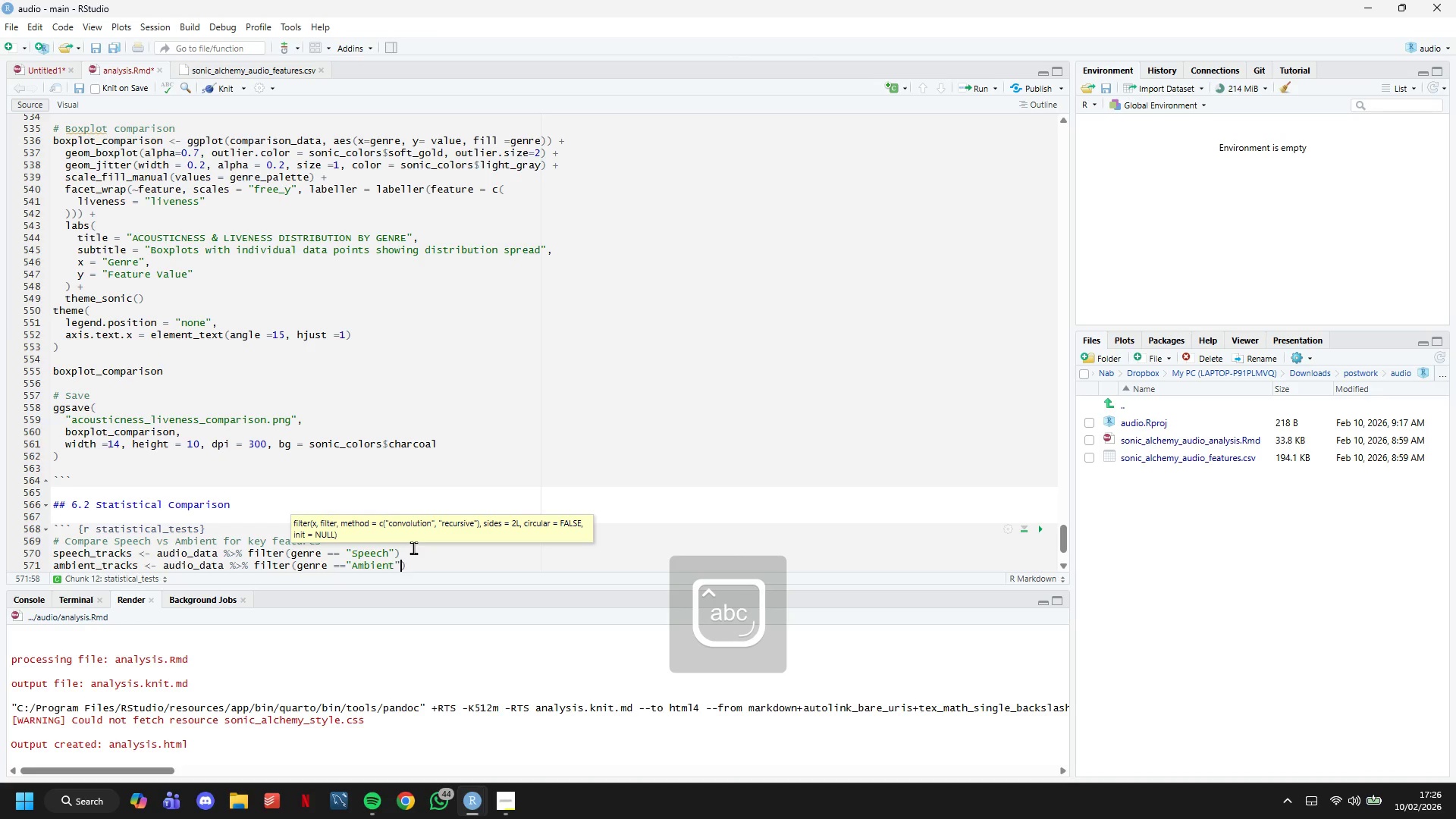 
 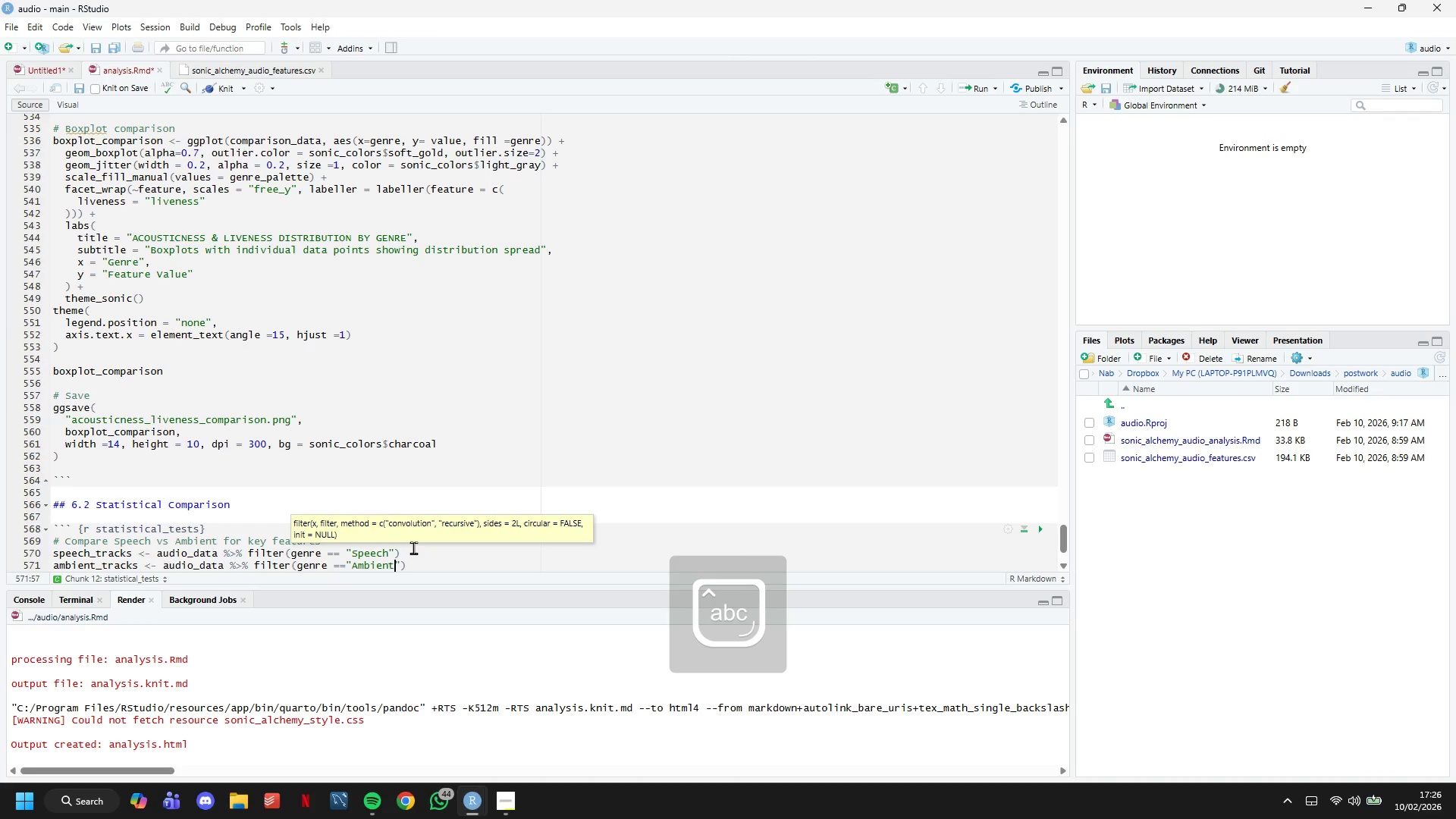 
key(ArrowRight)
 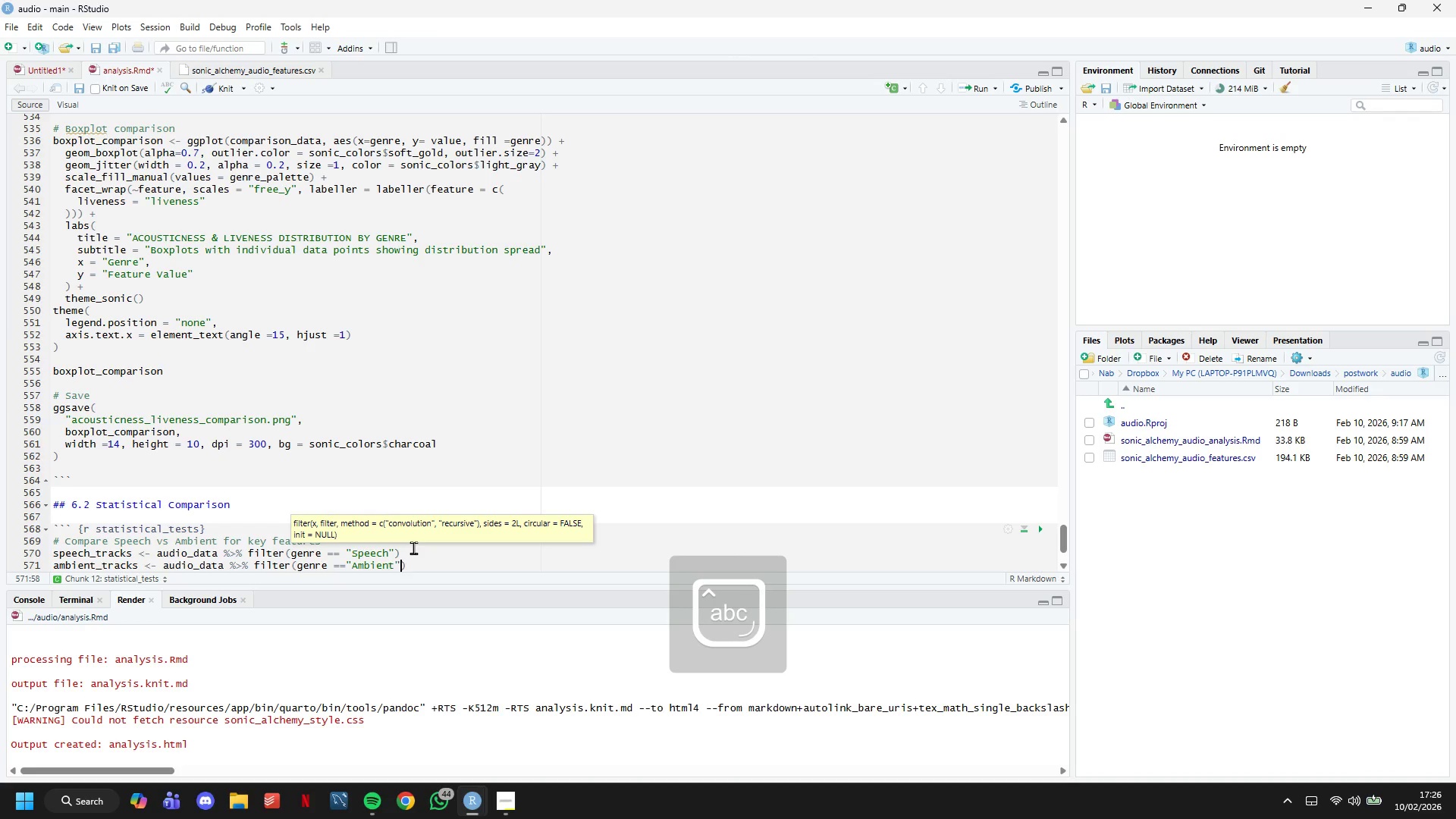 
key(ArrowRight)
 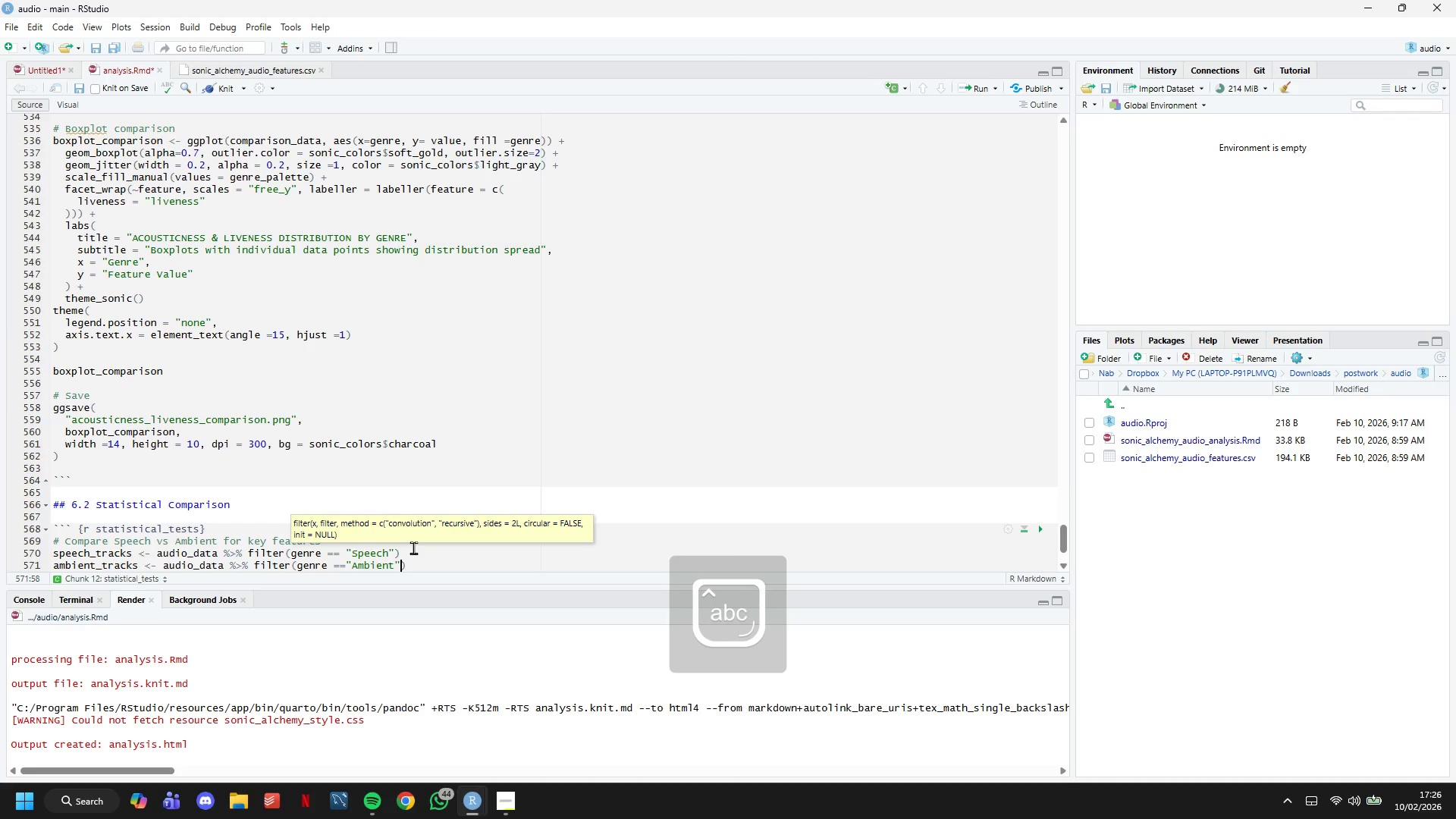 
key(Enter)
 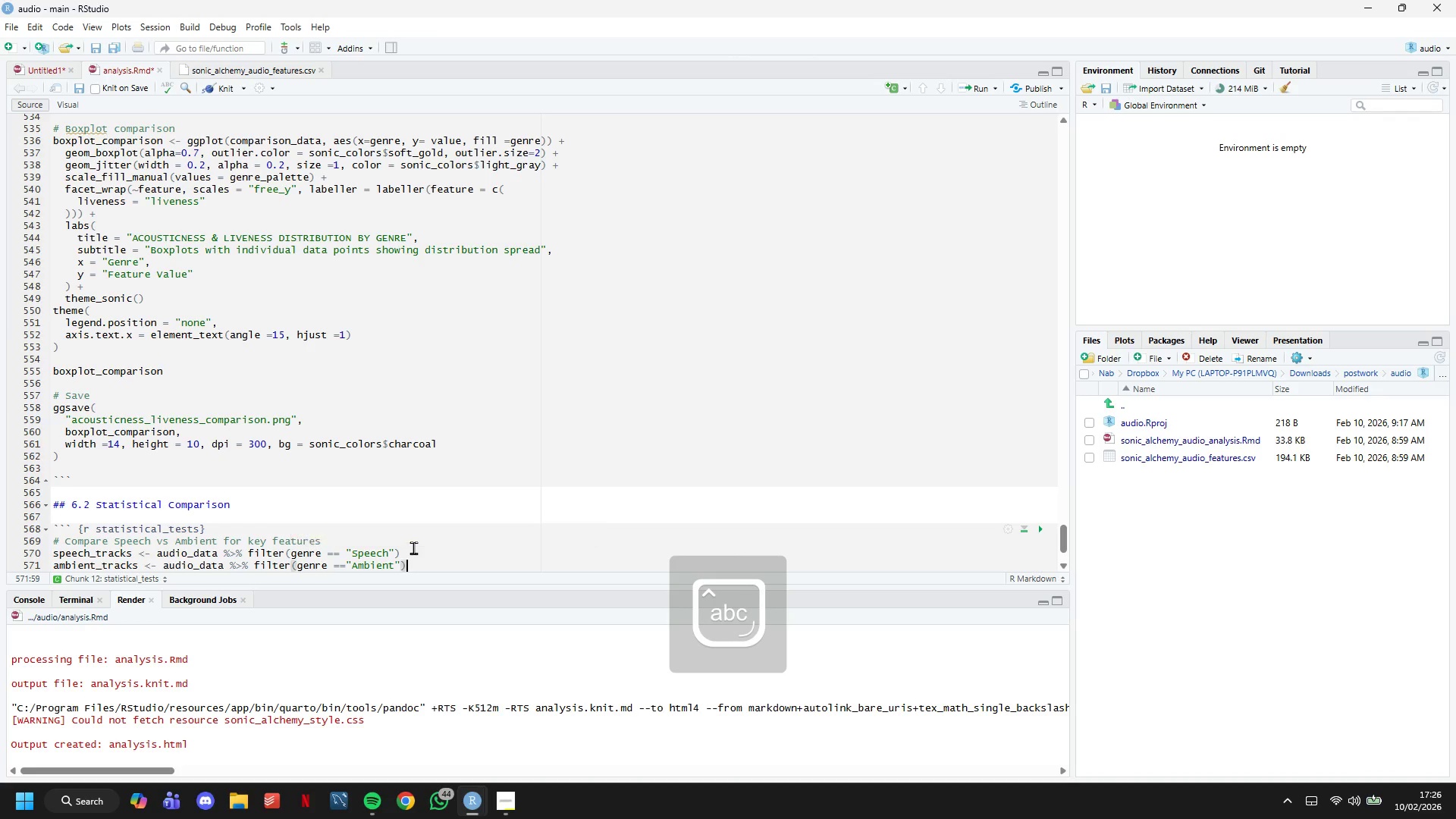 
key(Enter)
 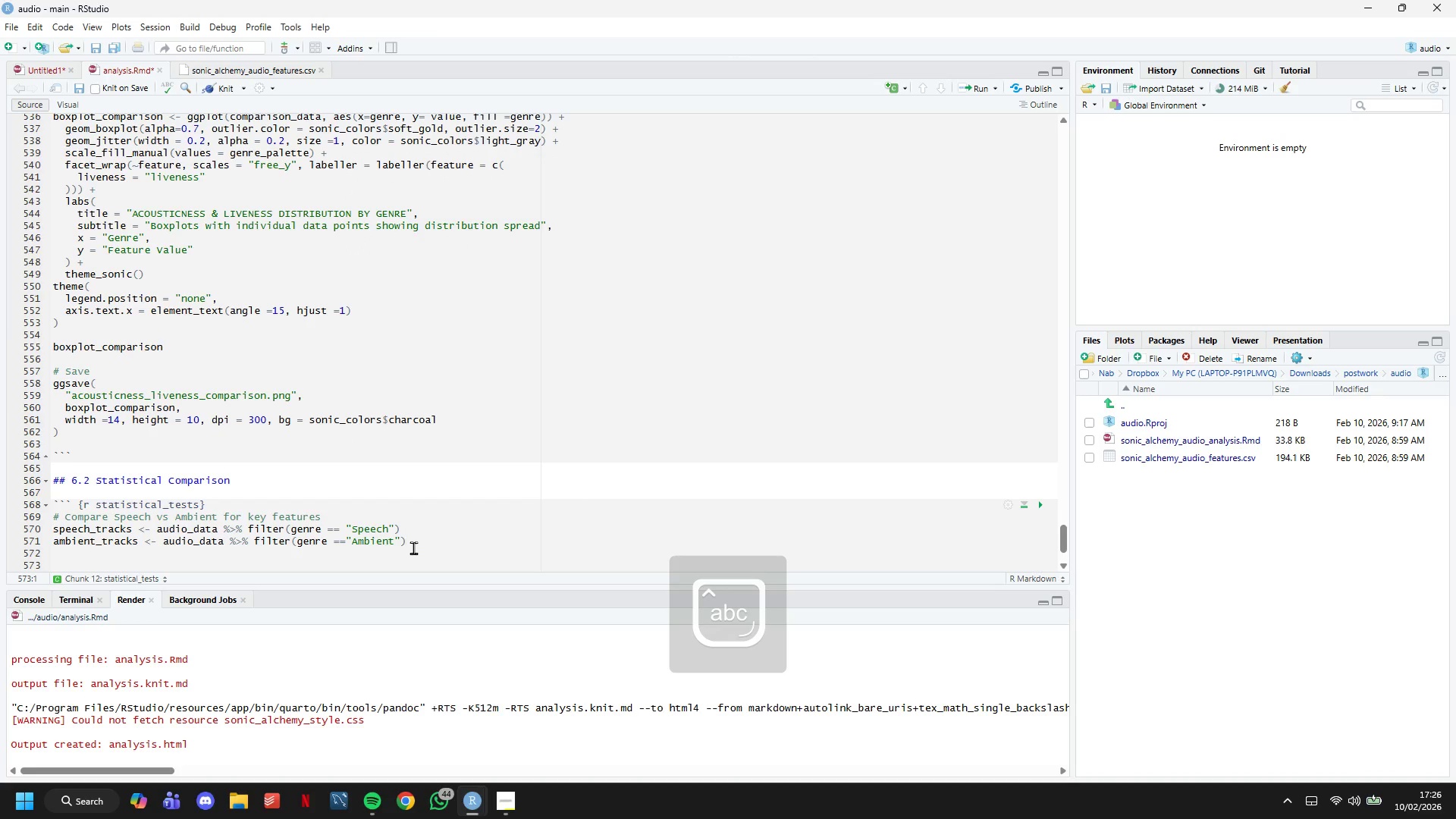 
scroll: coordinate [393, 323], scroll_direction: down, amount: 11.0
 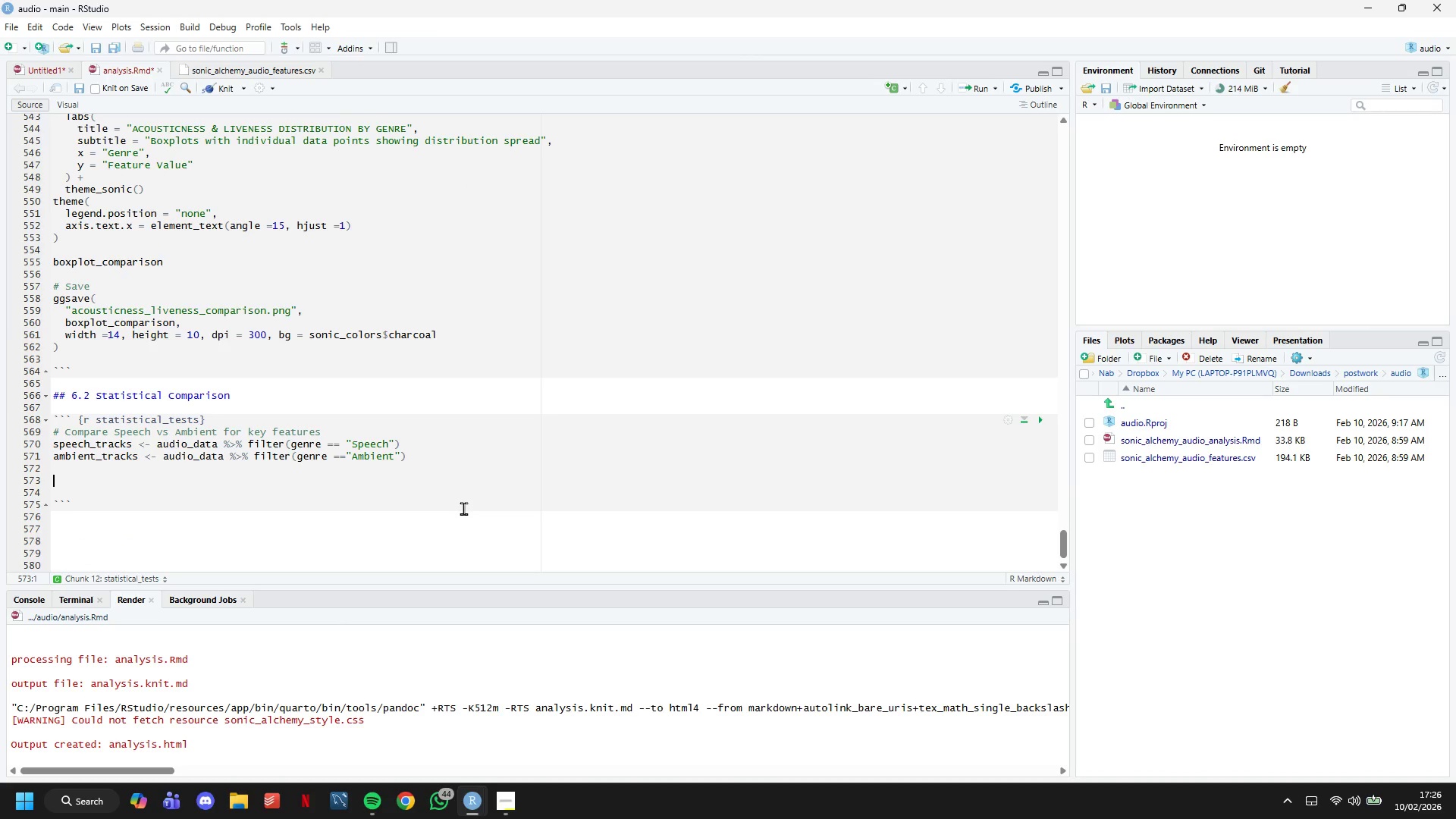 
type(# T-tetsts)
key(Backspace)
key(Backspace)
key(Backspace)
key(Backspace)
type(sts)
 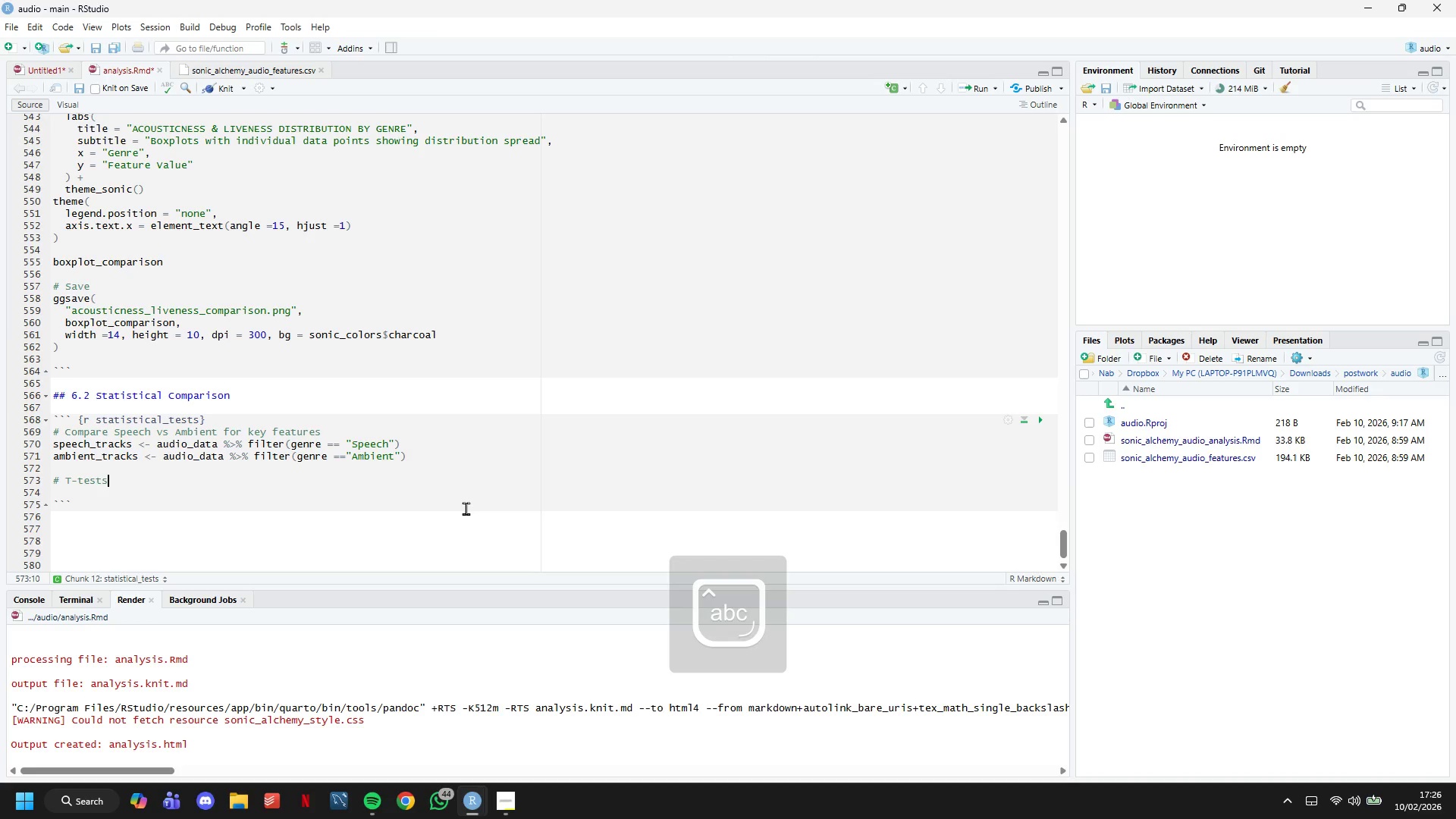 
key(Enter)
 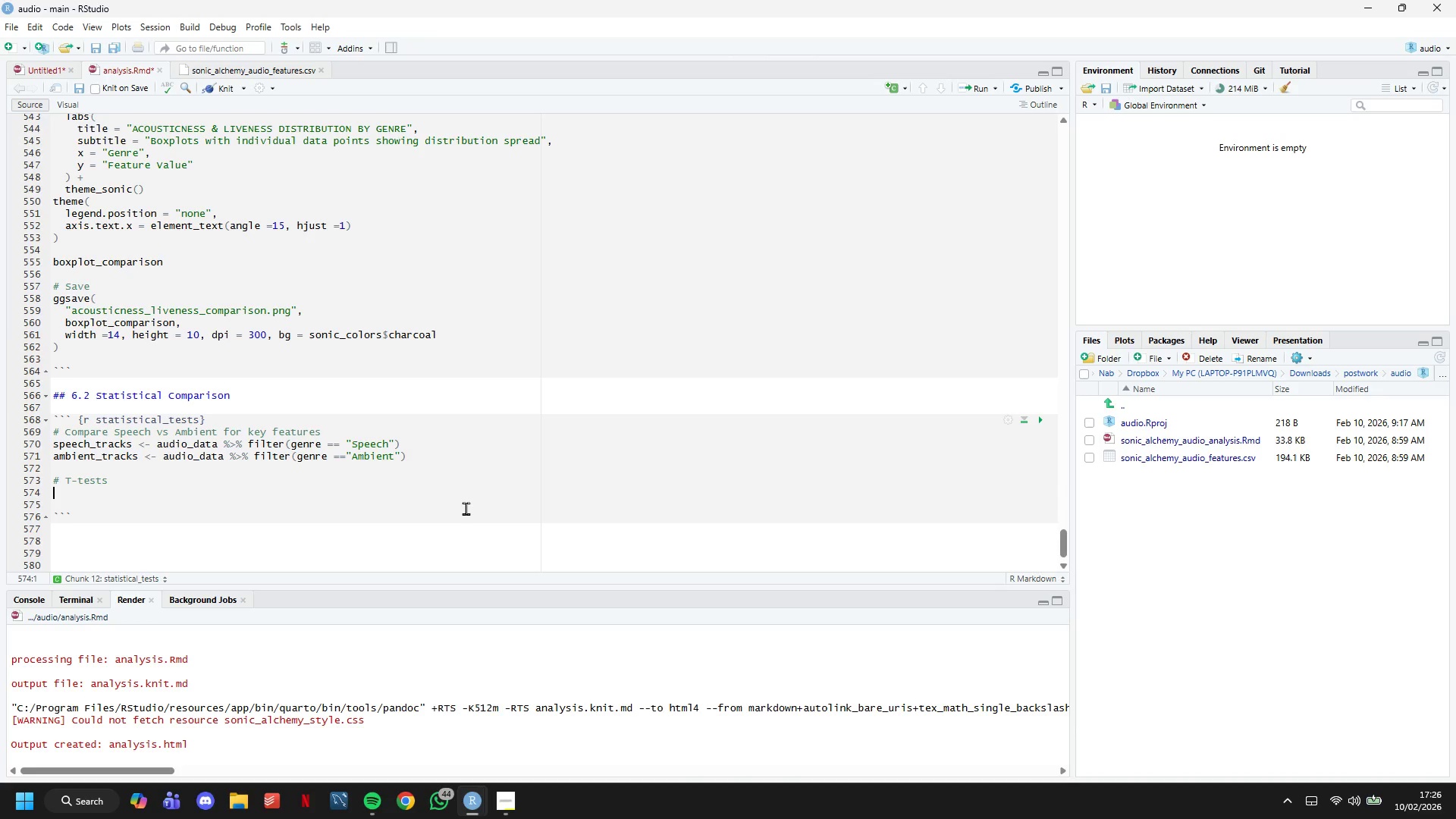 
type(speechiness_test <- t.test(speech_)
 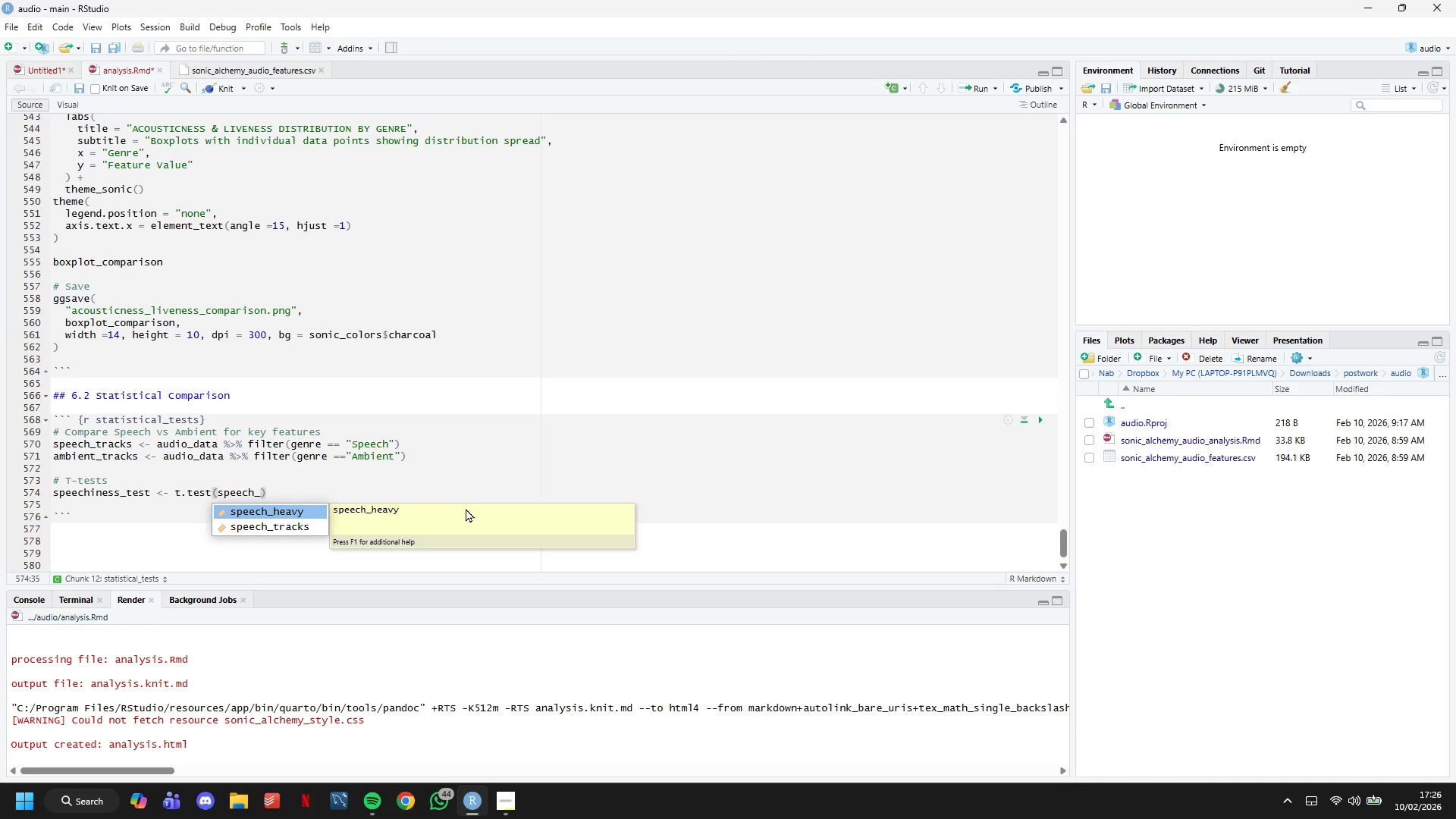 
key(ArrowDown)
 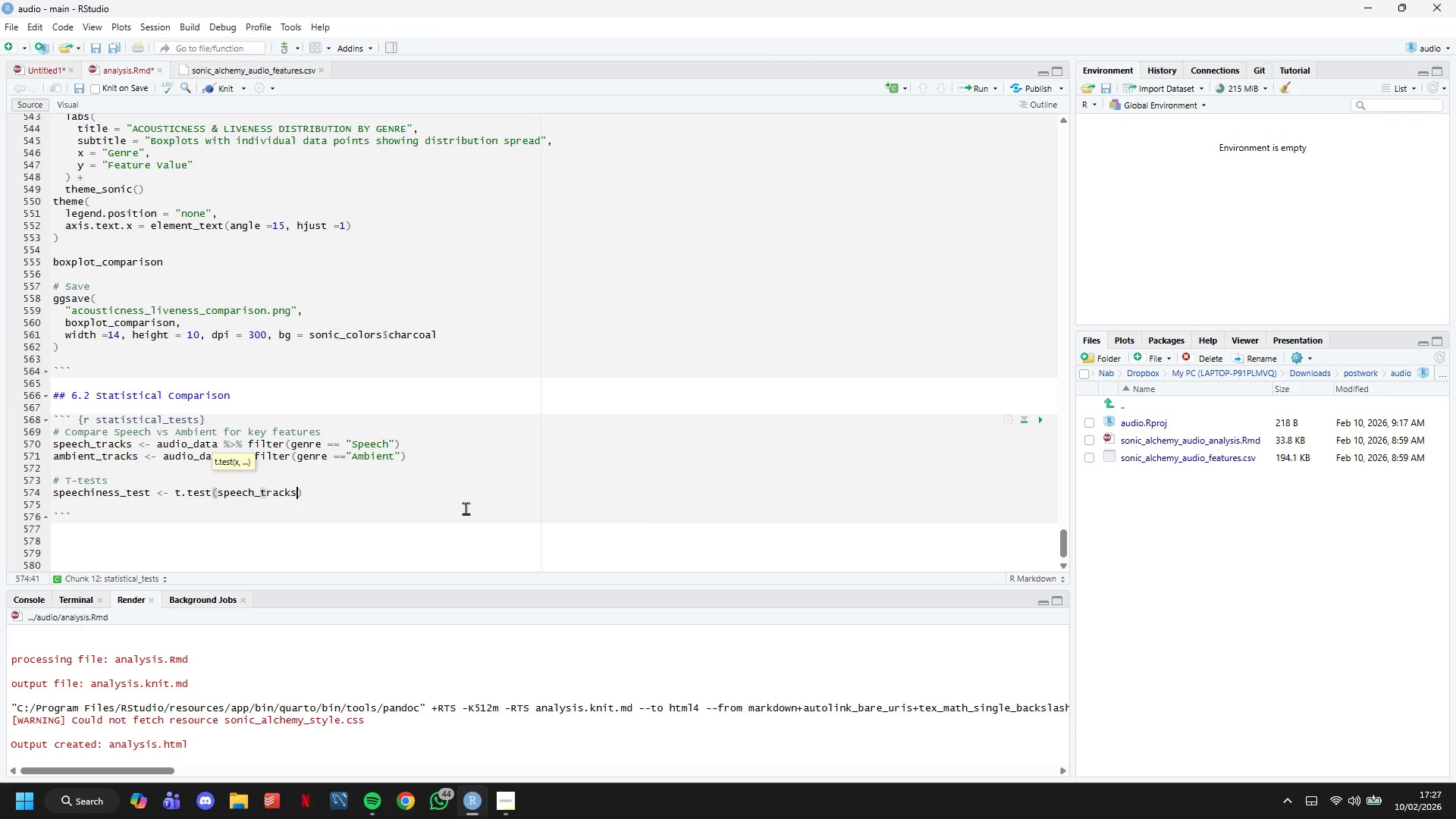 
key(Enter)
 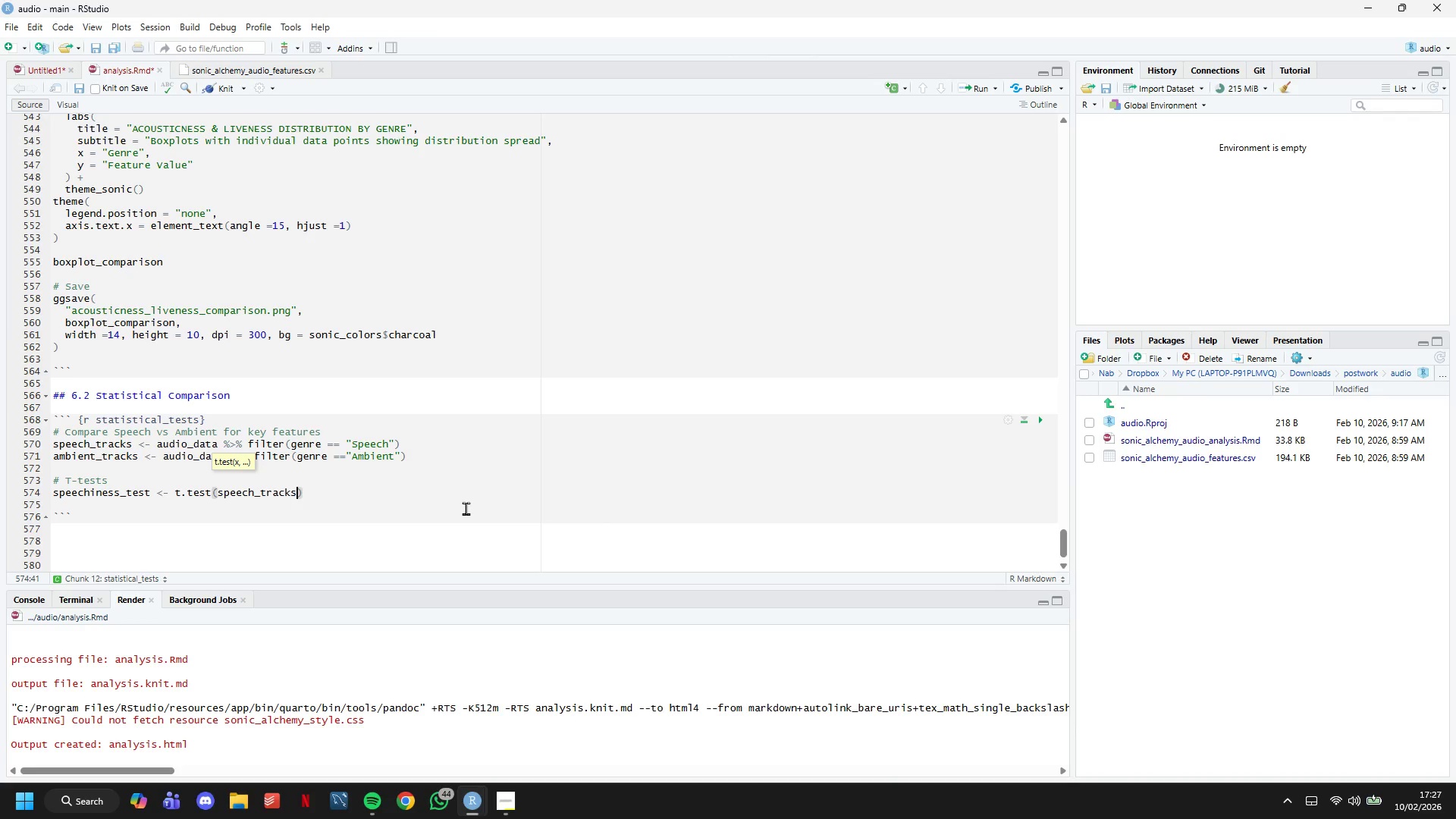 
type($speechiness, ambient)
key(Tab)
type($speechien)
key(Backspace)
key(Backspace)
type(ness)
 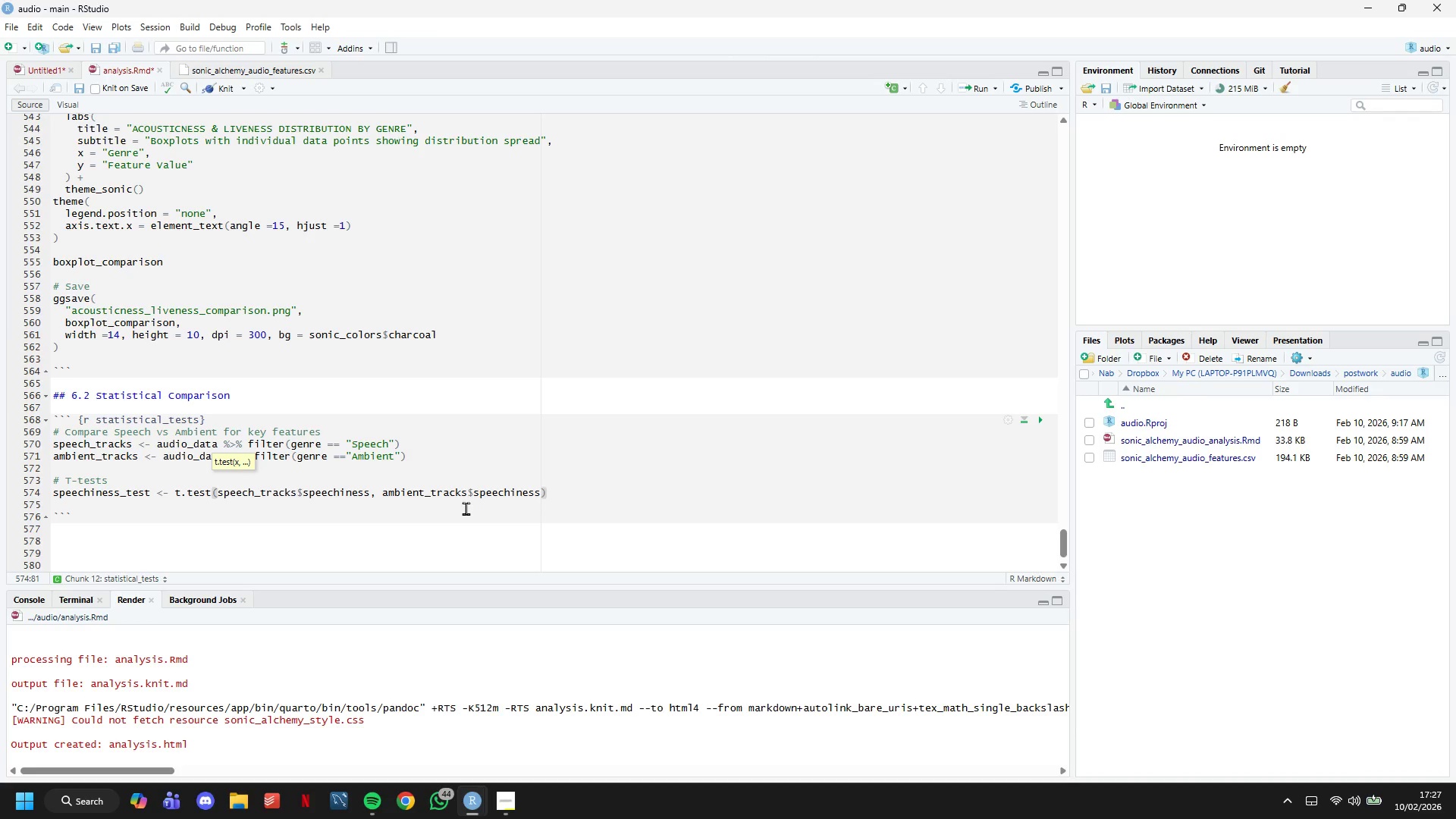 
key(ArrowRight)
 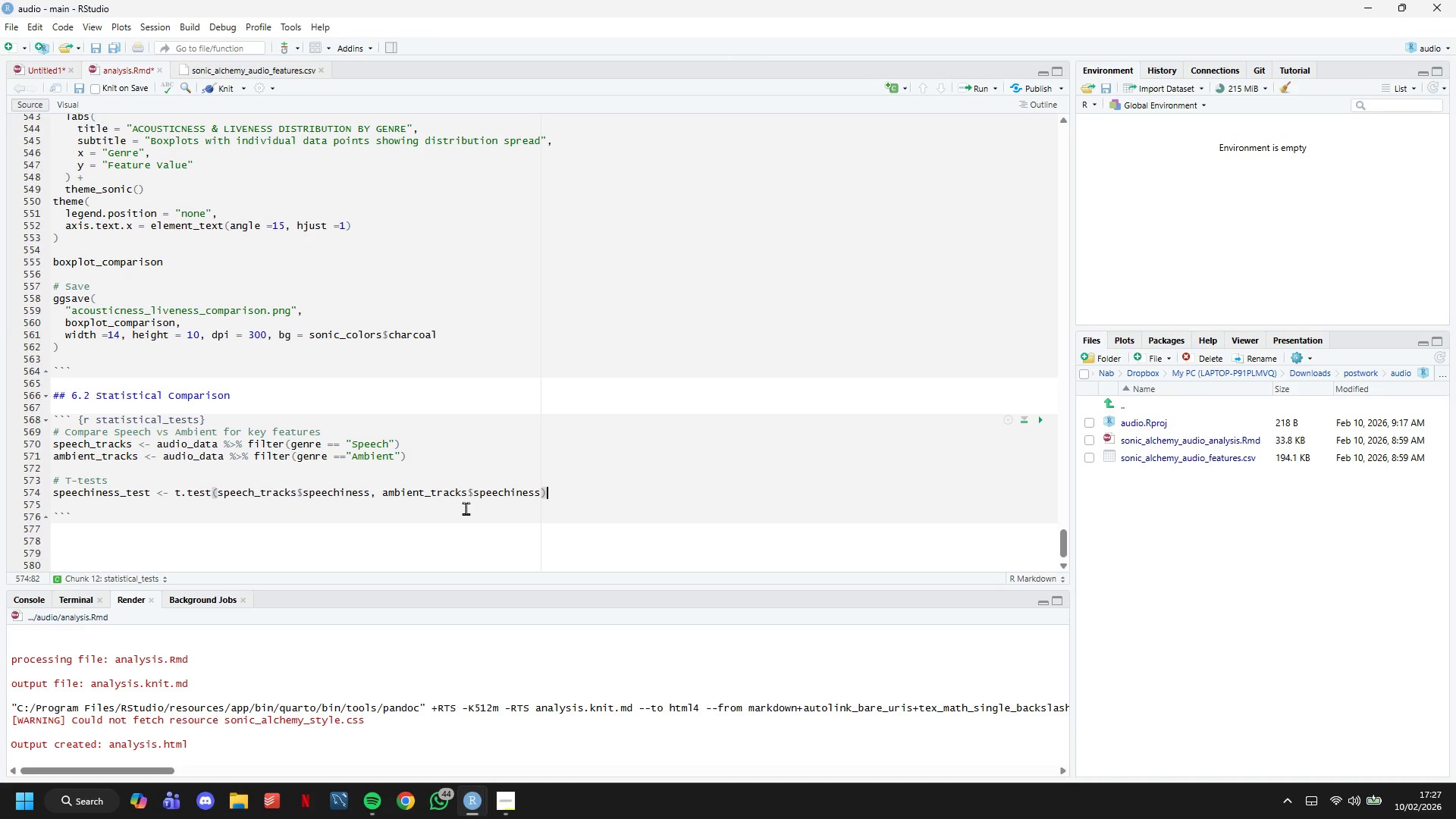 
wait(10.39)
 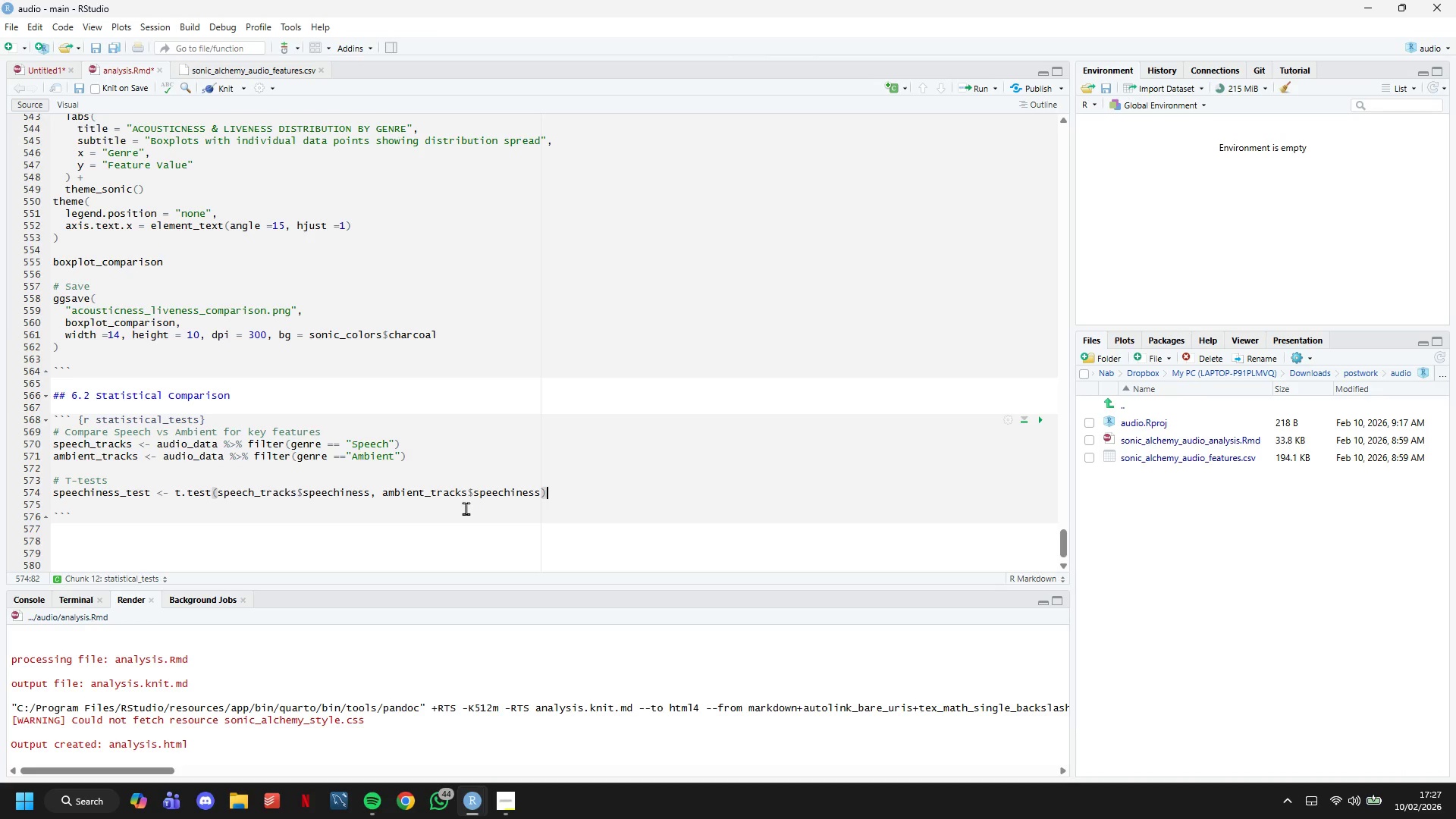 
key(Shift+ShiftRight)
 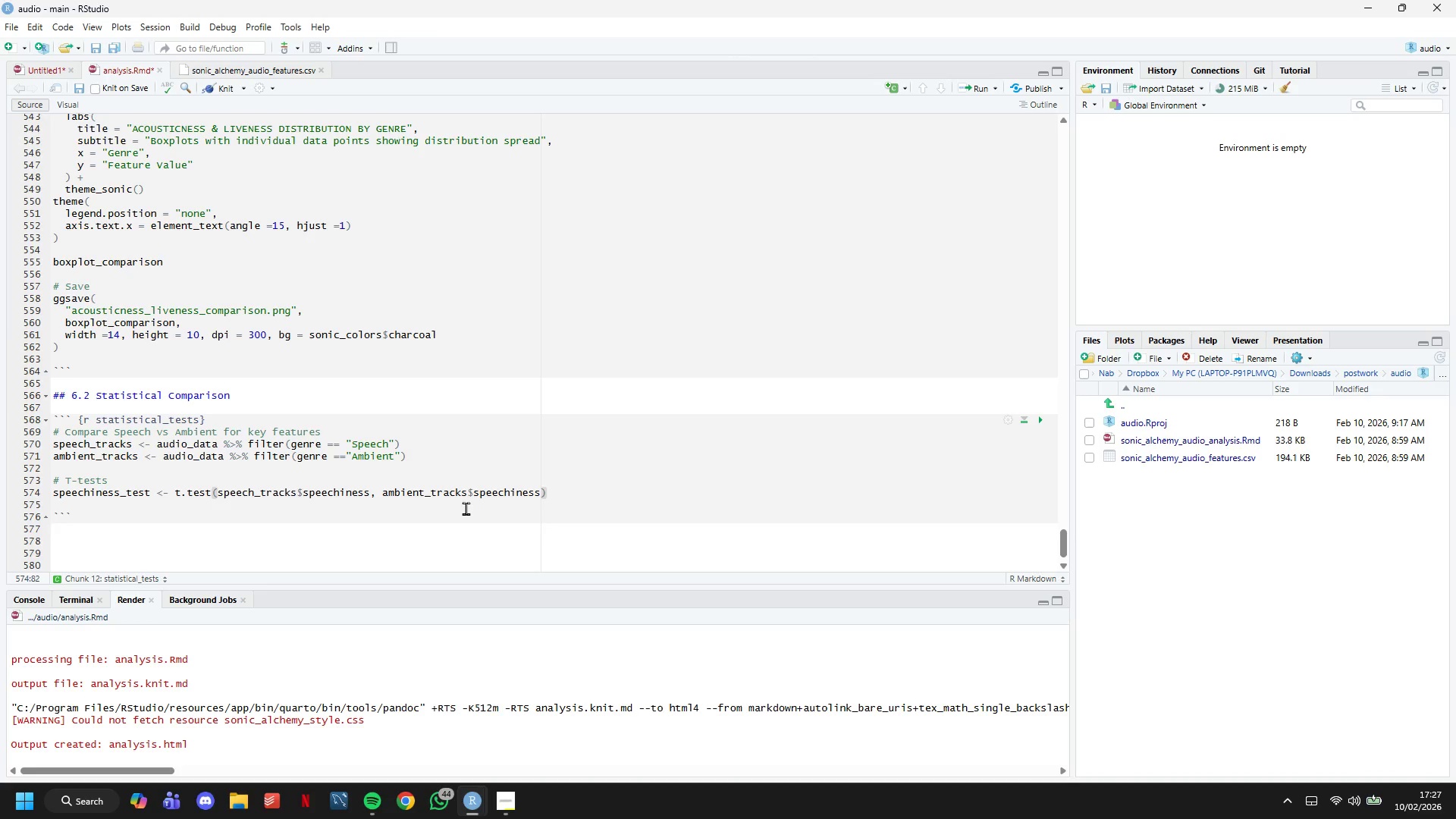 
key(Enter)
 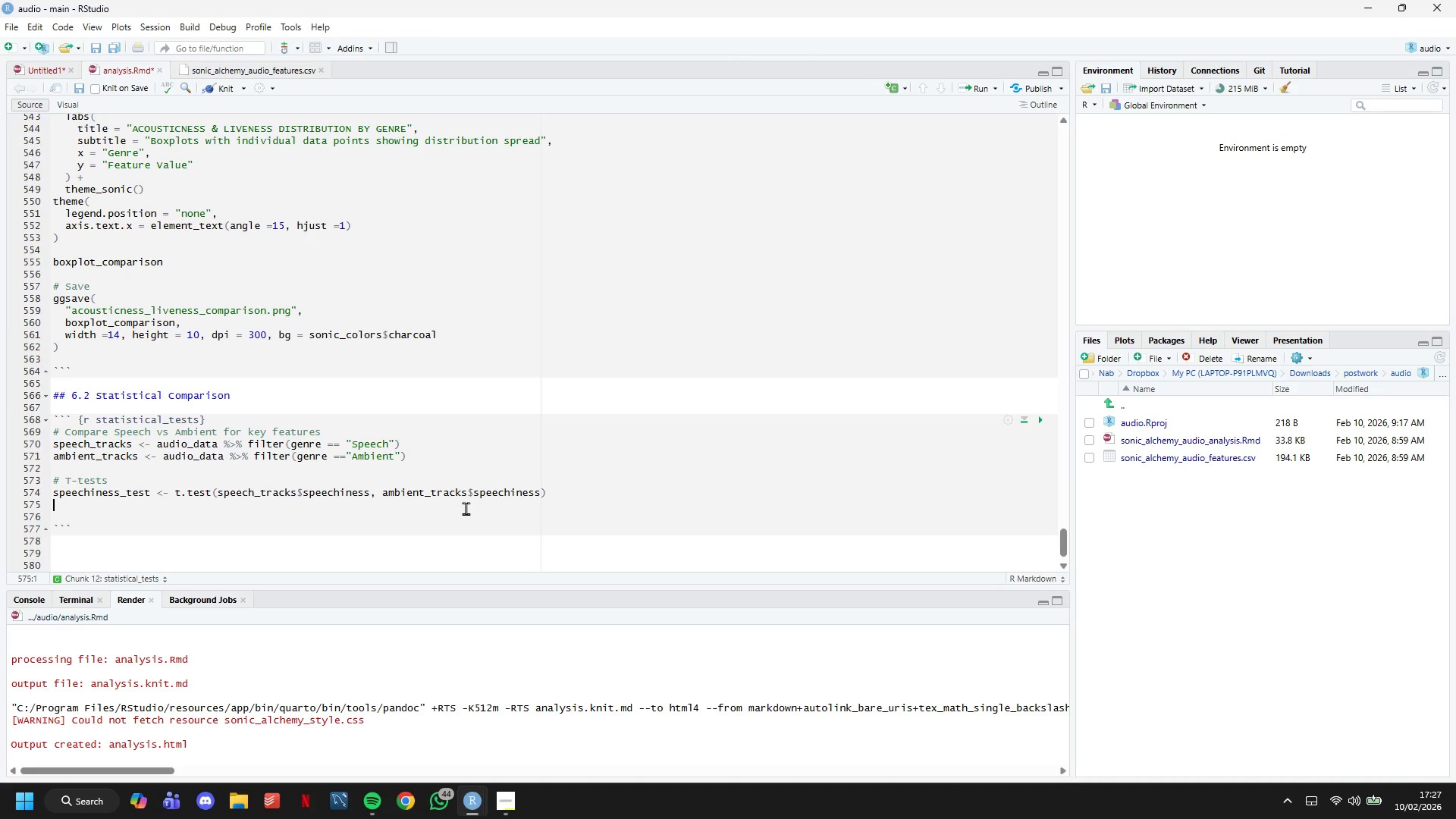 
type(energy_test <-=)
key(Backspace)
key(Backspace)
type(- t.test)
 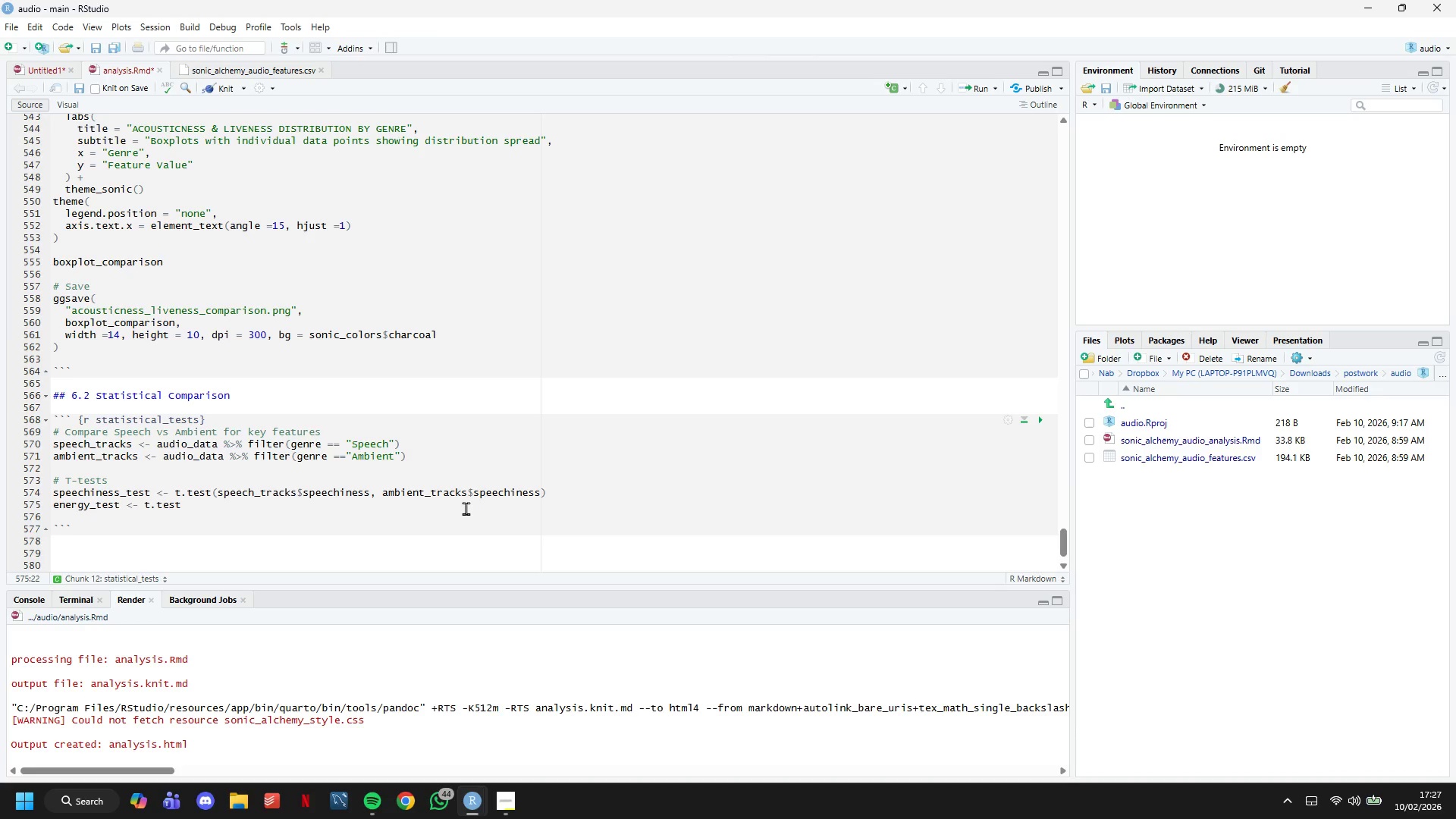 
 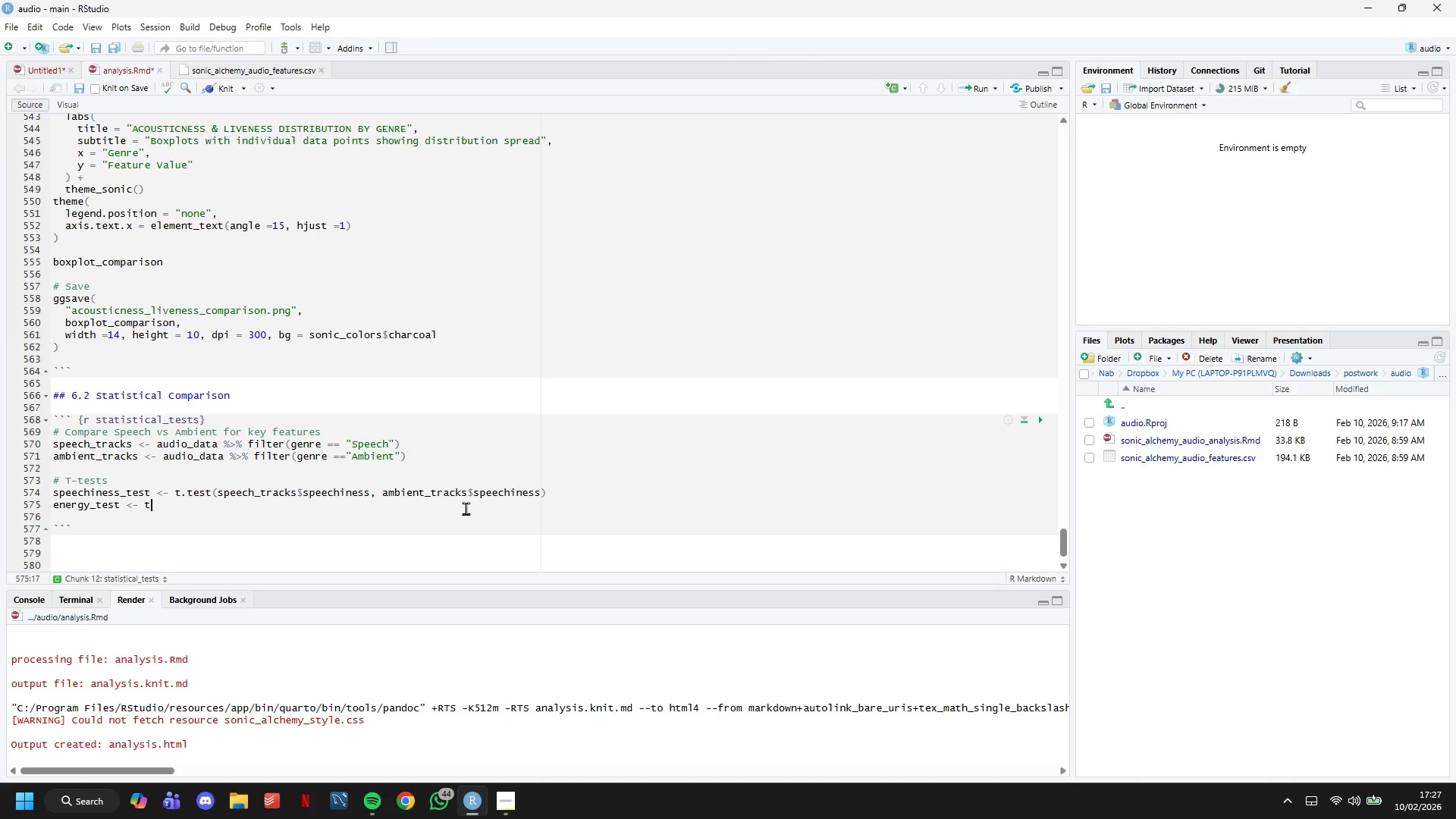 
hold_key(key=ShiftLeft, duration=1.5)
 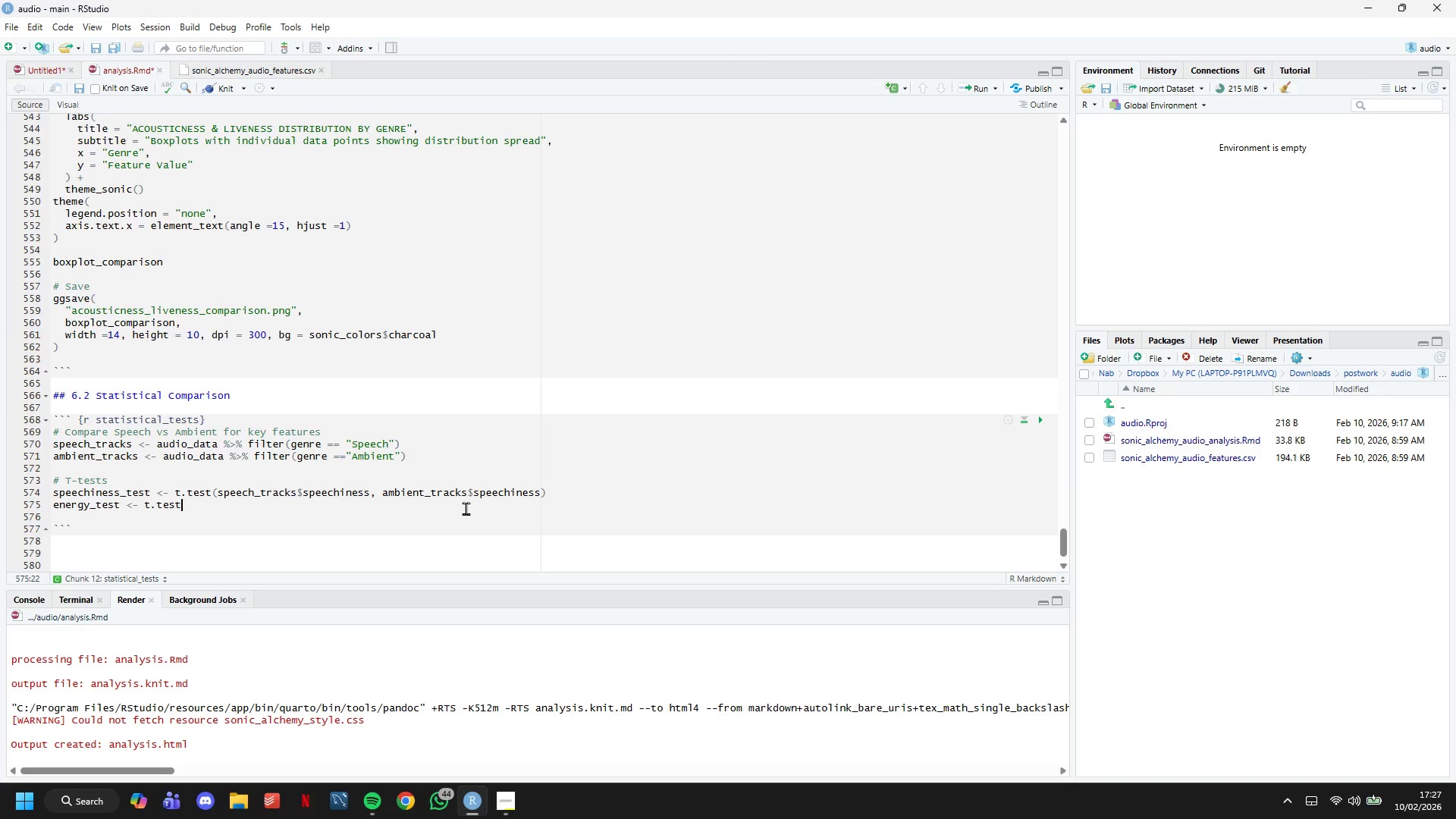 
hold_key(key=ShiftLeft, duration=1.5)
 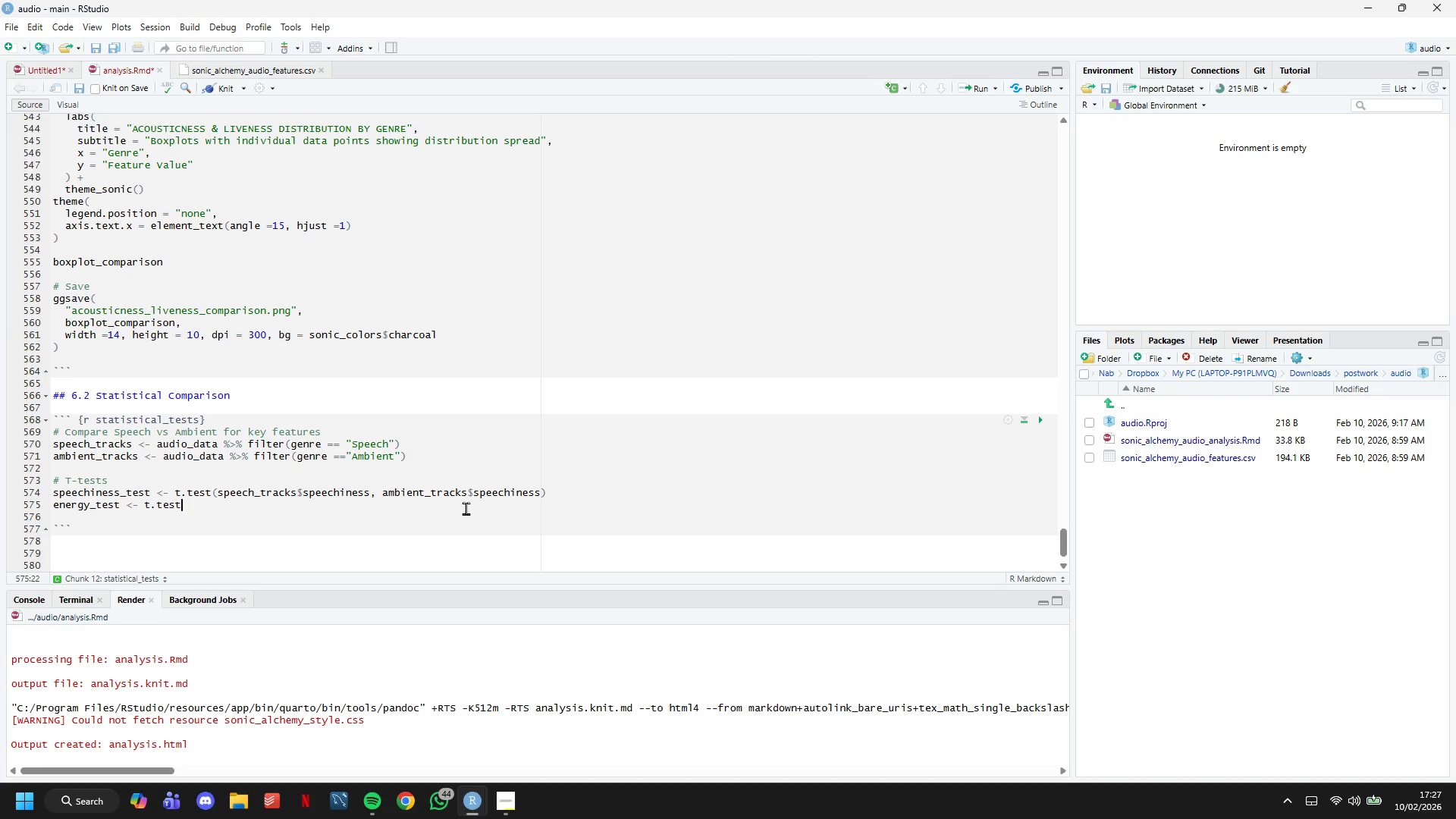 
type((speech_tracks$energy, ambient_tracks$energy)
 